 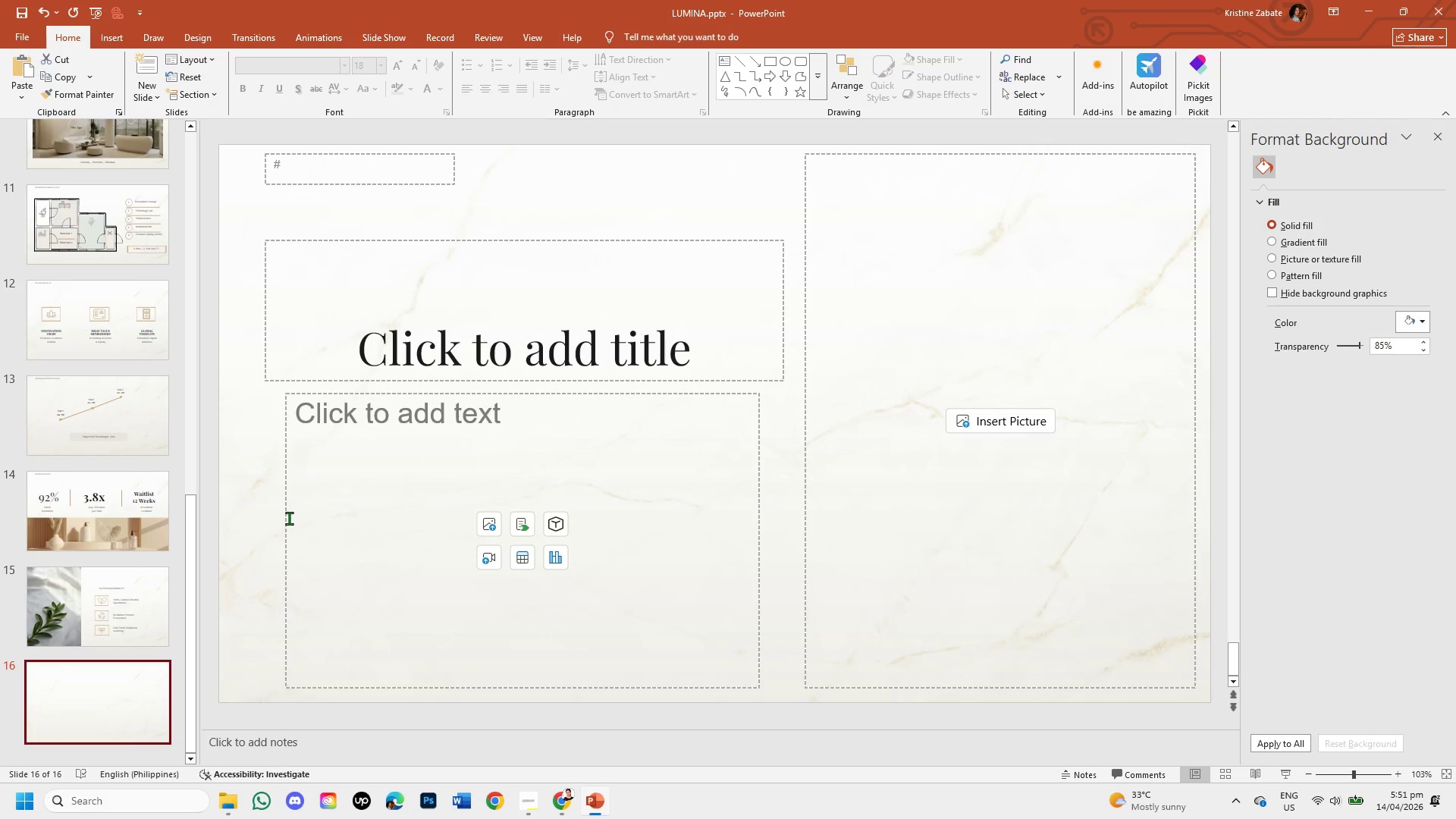 
left_click([388, 163])
 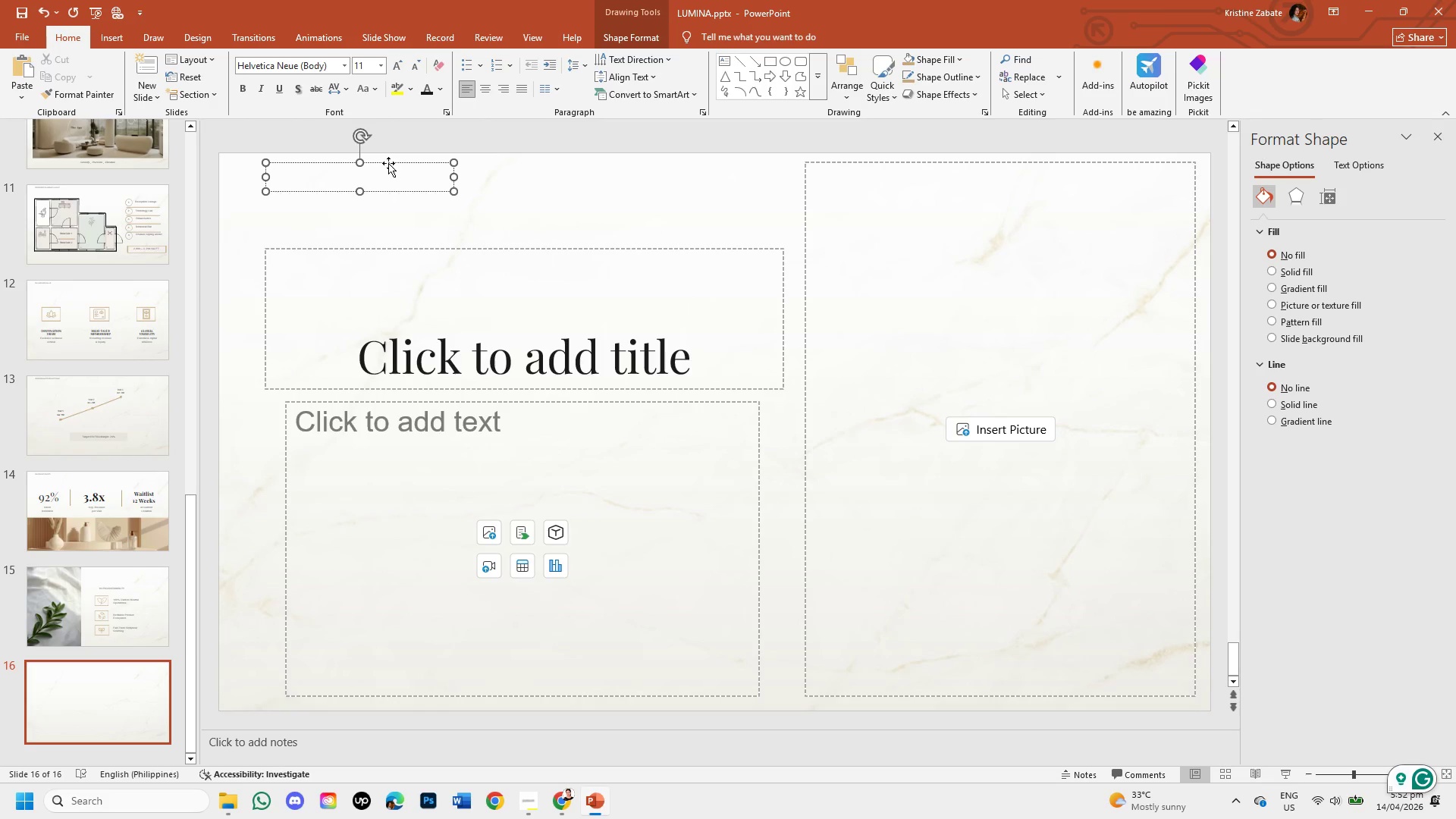 
type(DF)
key(Backspace)
type(LAGSHIP Y)
key(Backspace)
type(TENA)
 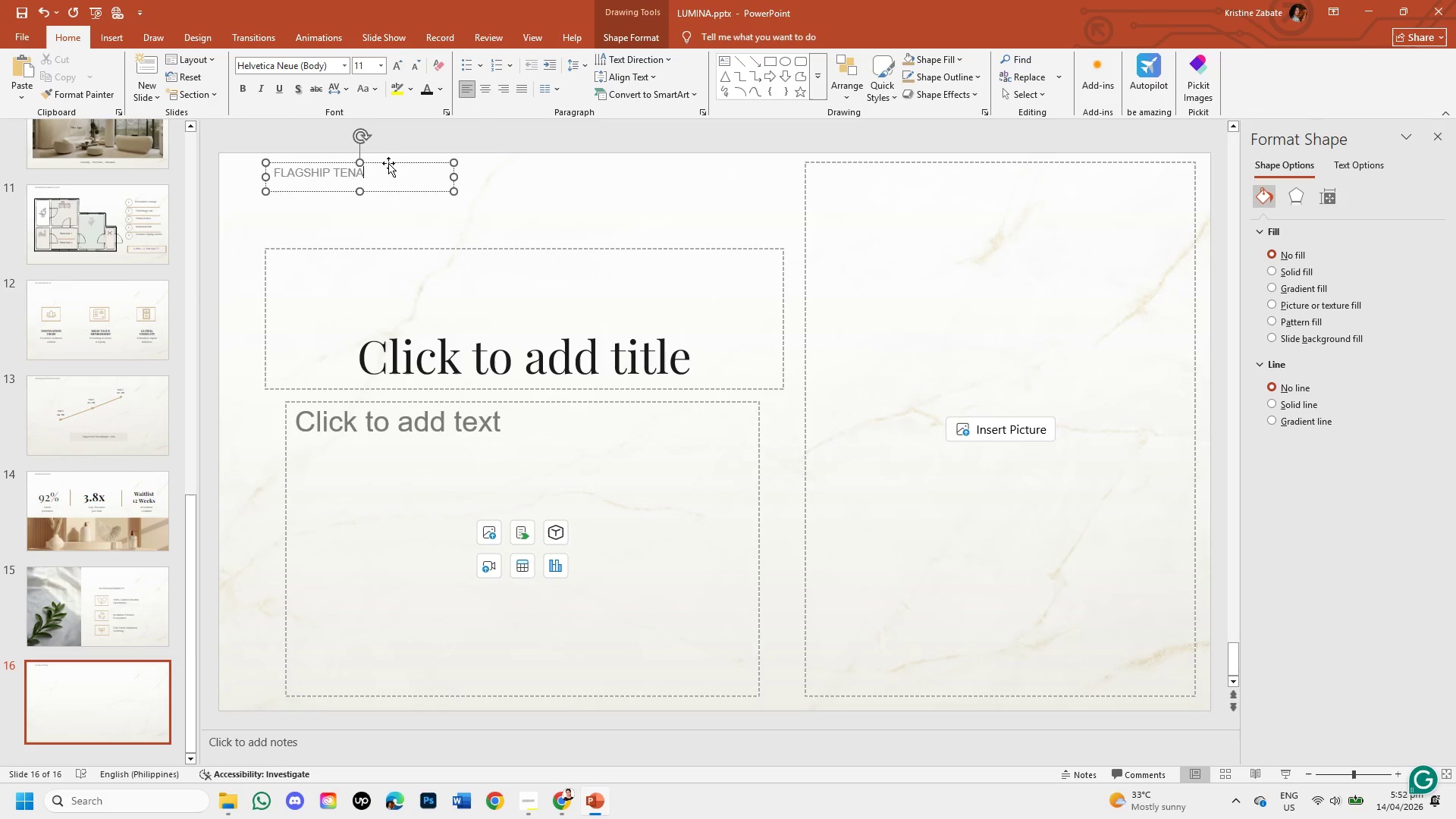 
wait(5.86)
 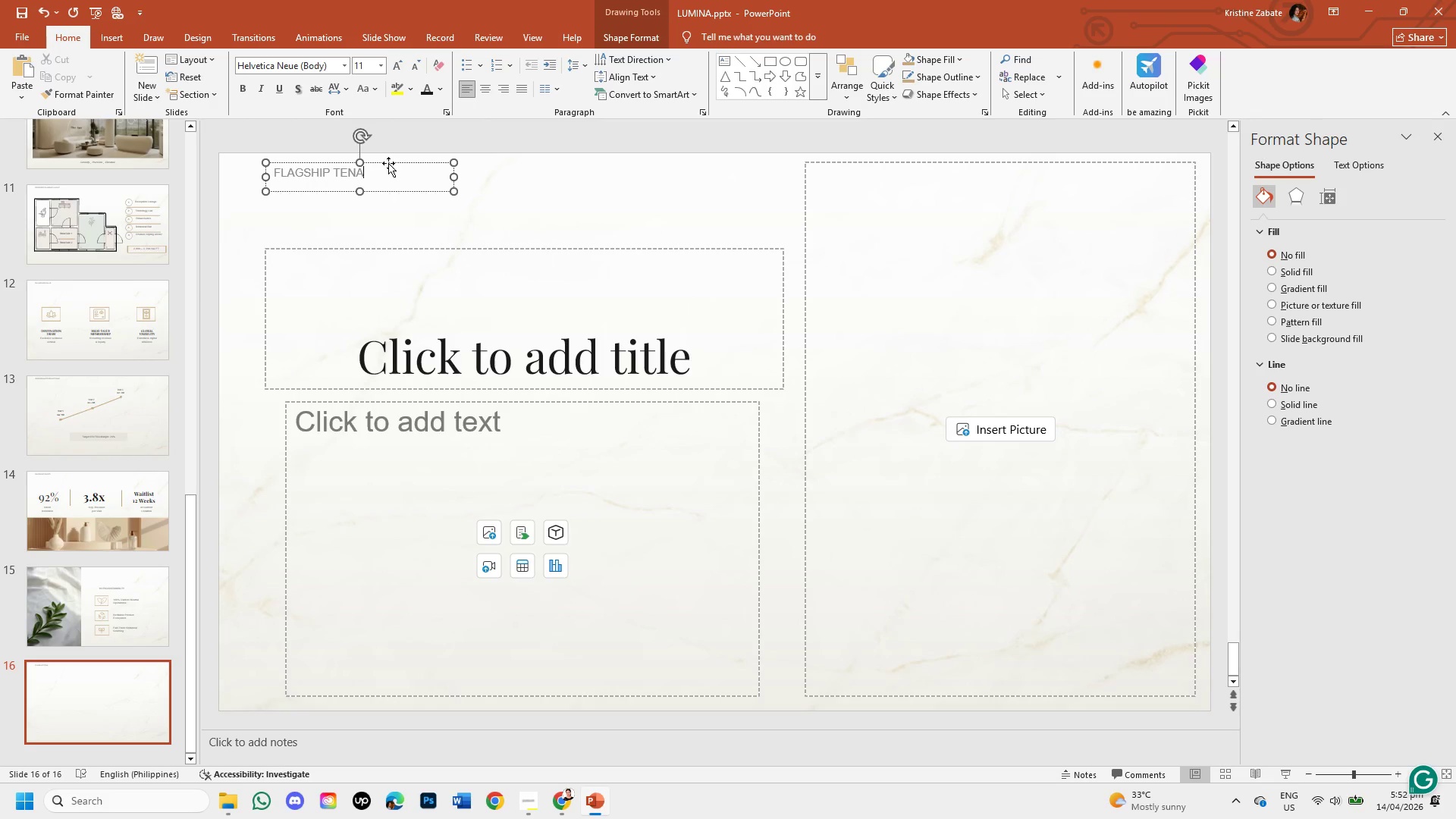 
type(NCY )
 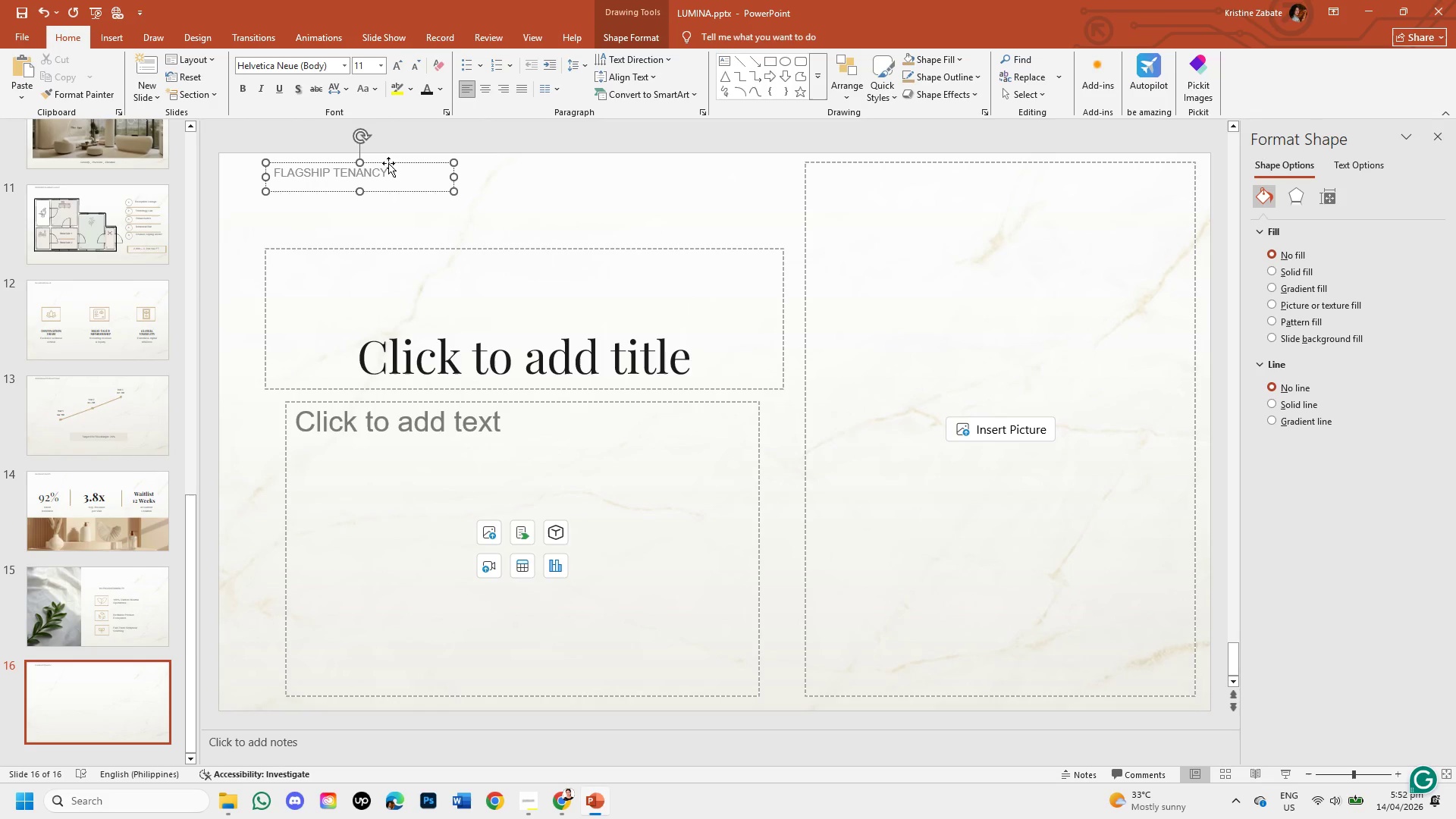 
wait(6.51)
 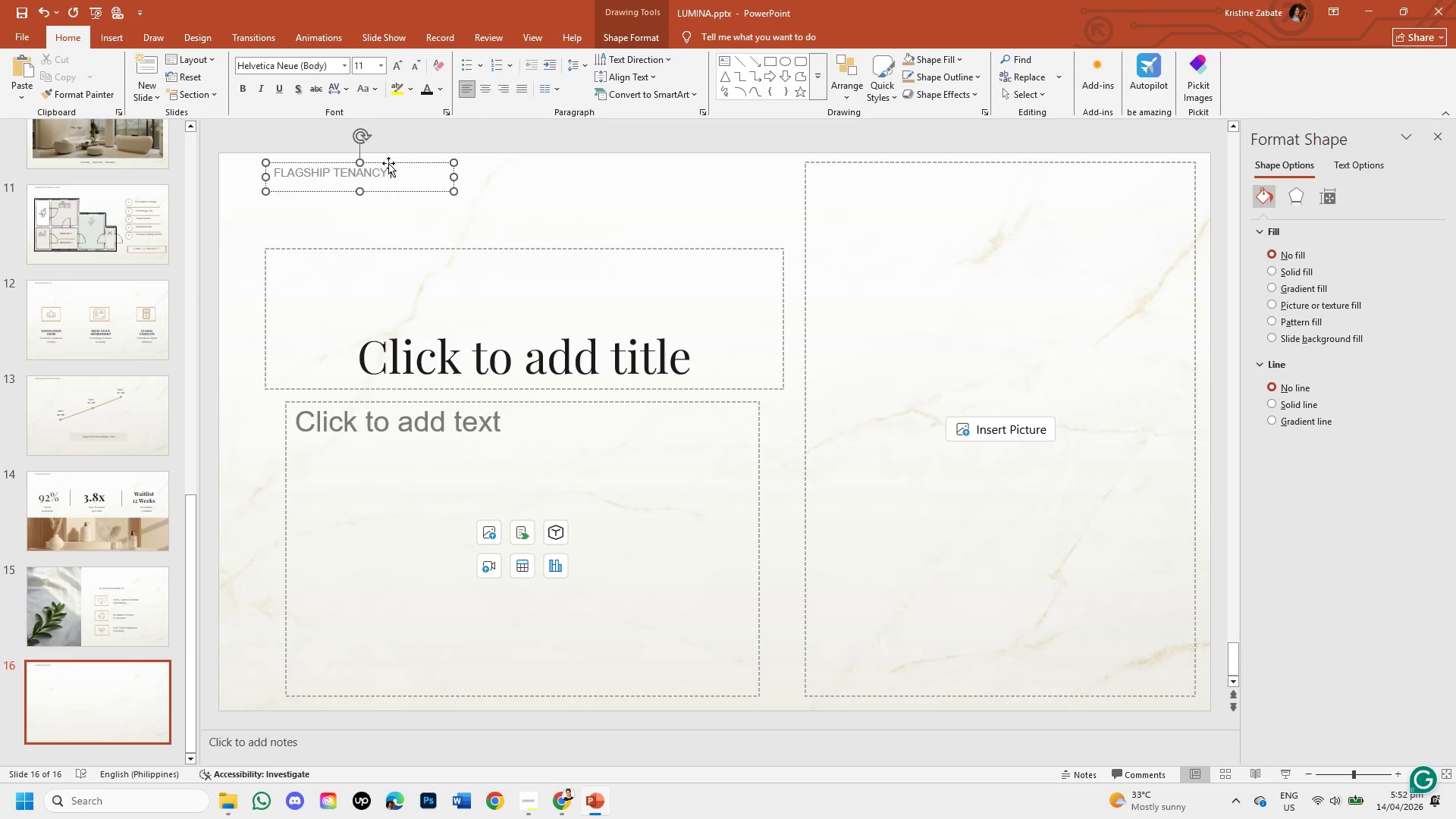 
type(ASK )
 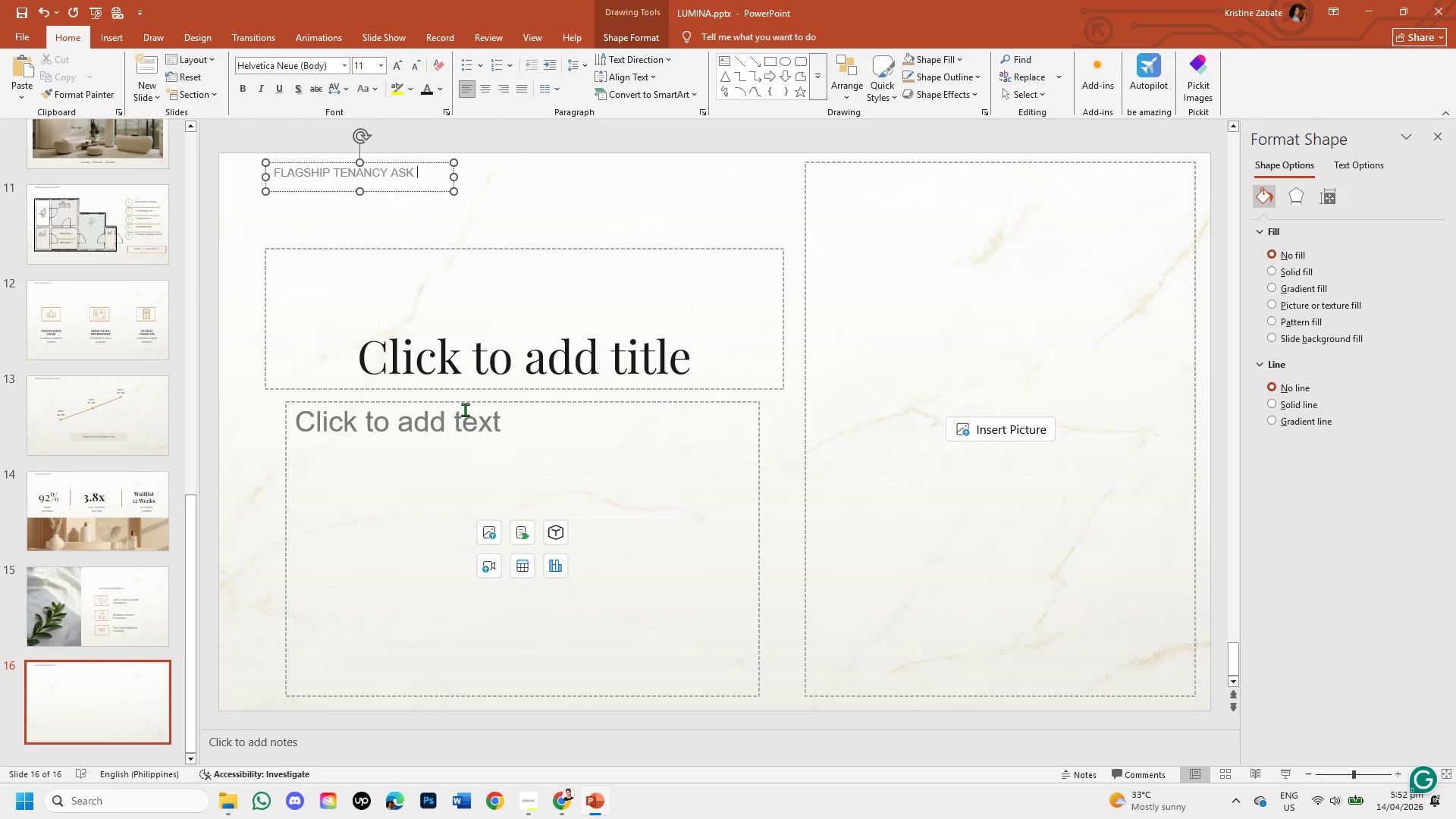 
left_click([465, 410])
 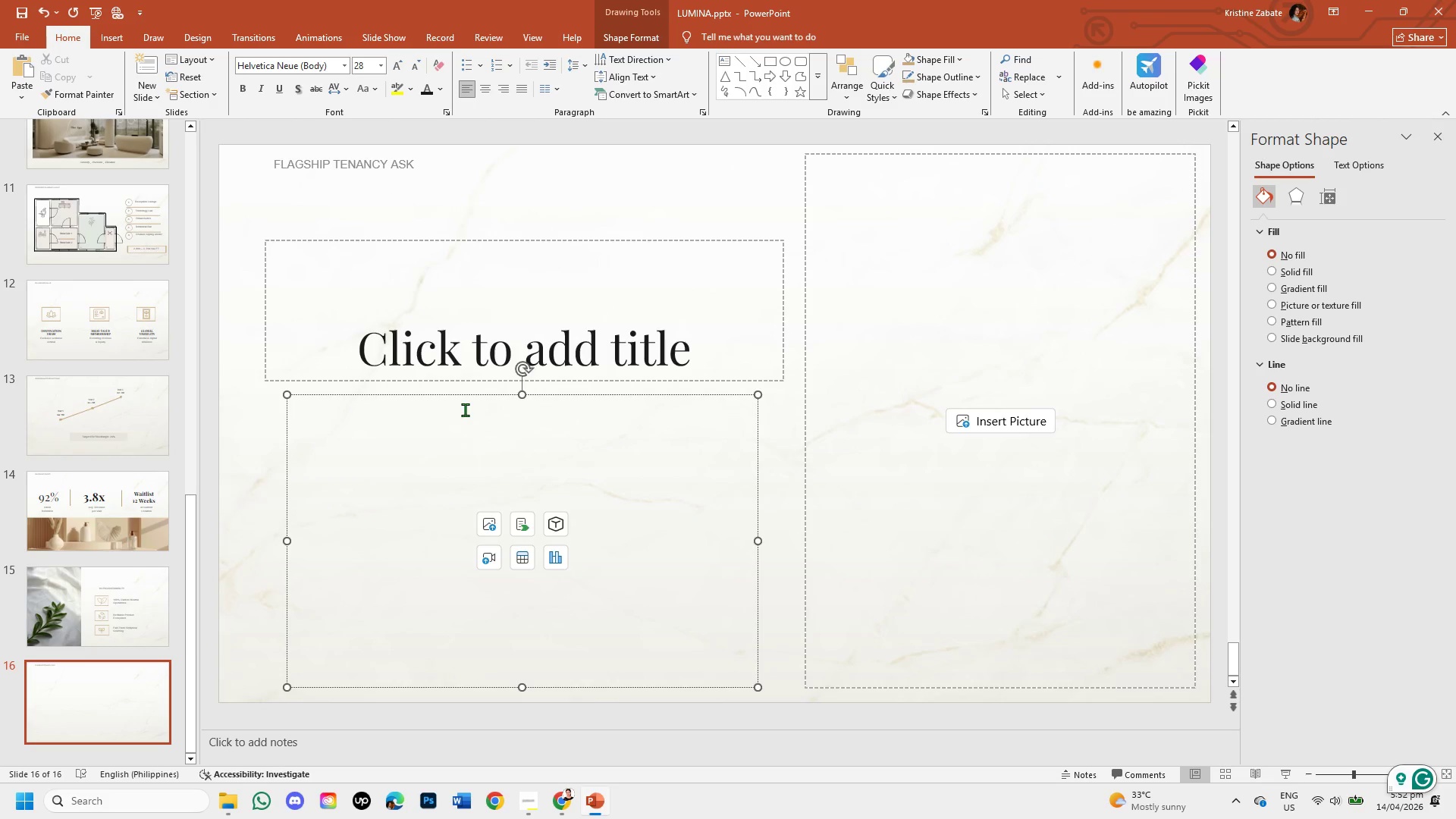 
wait(6.08)
 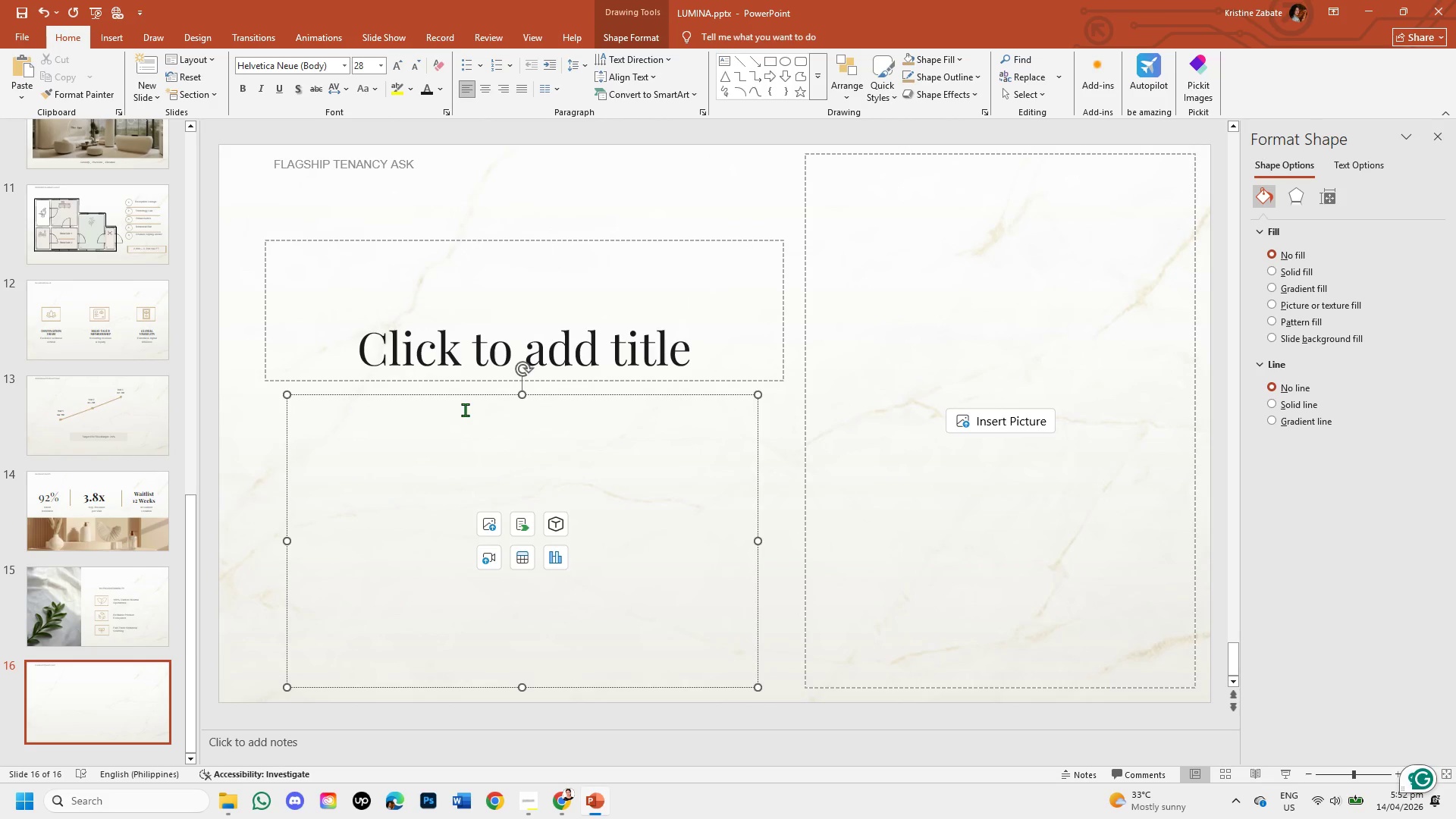 
left_click([808, 462])
 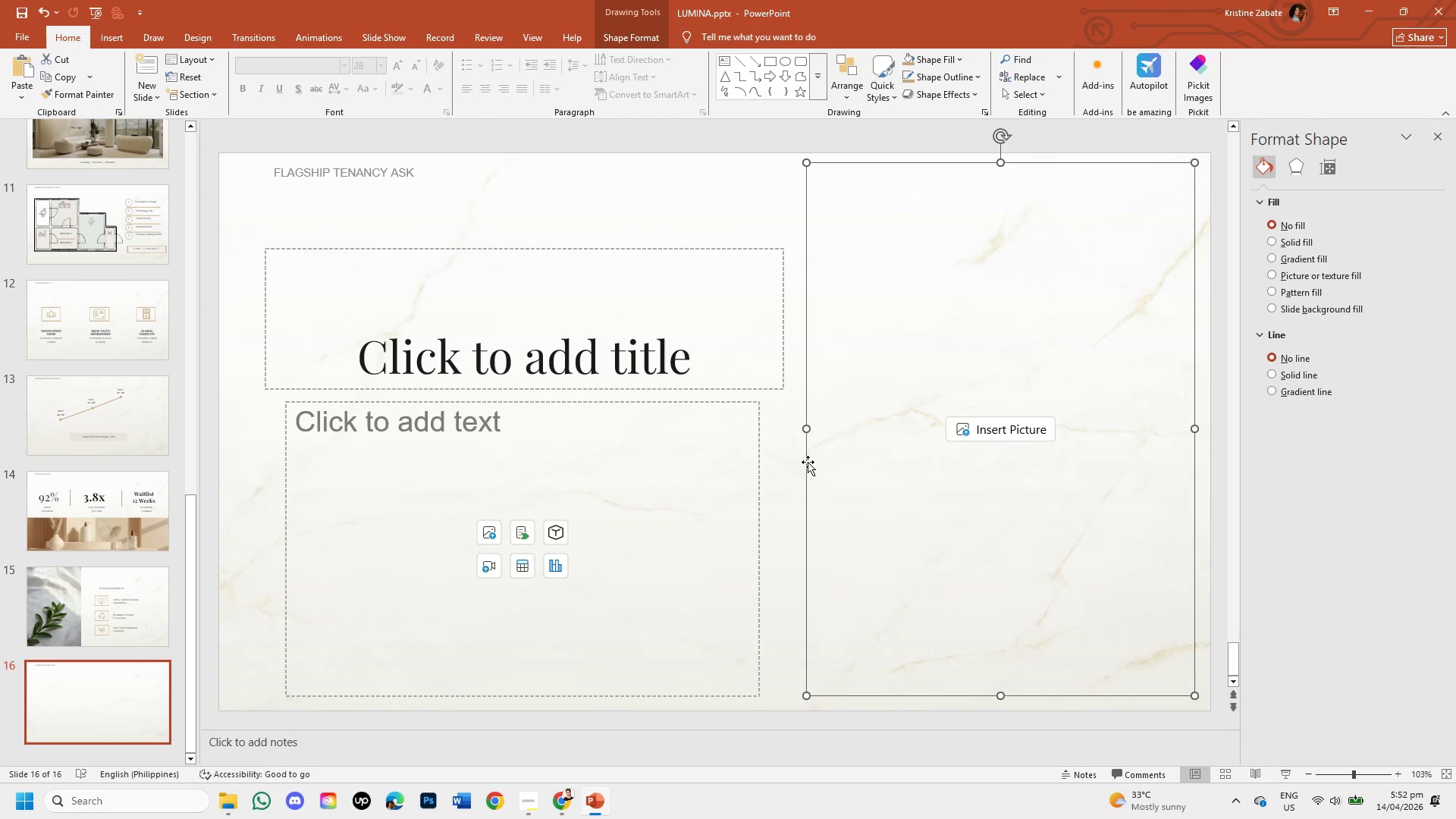 
key(Backspace)
 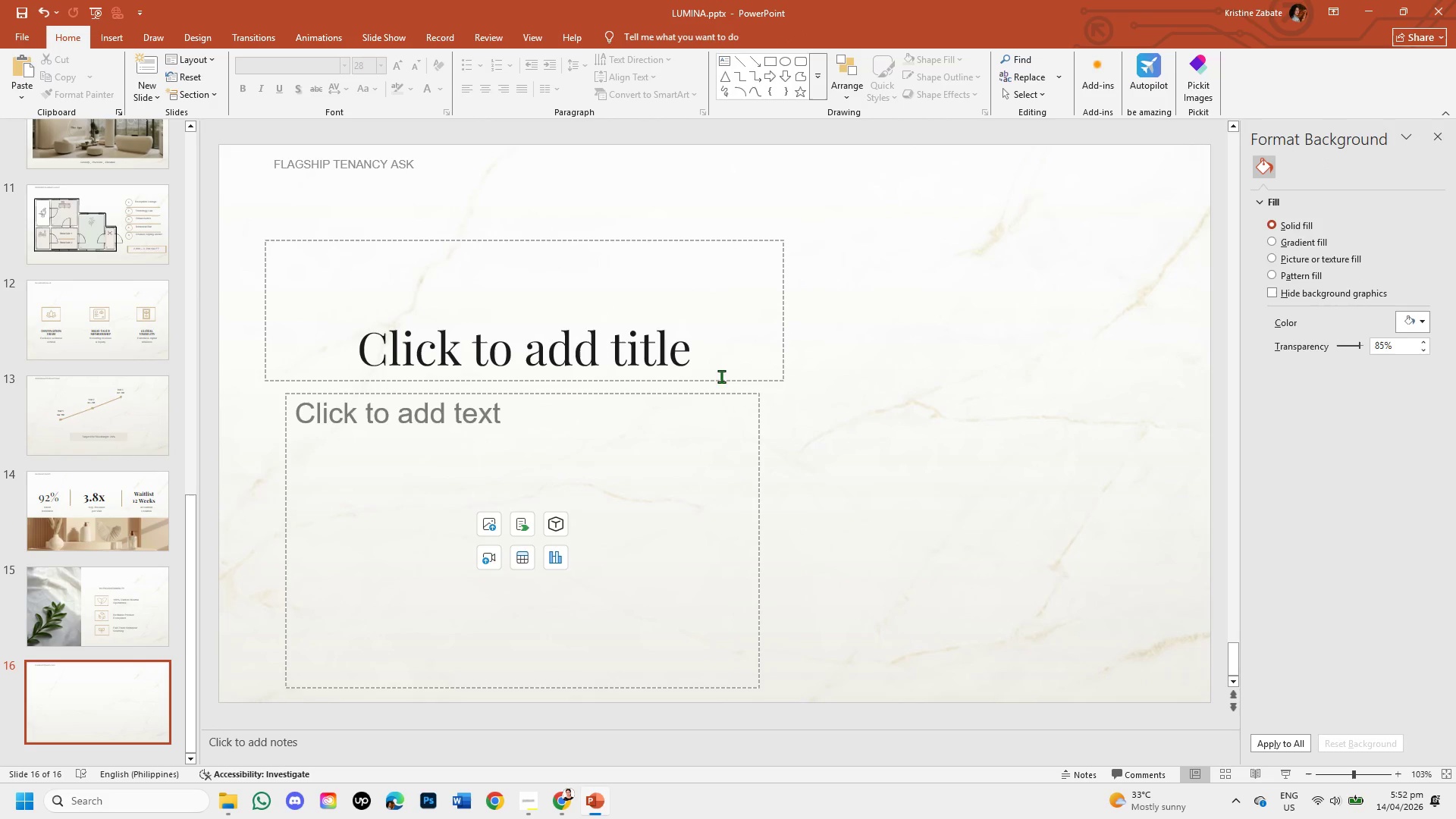 
left_click([721, 364])
 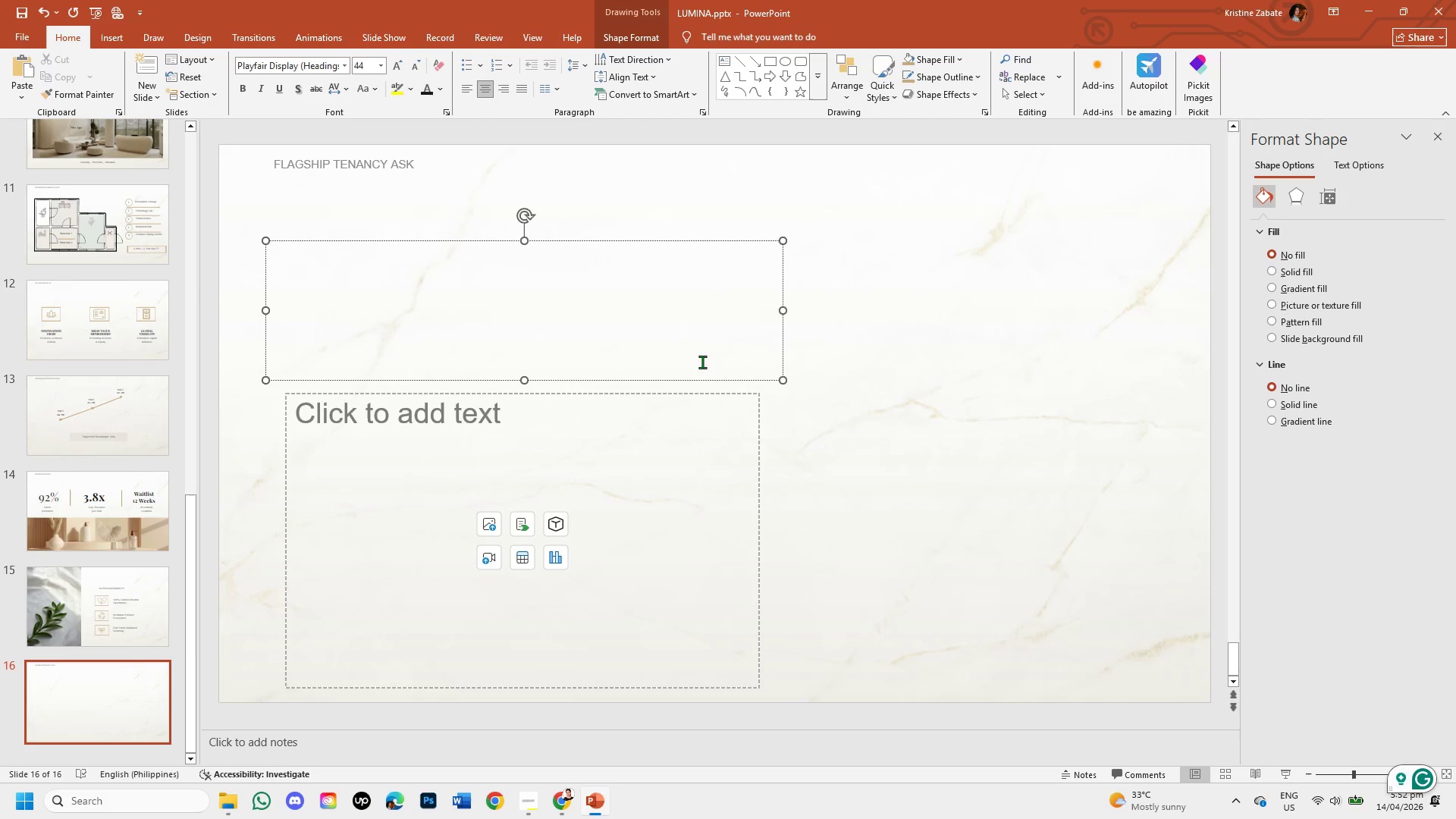 
wait(5.33)
 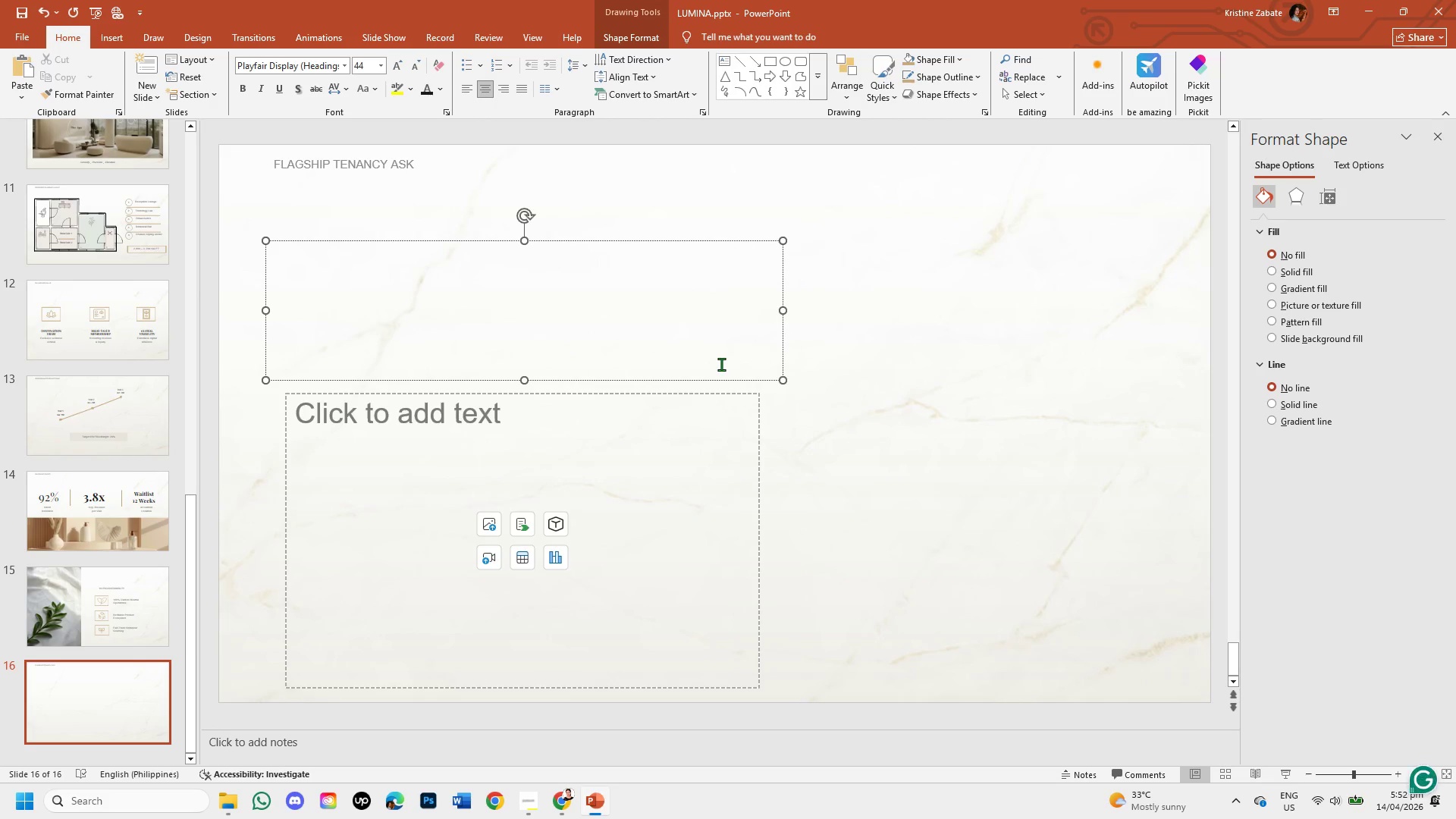 
type(p)
key(Backspace)
type(Position Lumina as the Crown Jw)
key(Backspace)
type(ewl )
key(Backspace)
key(Backspace)
type(w)
key(Backspace)
type(el of the Wellness Collective )
 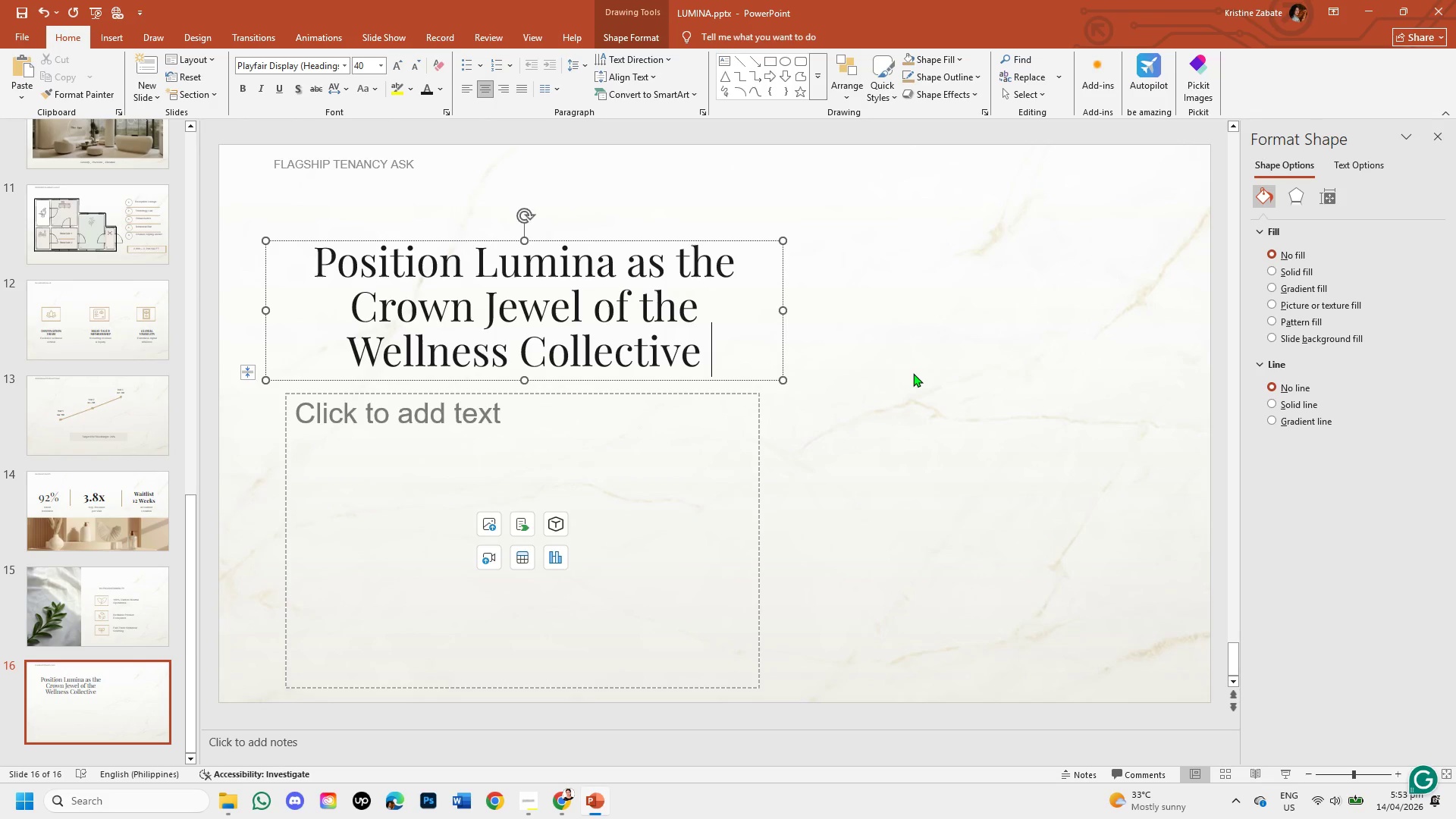 
left_click([913, 373])
 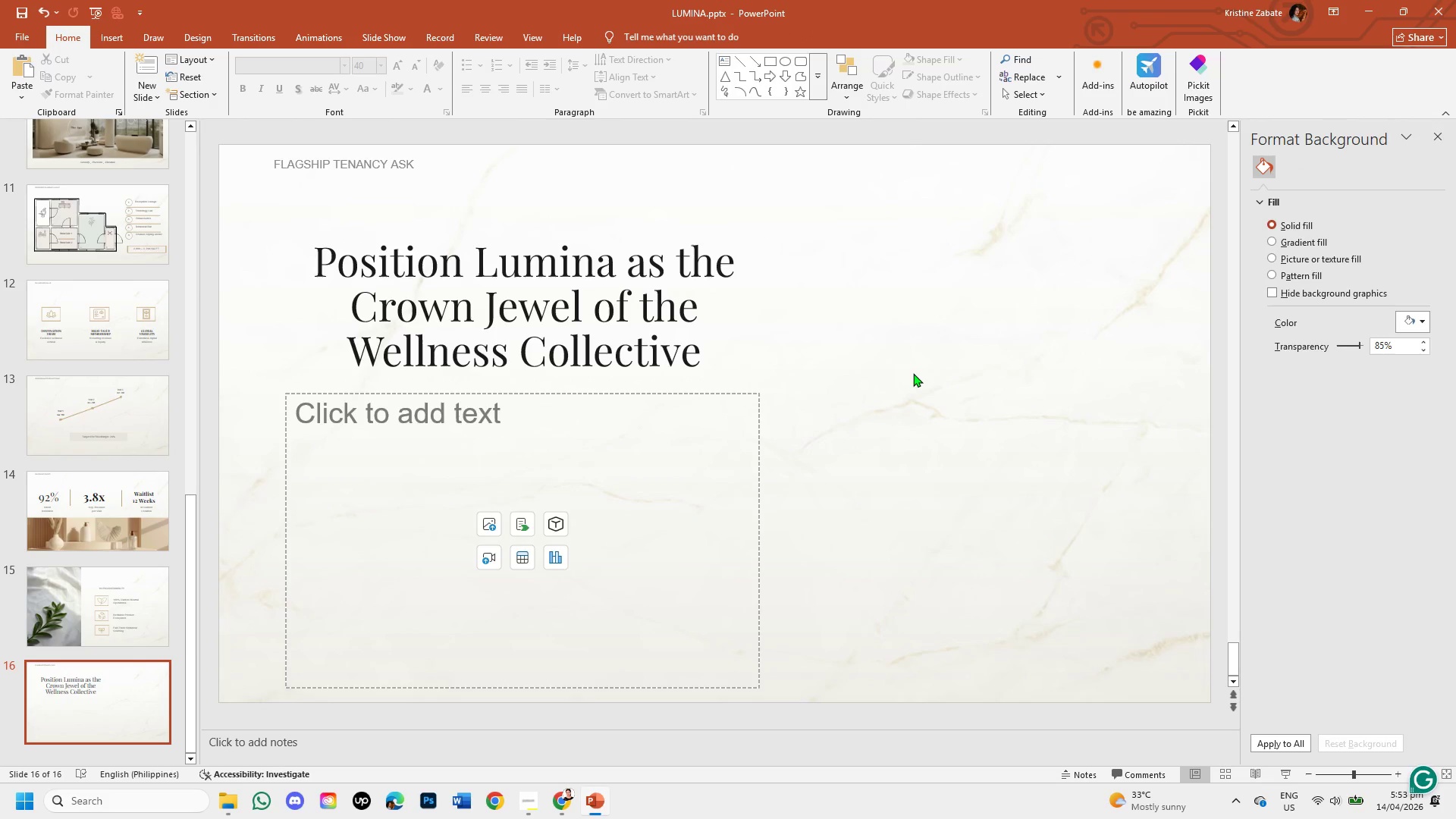 
left_click([579, 441])
 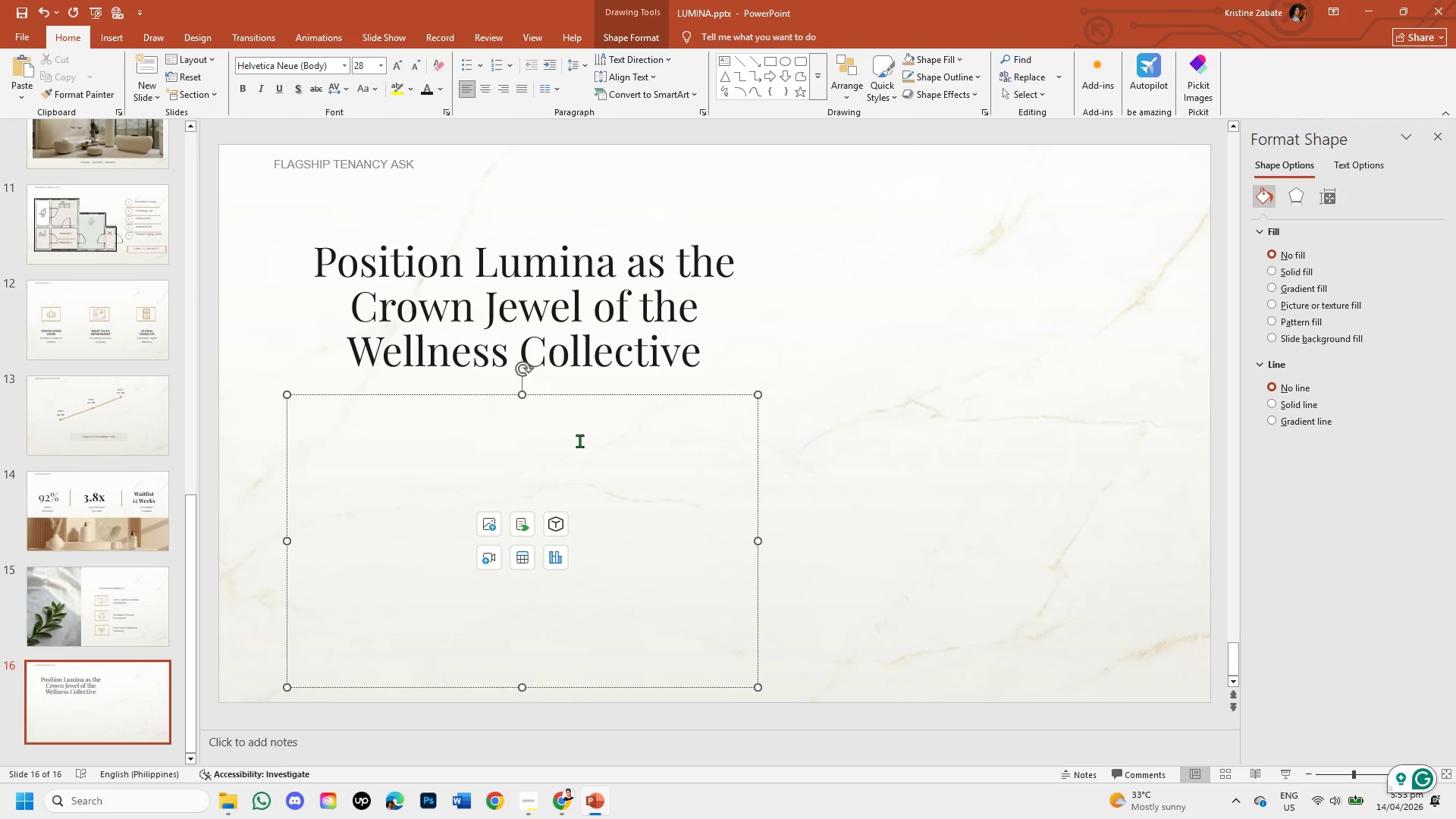 
type(2,7)
key(Backspace)
type(800 - 3,200 SQ FT Space)
 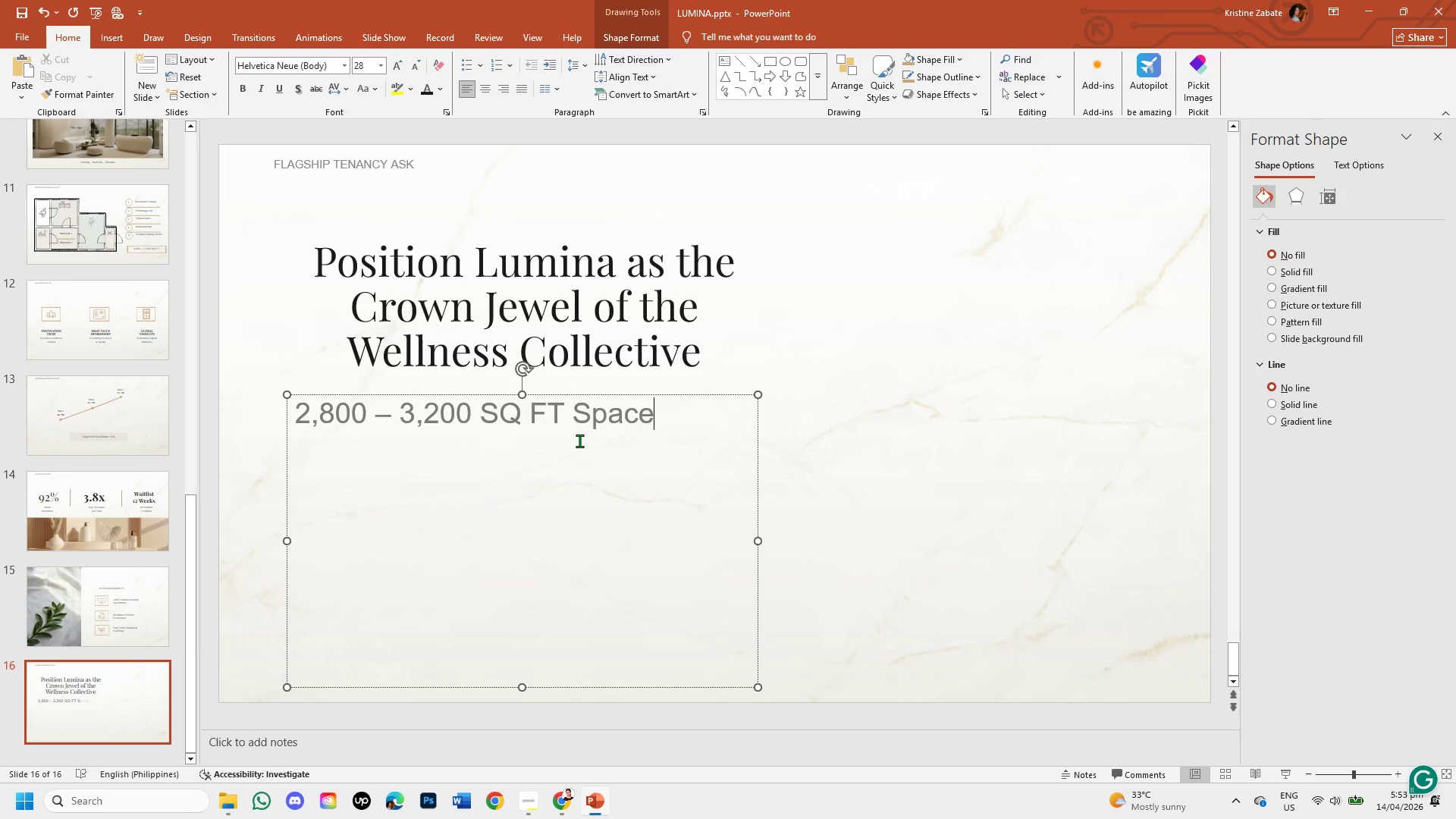 
key(Enter)
 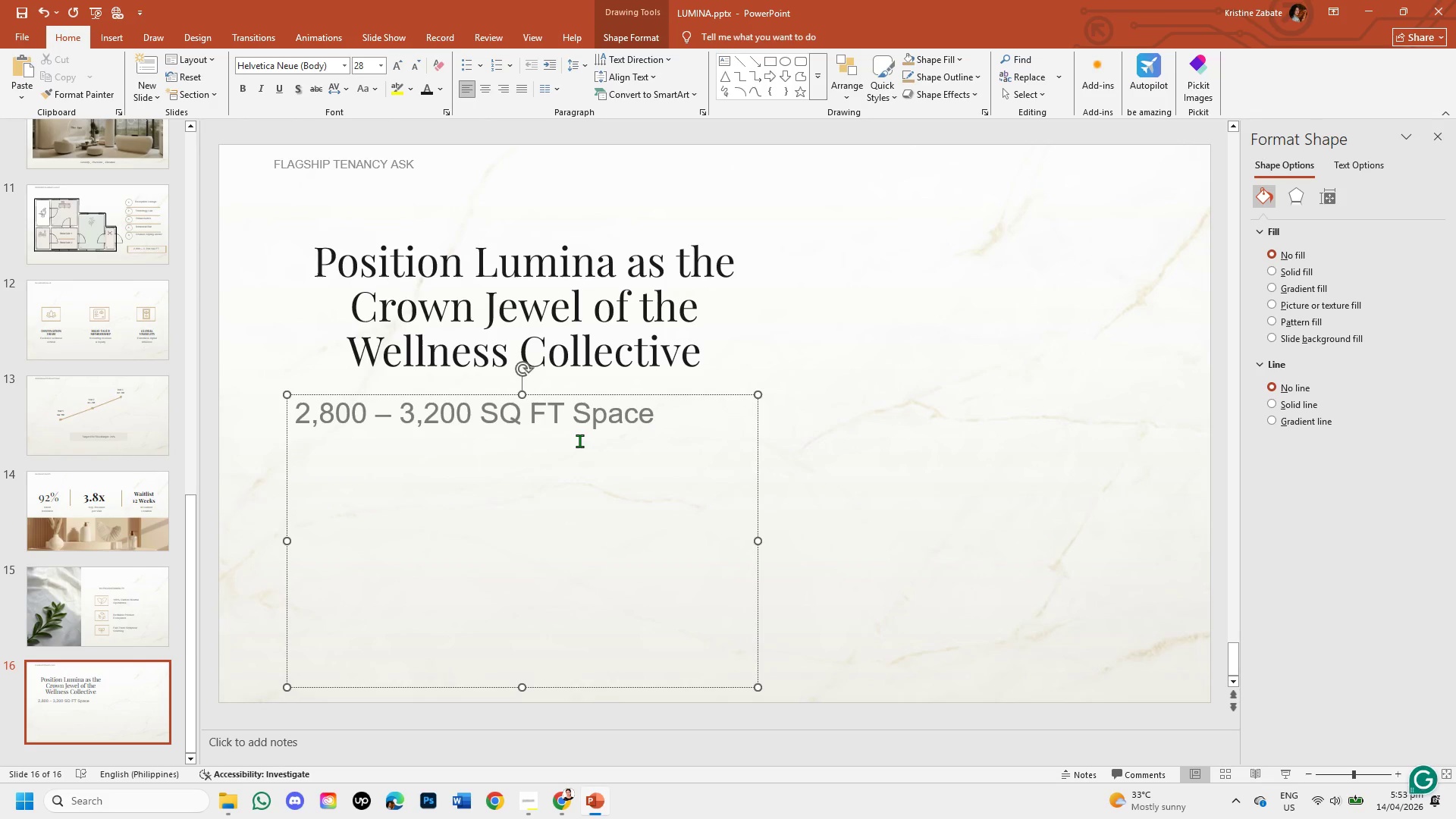 
type(Prime F)
key(Backspace)
type(Ground-Floor Visibility)
 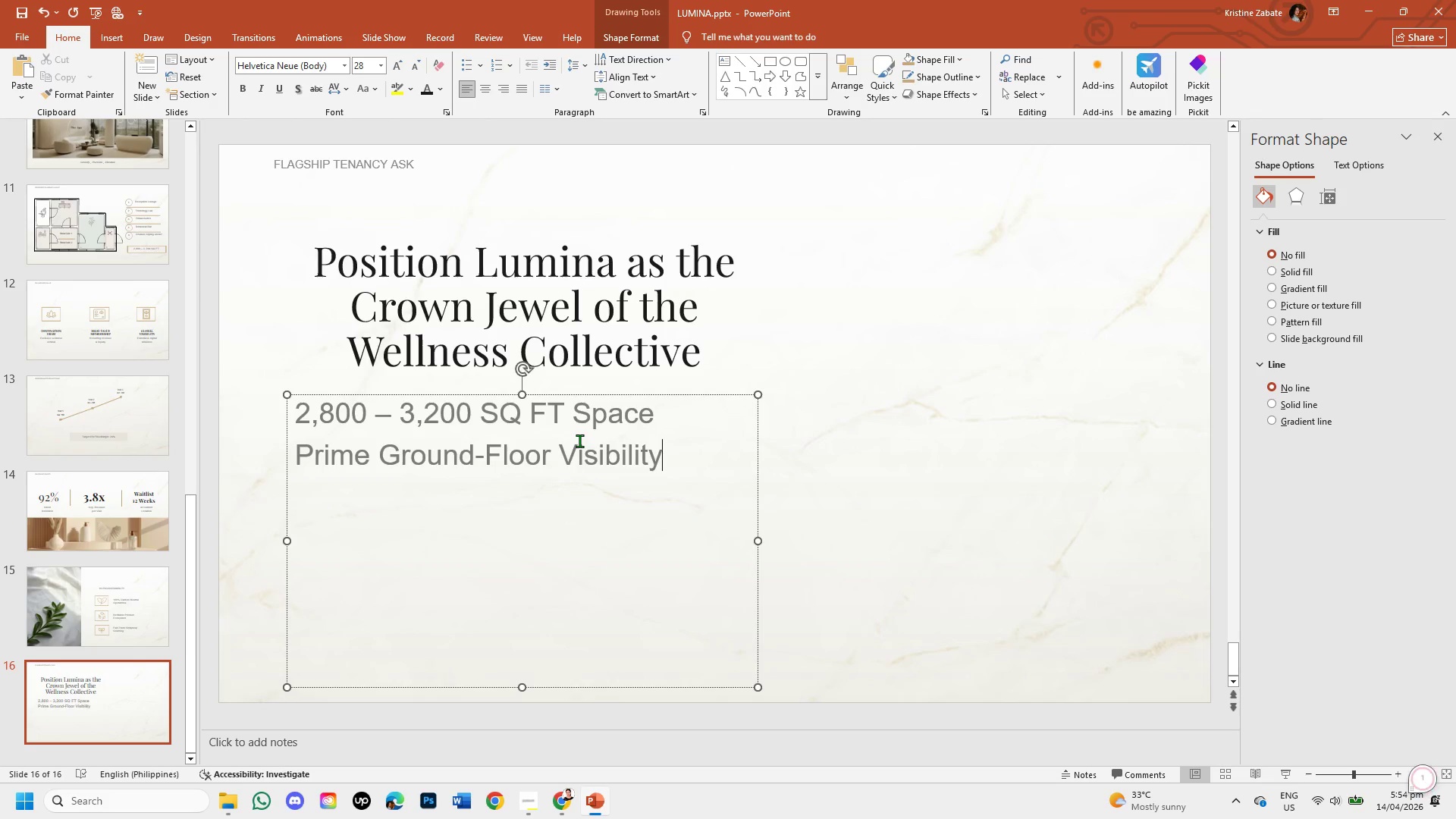 
key(Enter)
 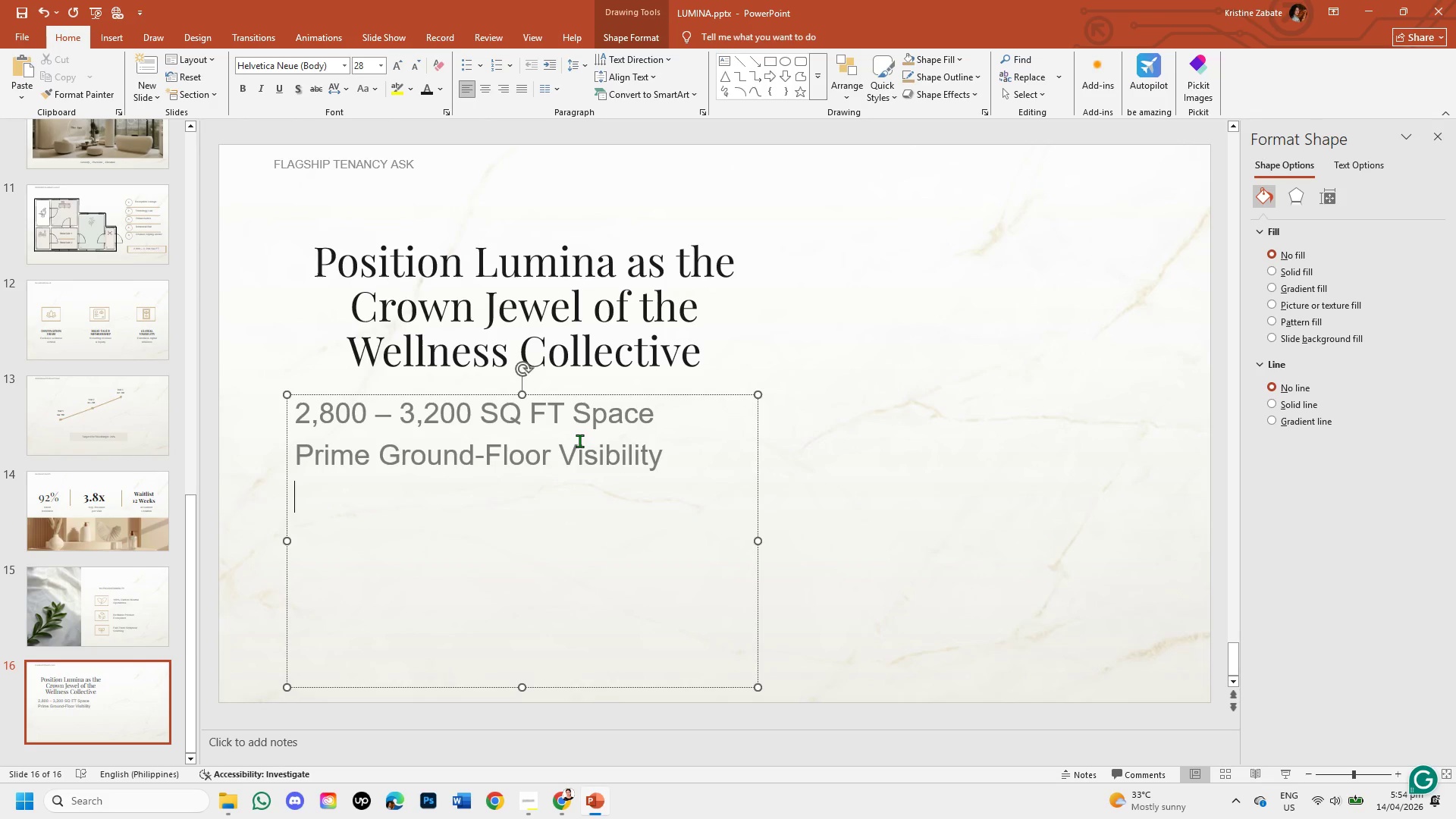 
type(Ventilation + Water Access Points )
 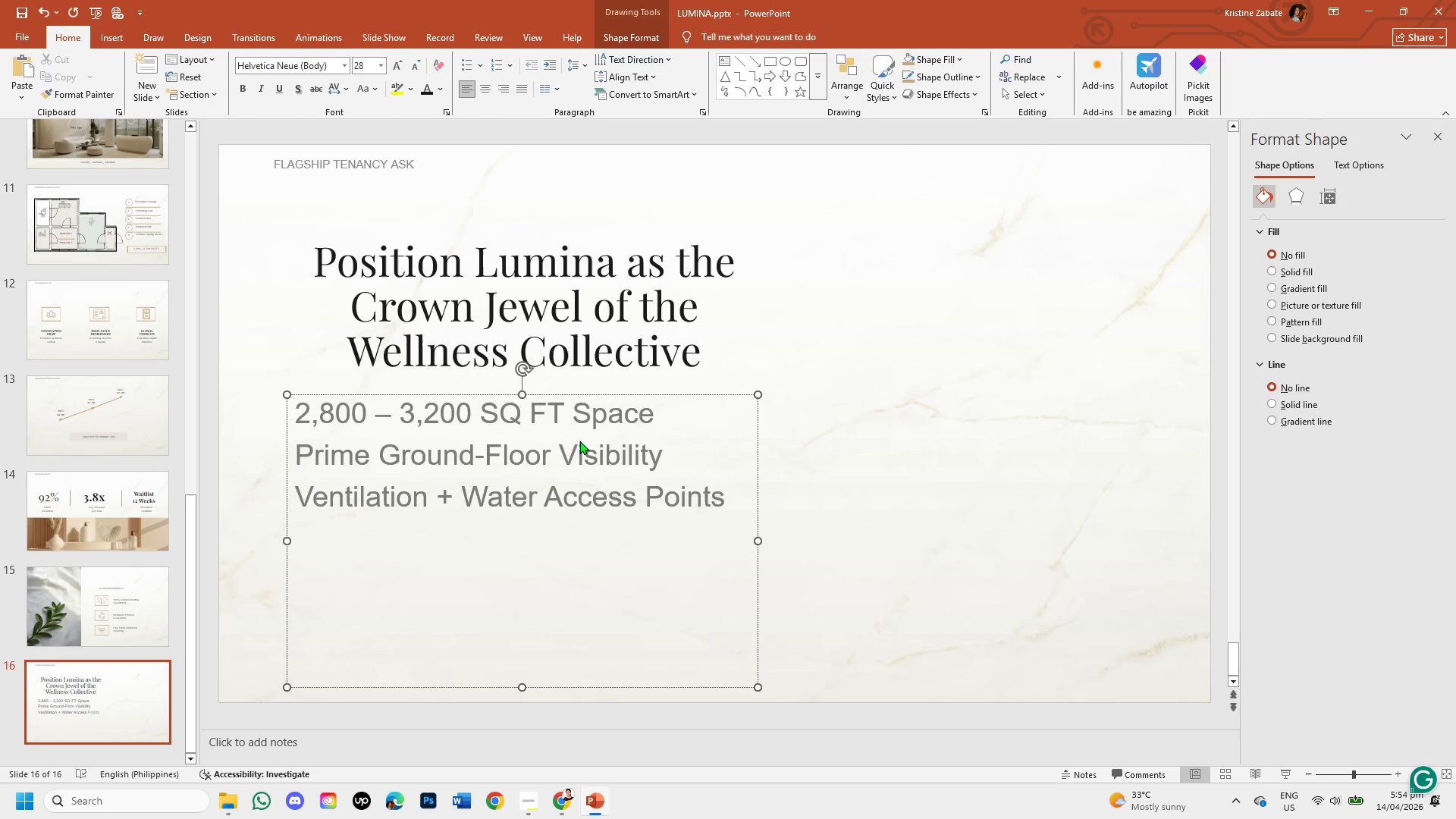 
key(Enter)
 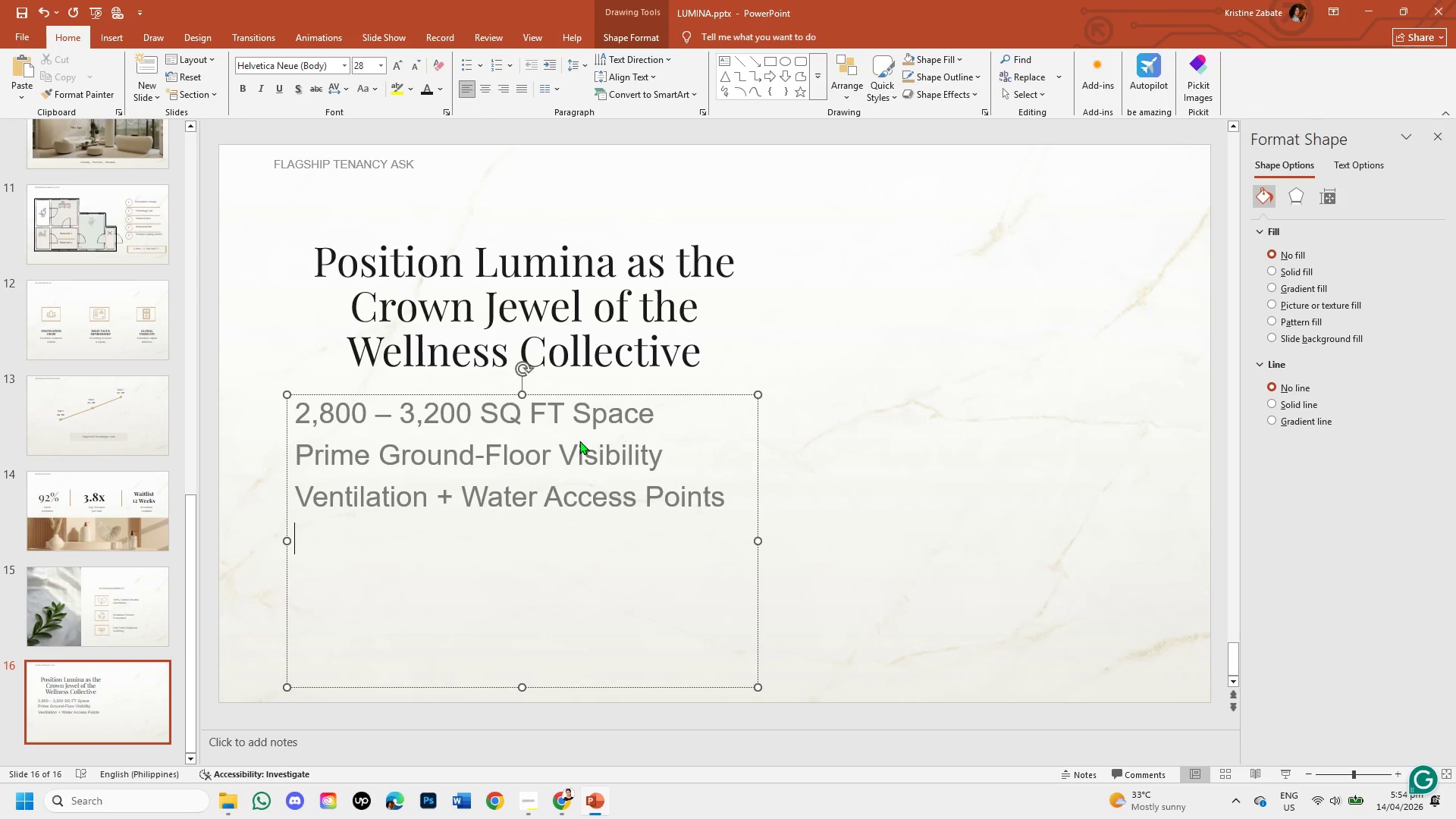 
type(Private Membership Lounge Option)
 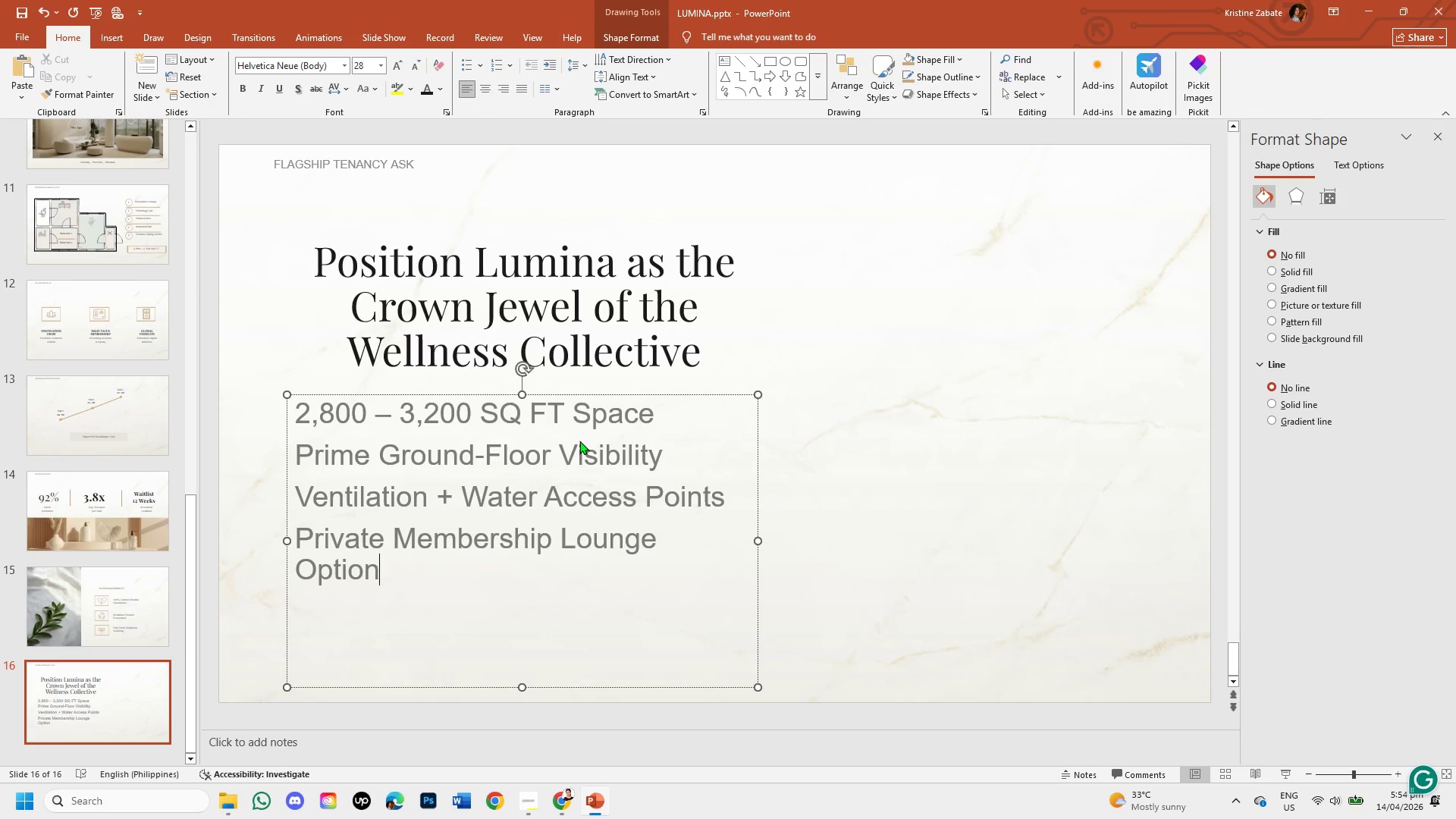 
wait(6.91)
 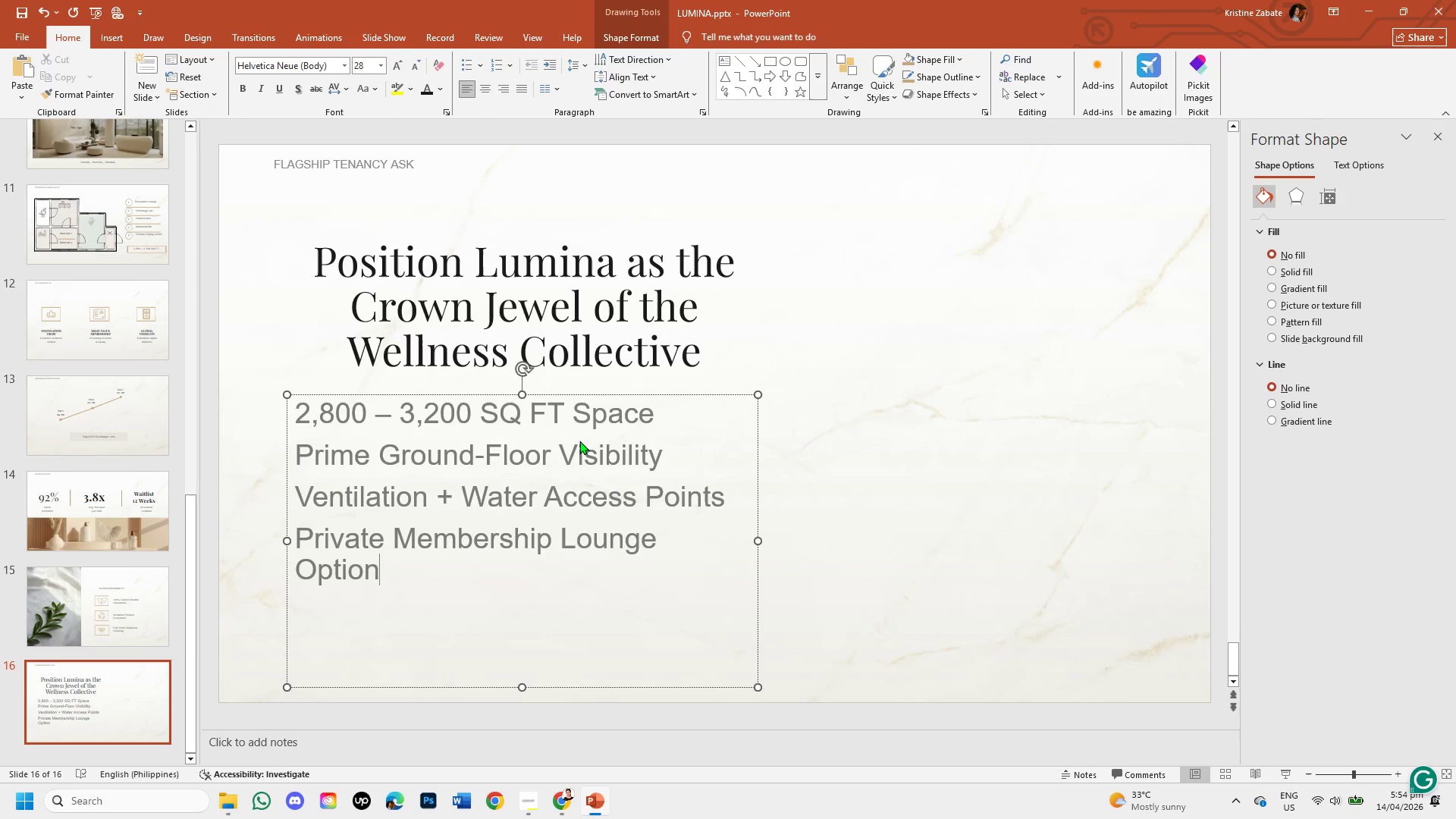 
left_click_drag(start_coordinate=[761, 540], to_coordinate=[808, 551])
 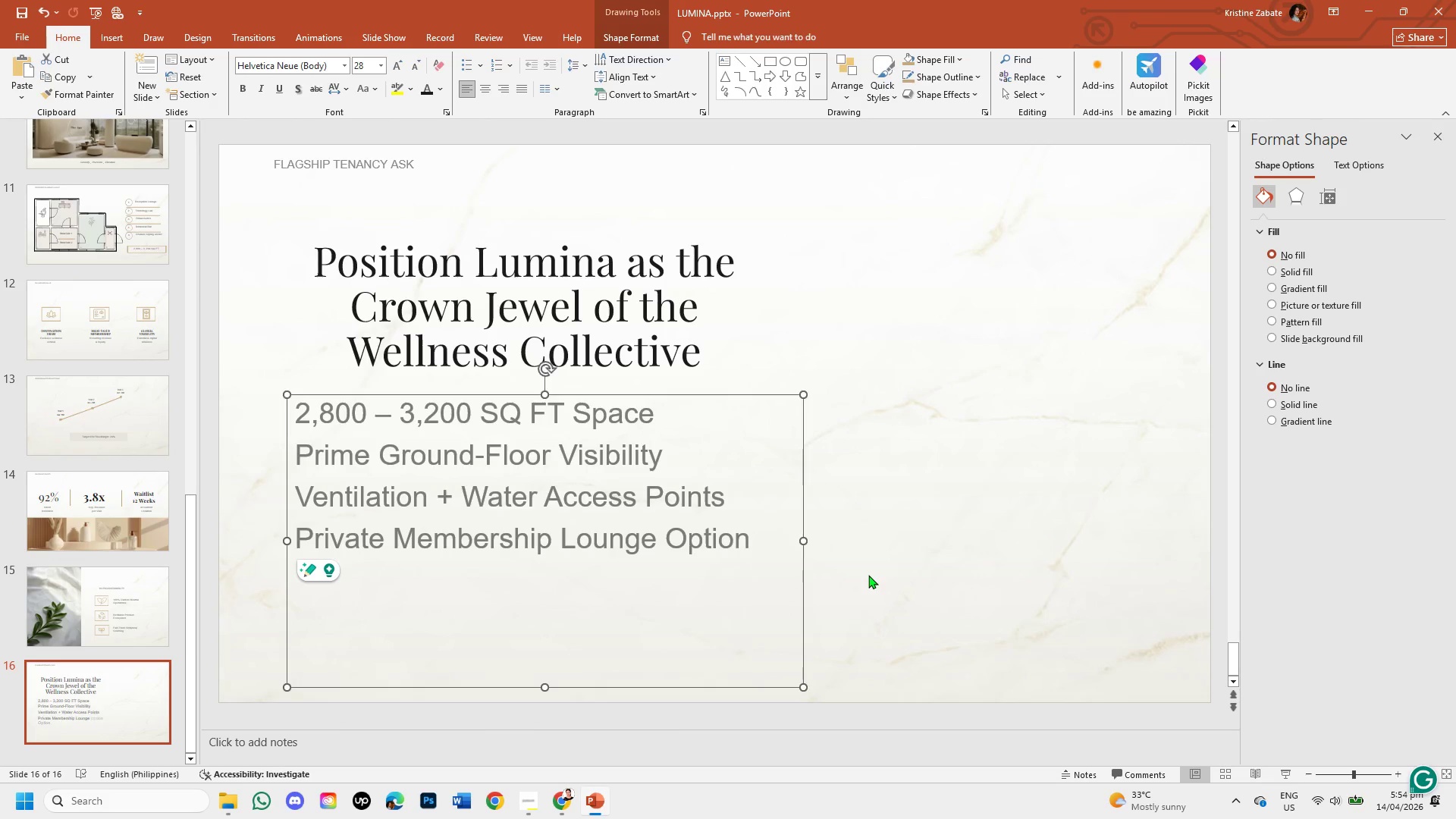 
left_click([868, 575])
 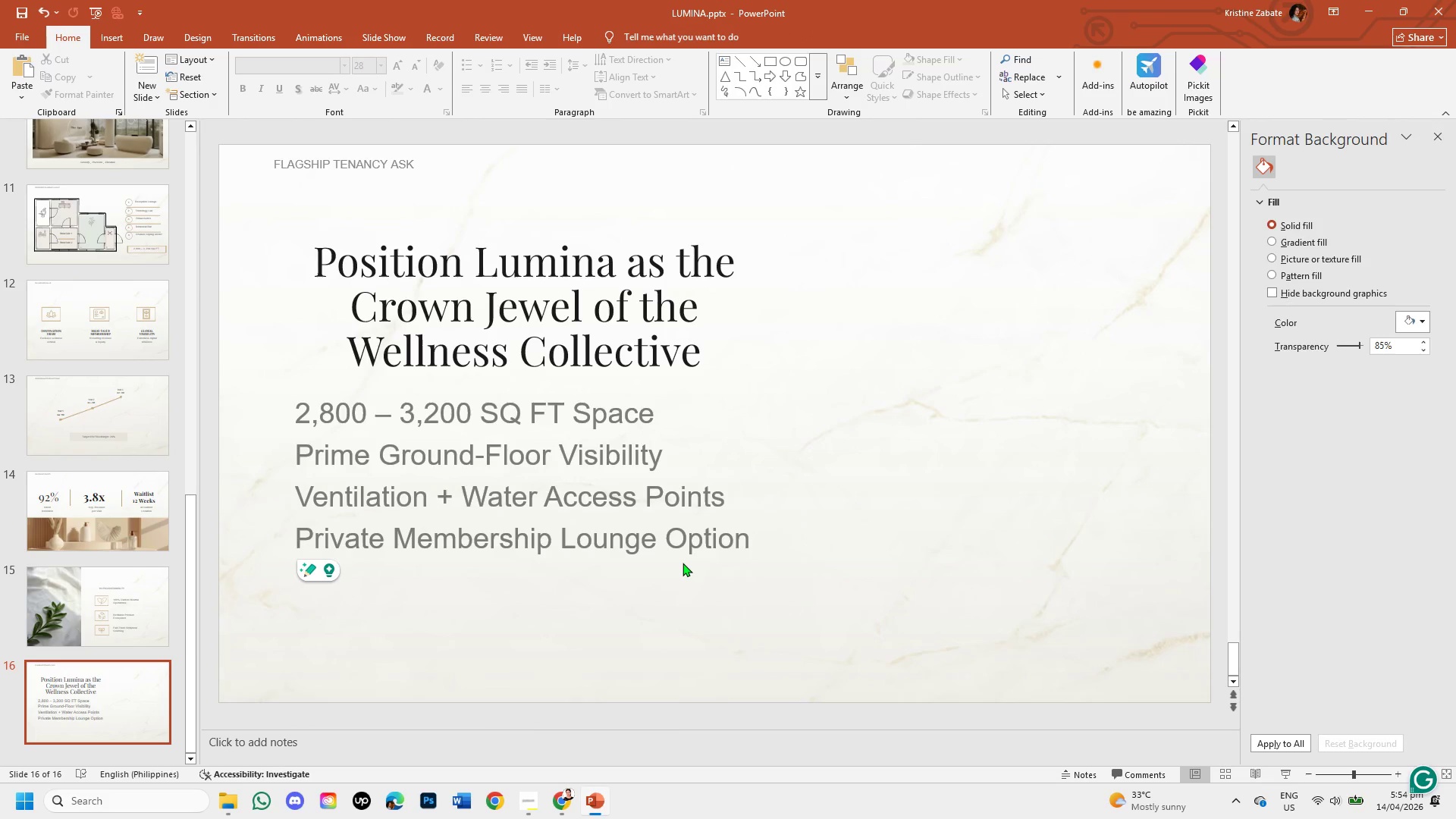 
left_click([682, 563])
 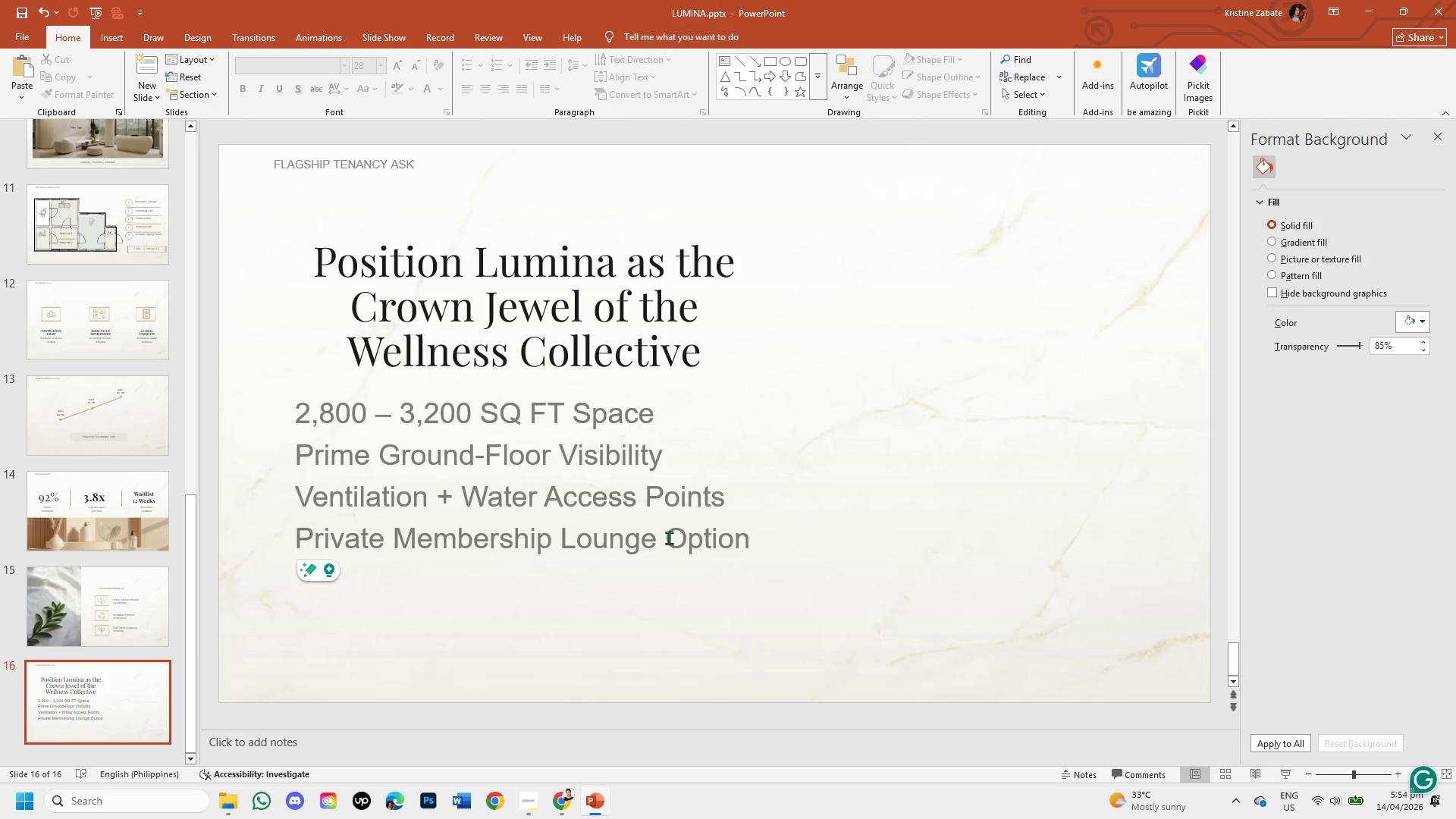 
left_click([669, 538])
 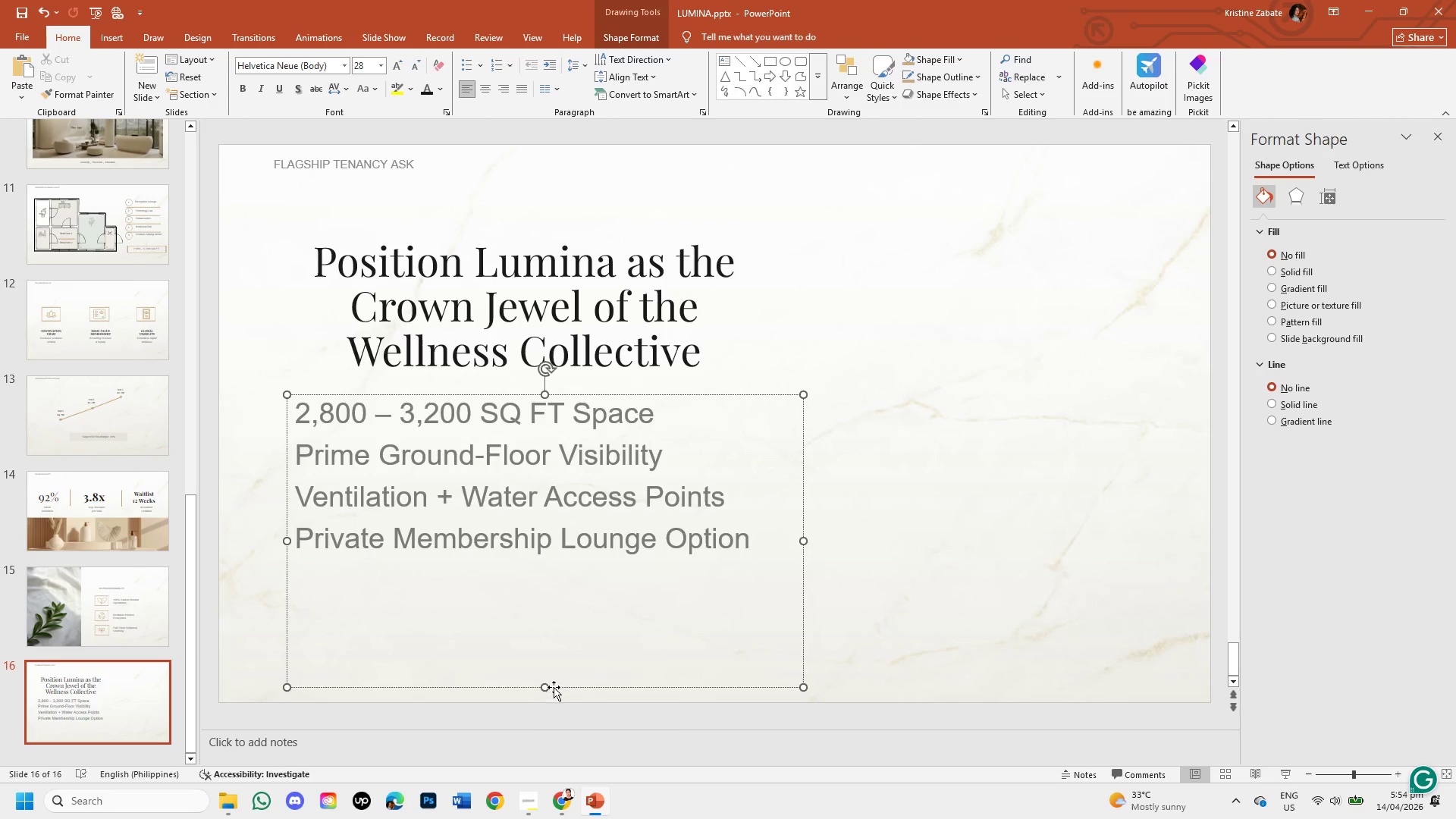 
left_click_drag(start_coordinate=[547, 685], to_coordinate=[549, 609])
 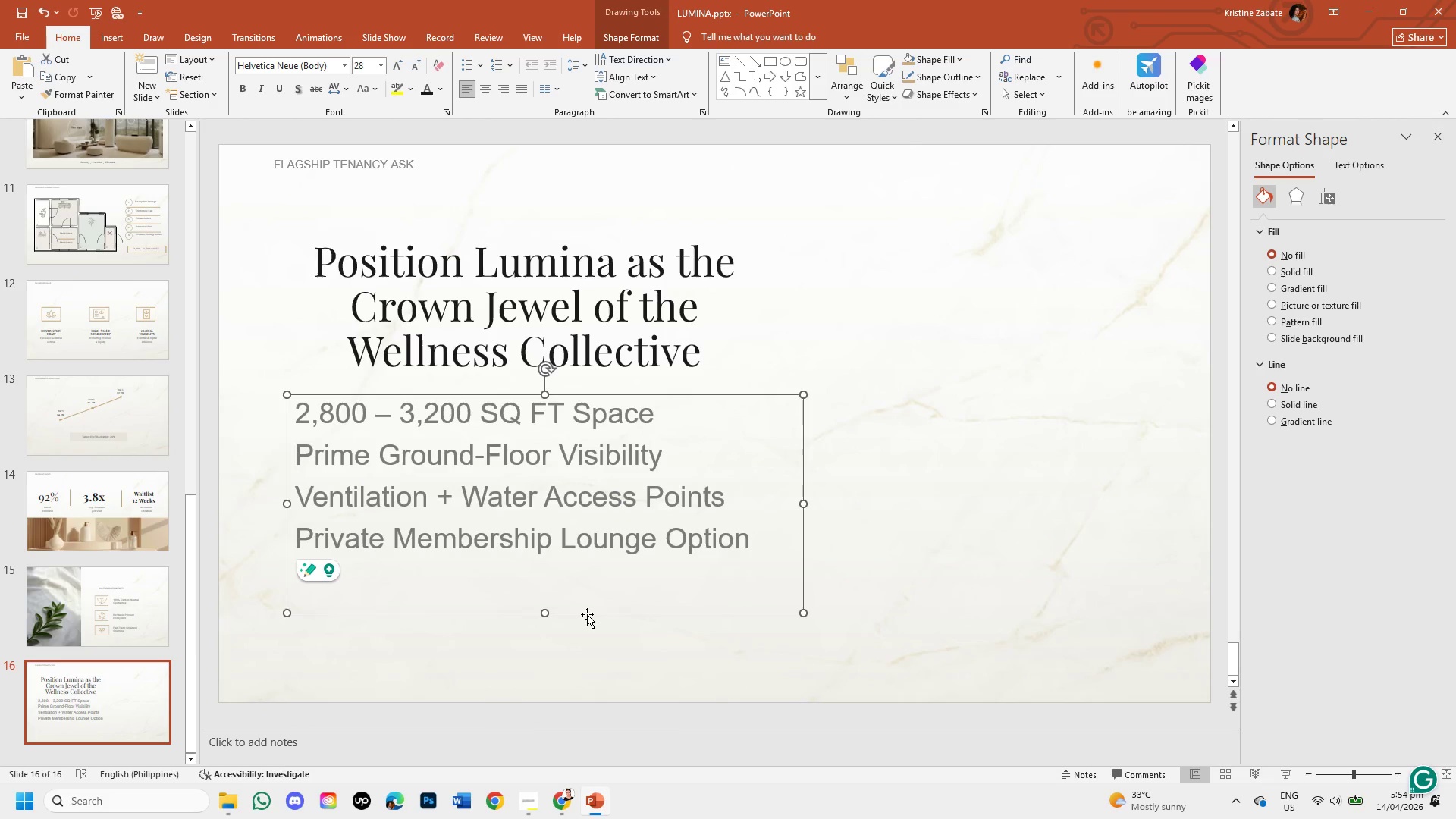 
left_click_drag(start_coordinate=[587, 614], to_coordinate=[615, 642])
 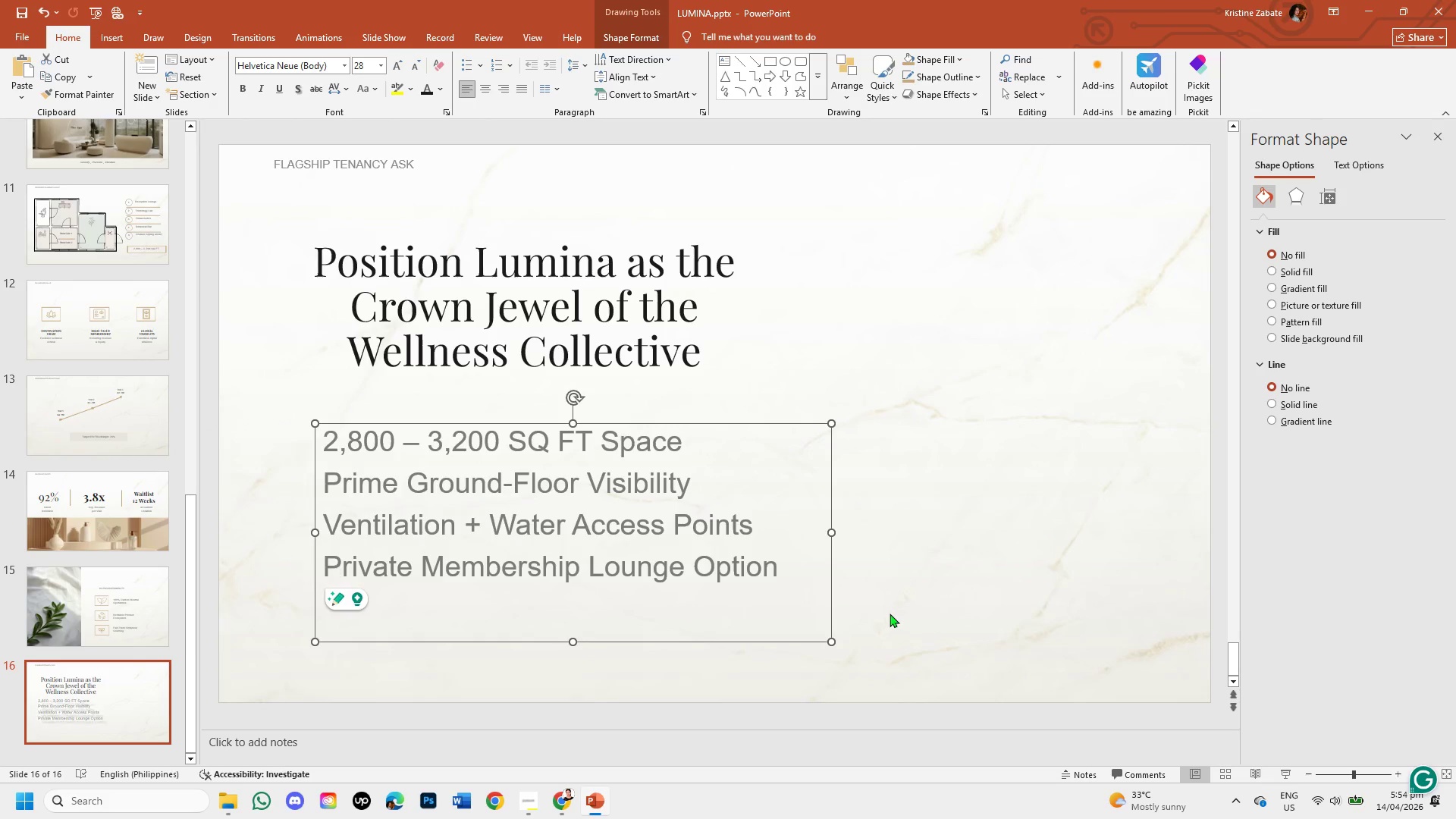 
left_click([890, 613])
 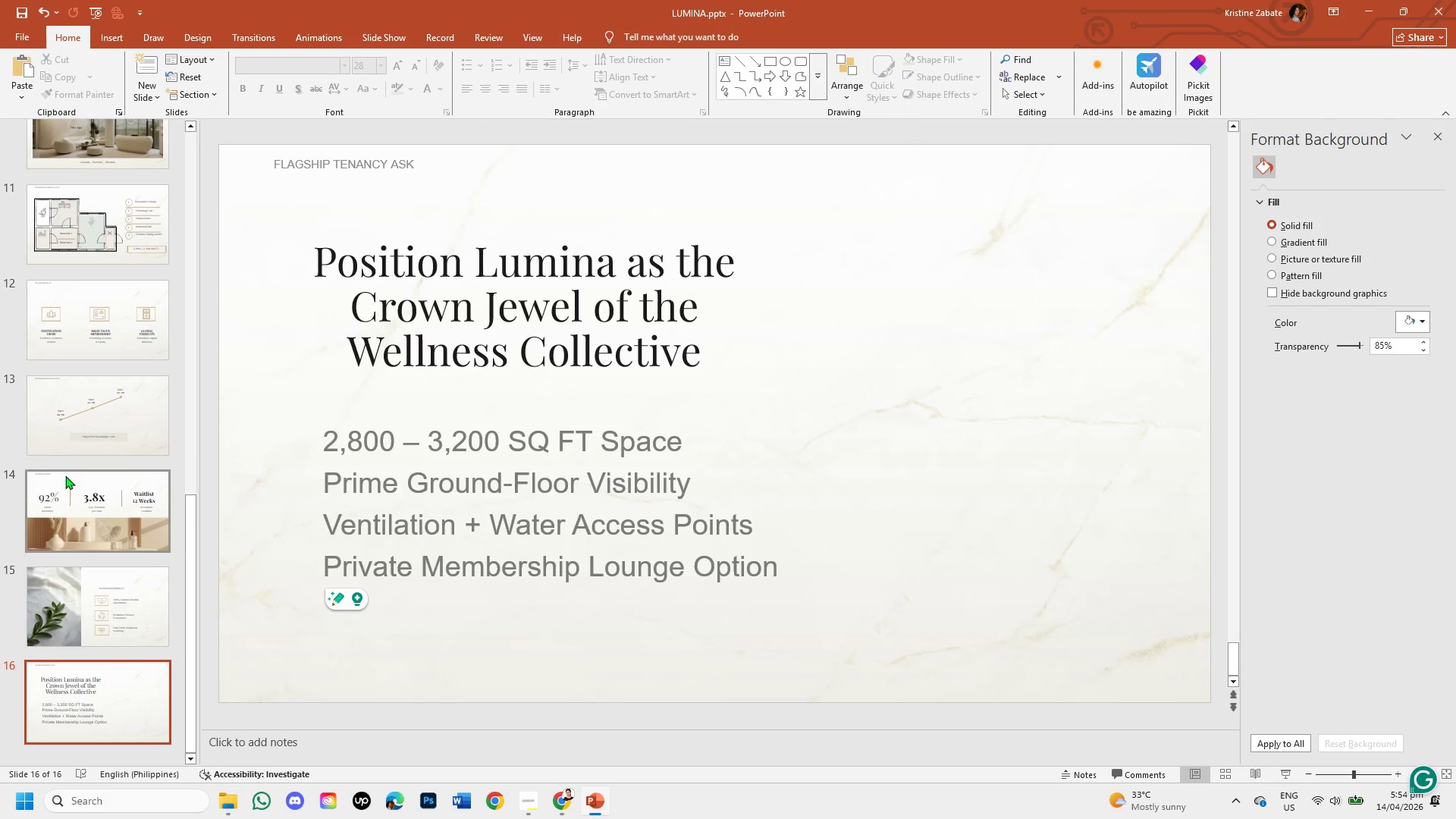 
left_click([88, 443])
 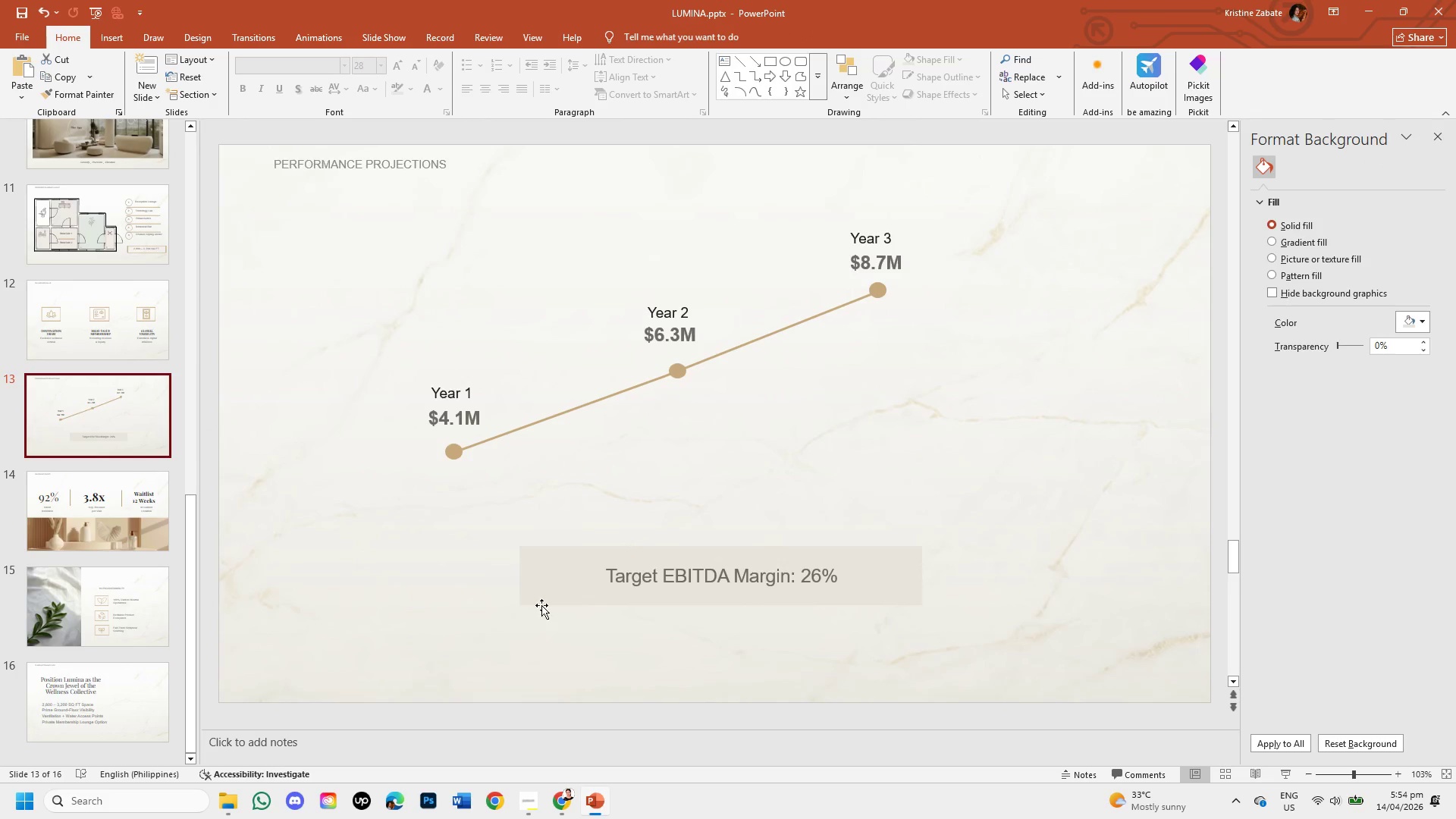 
left_click([541, 592])
 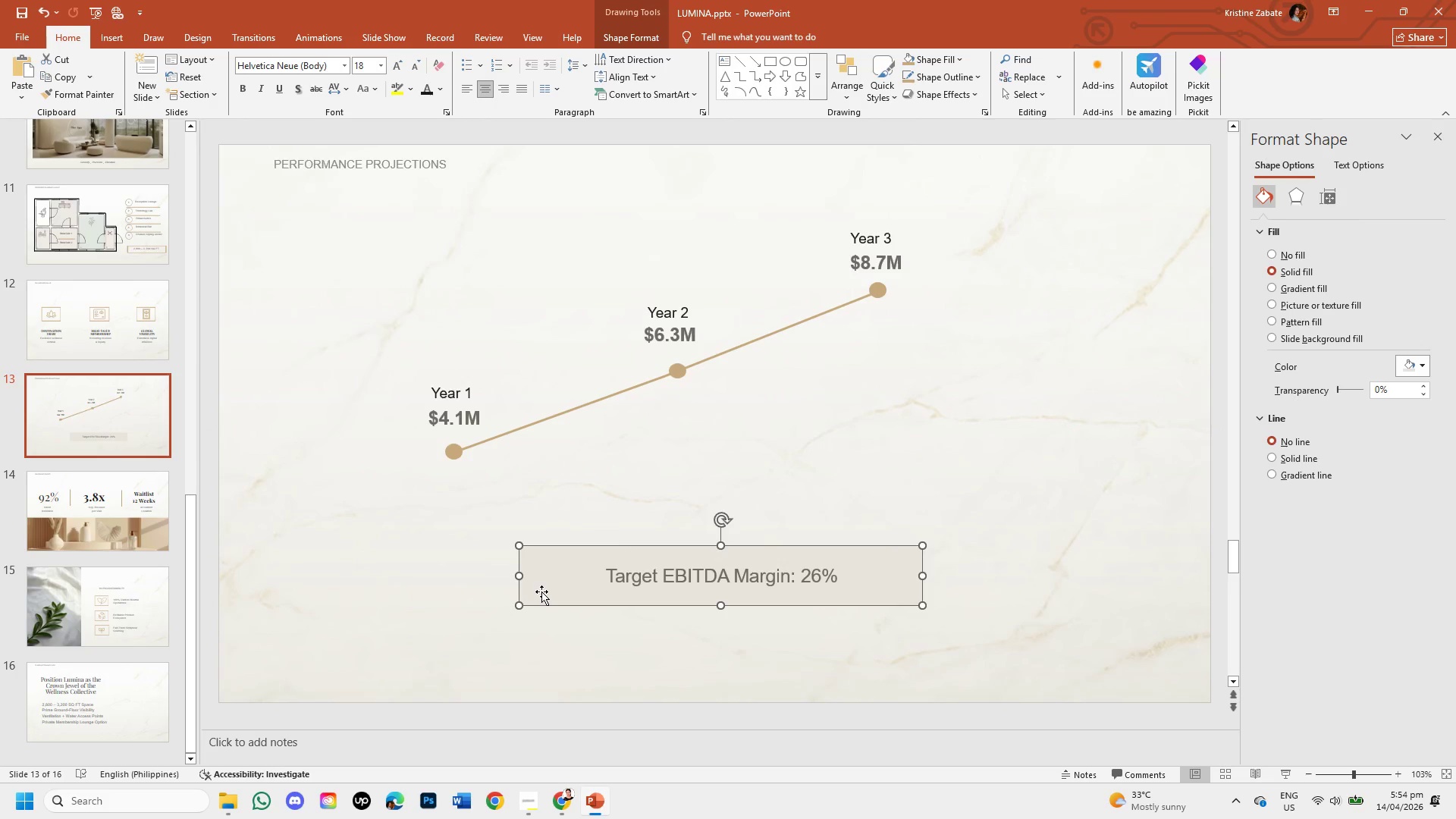 
key(Control+C)
 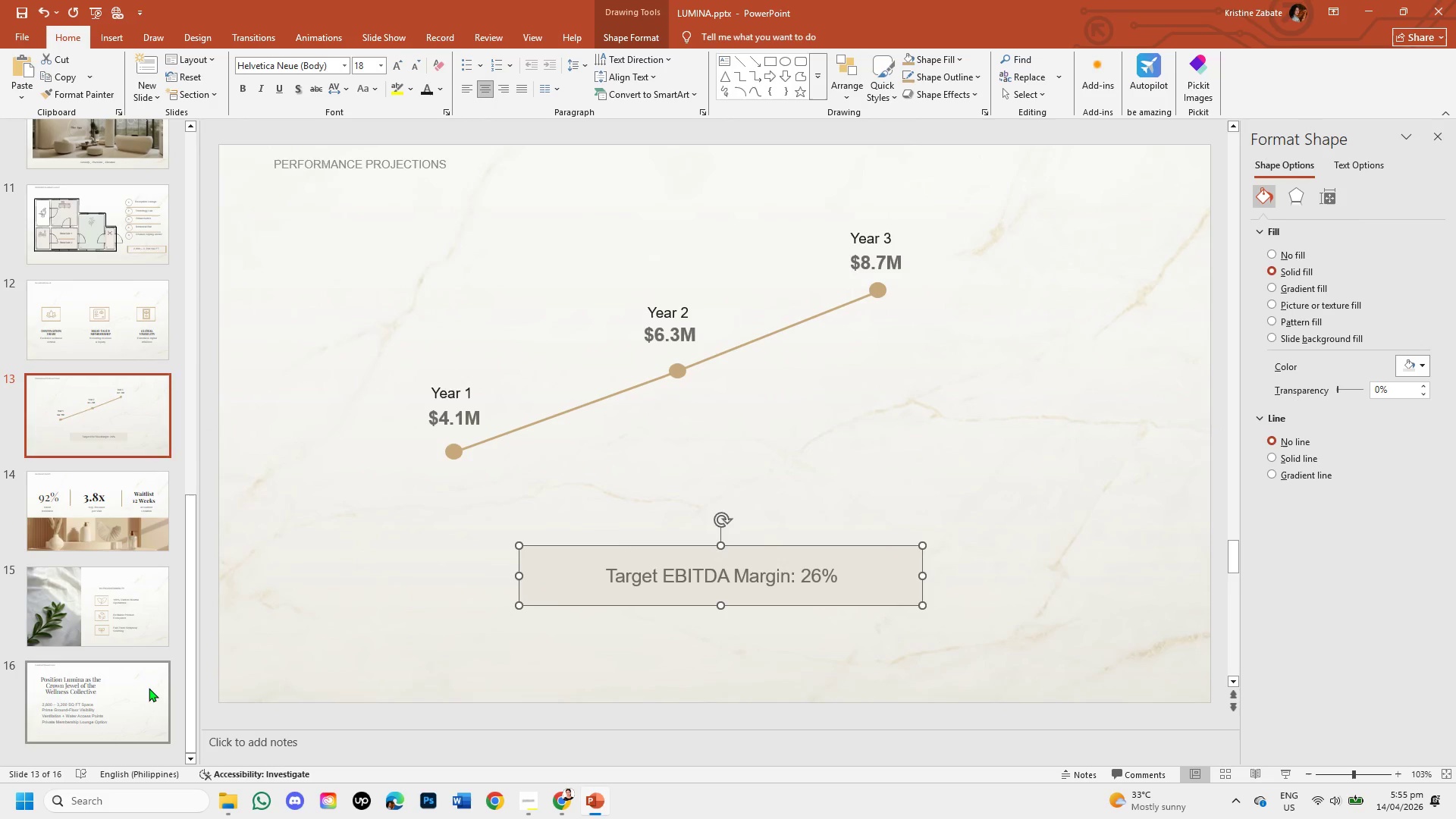 
left_click([147, 688])
 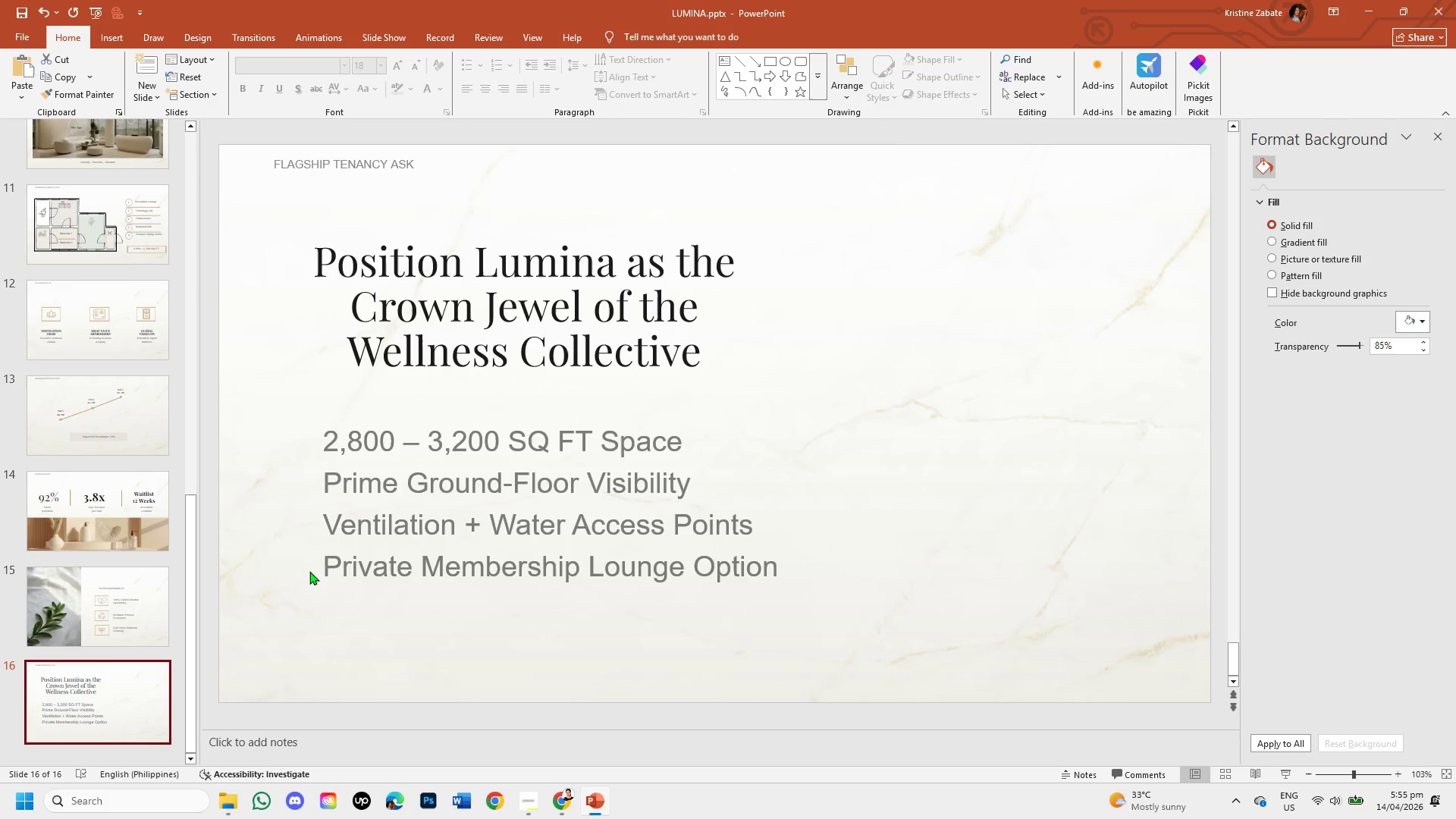 
key(Control+V)
 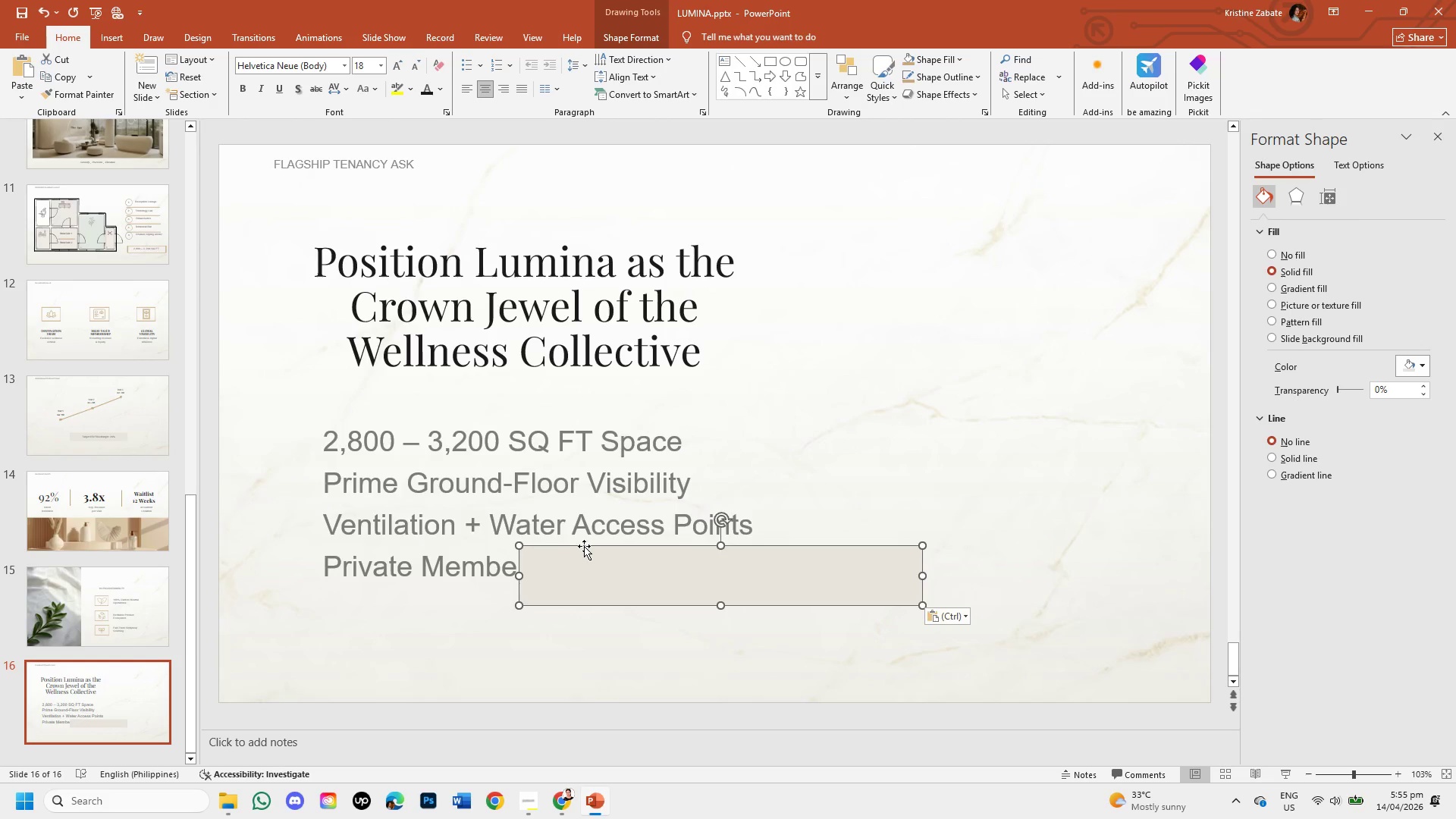 
left_click_drag(start_coordinate=[584, 545], to_coordinate=[378, 426])
 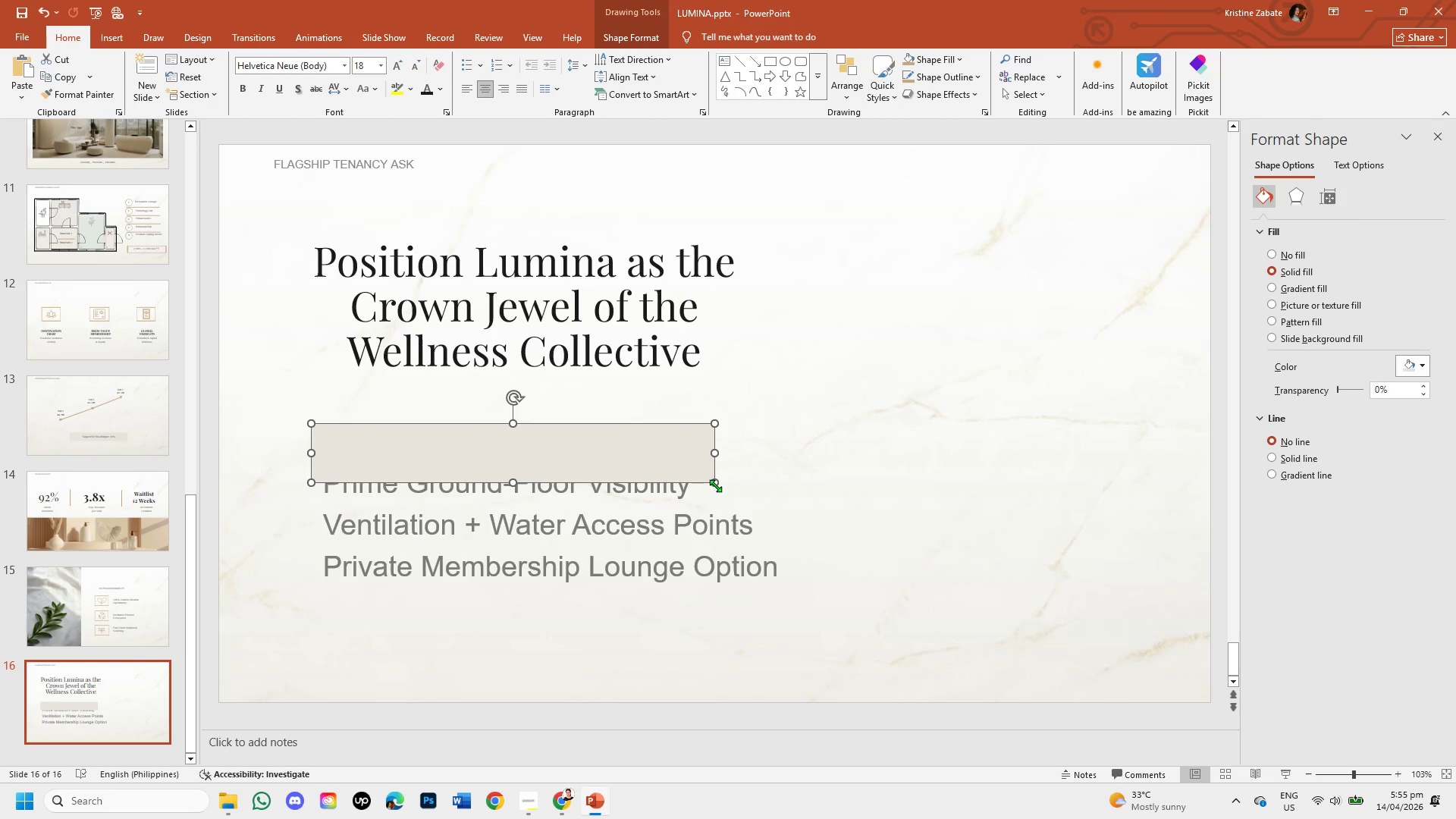 
left_click_drag(start_coordinate=[715, 485], to_coordinate=[977, 642])
 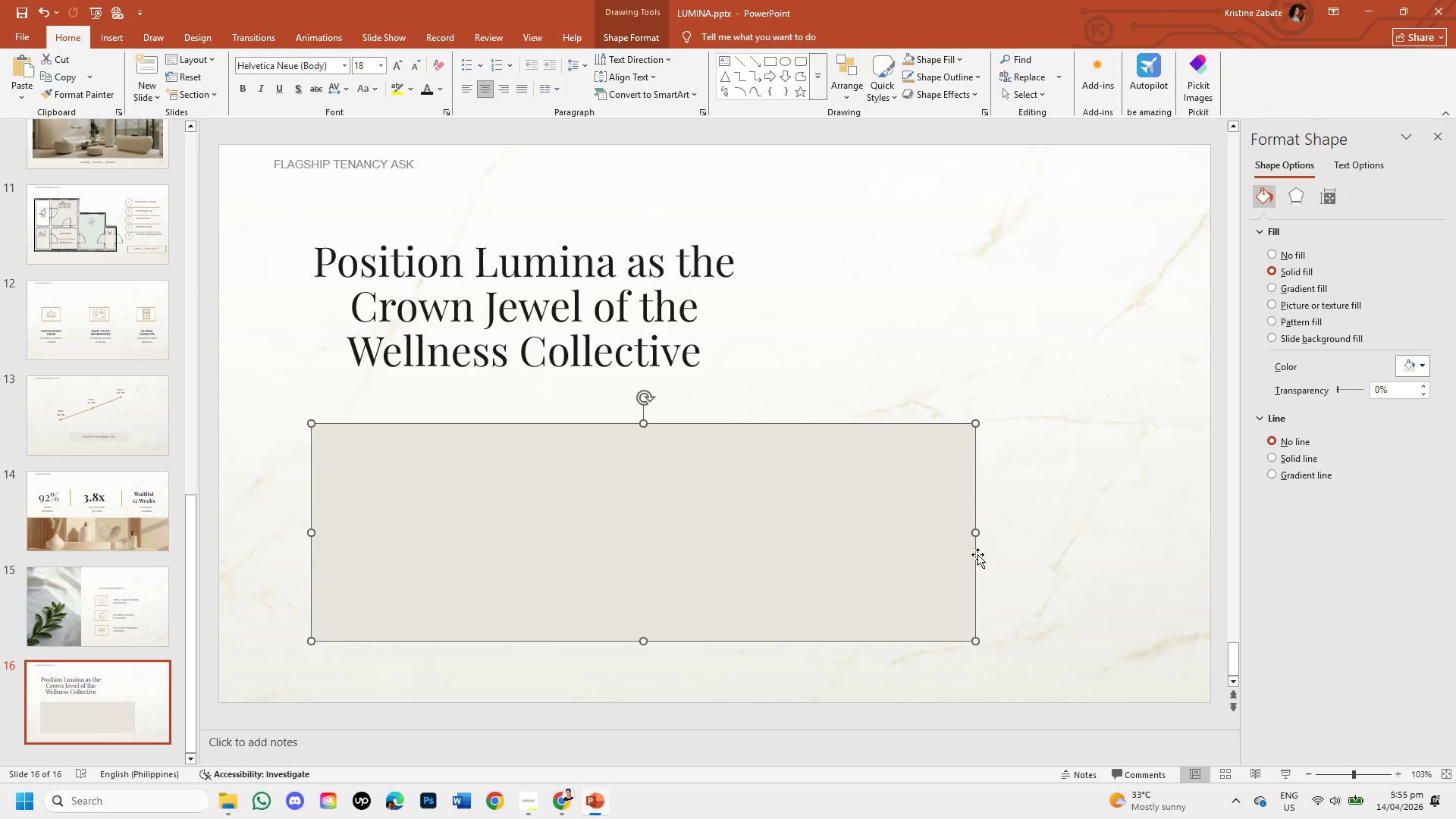 
left_click_drag(start_coordinate=[976, 534], to_coordinate=[1104, 538])
 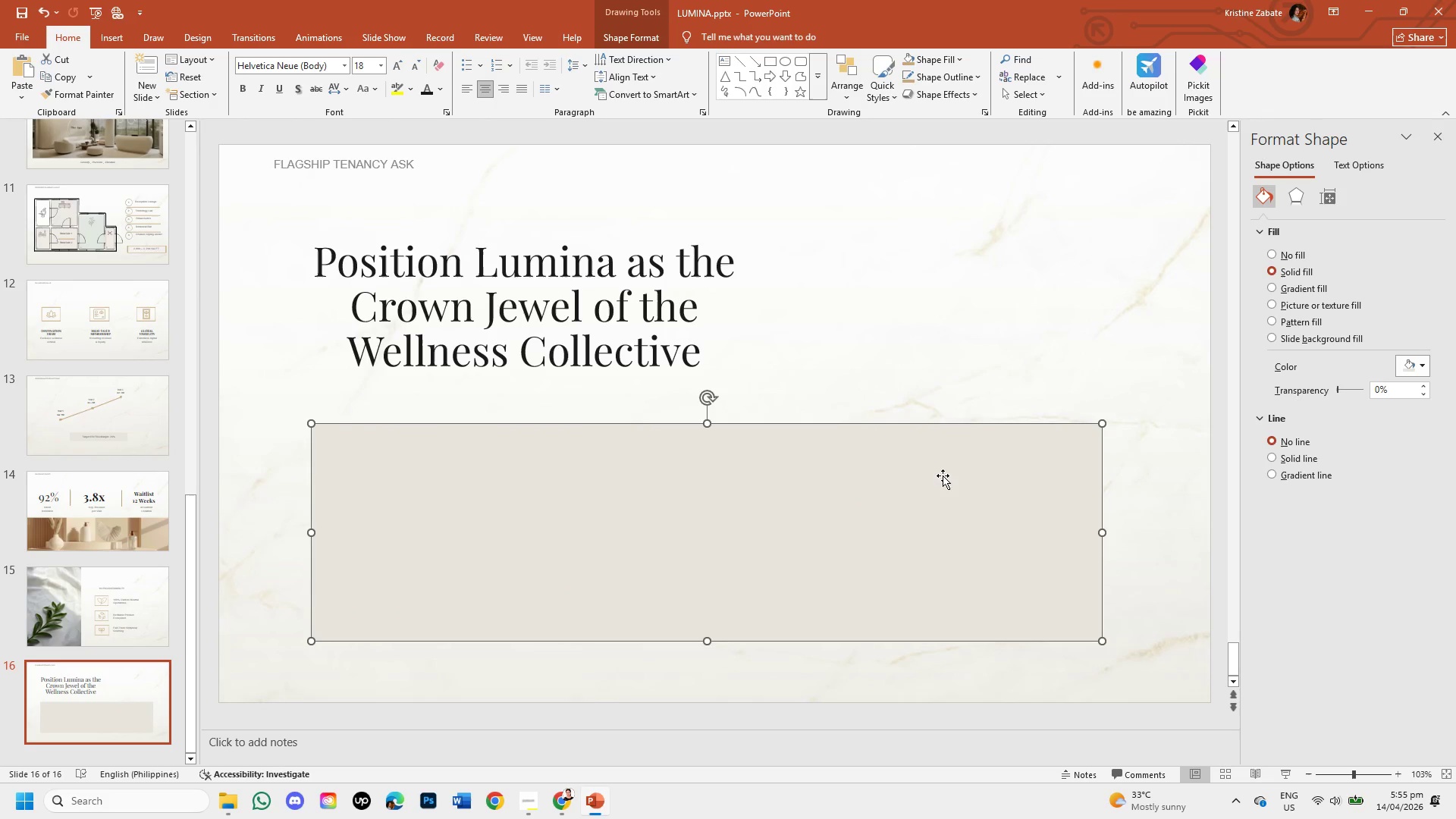 
right_click([906, 517])
 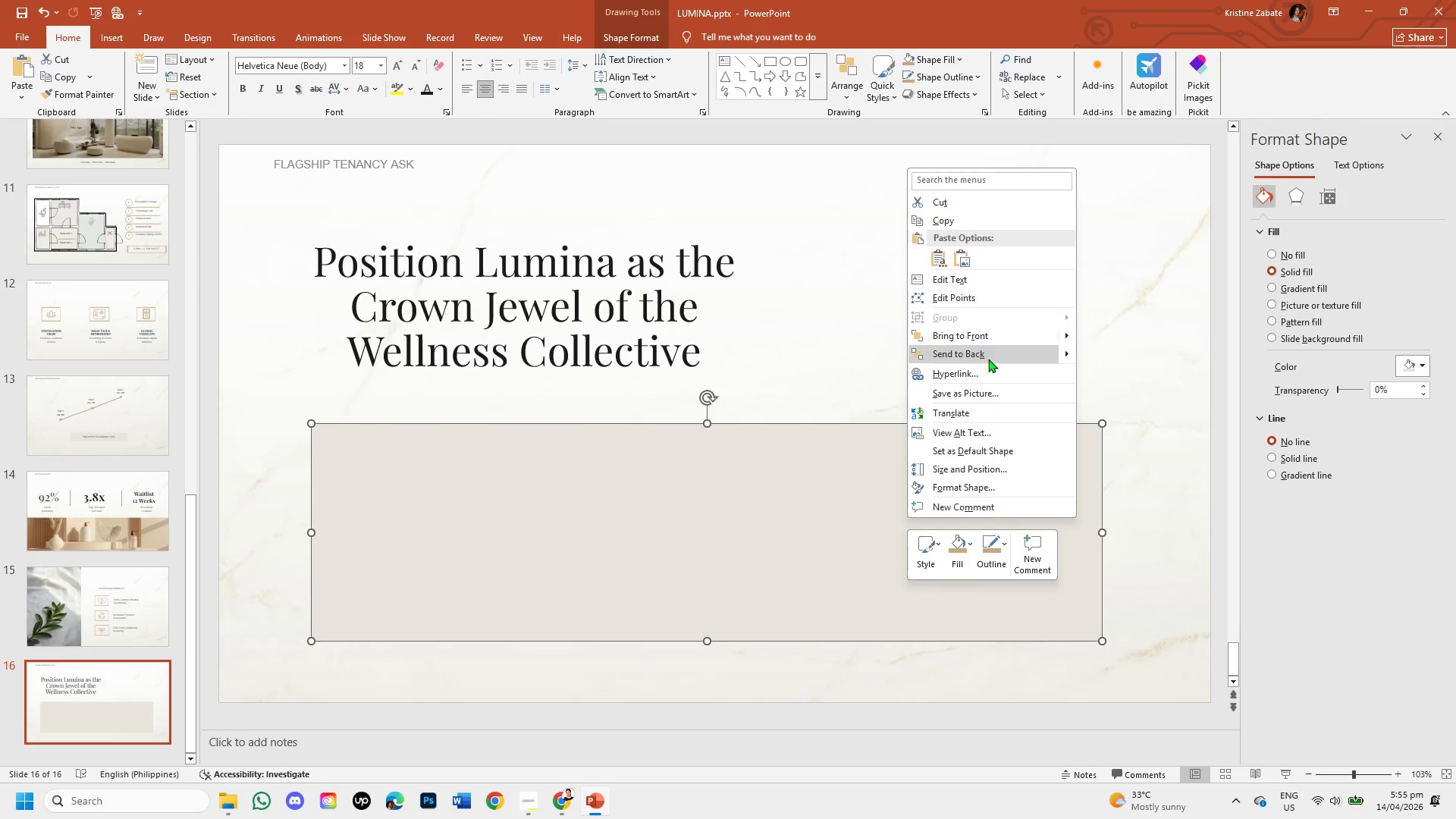 
left_click([988, 359])
 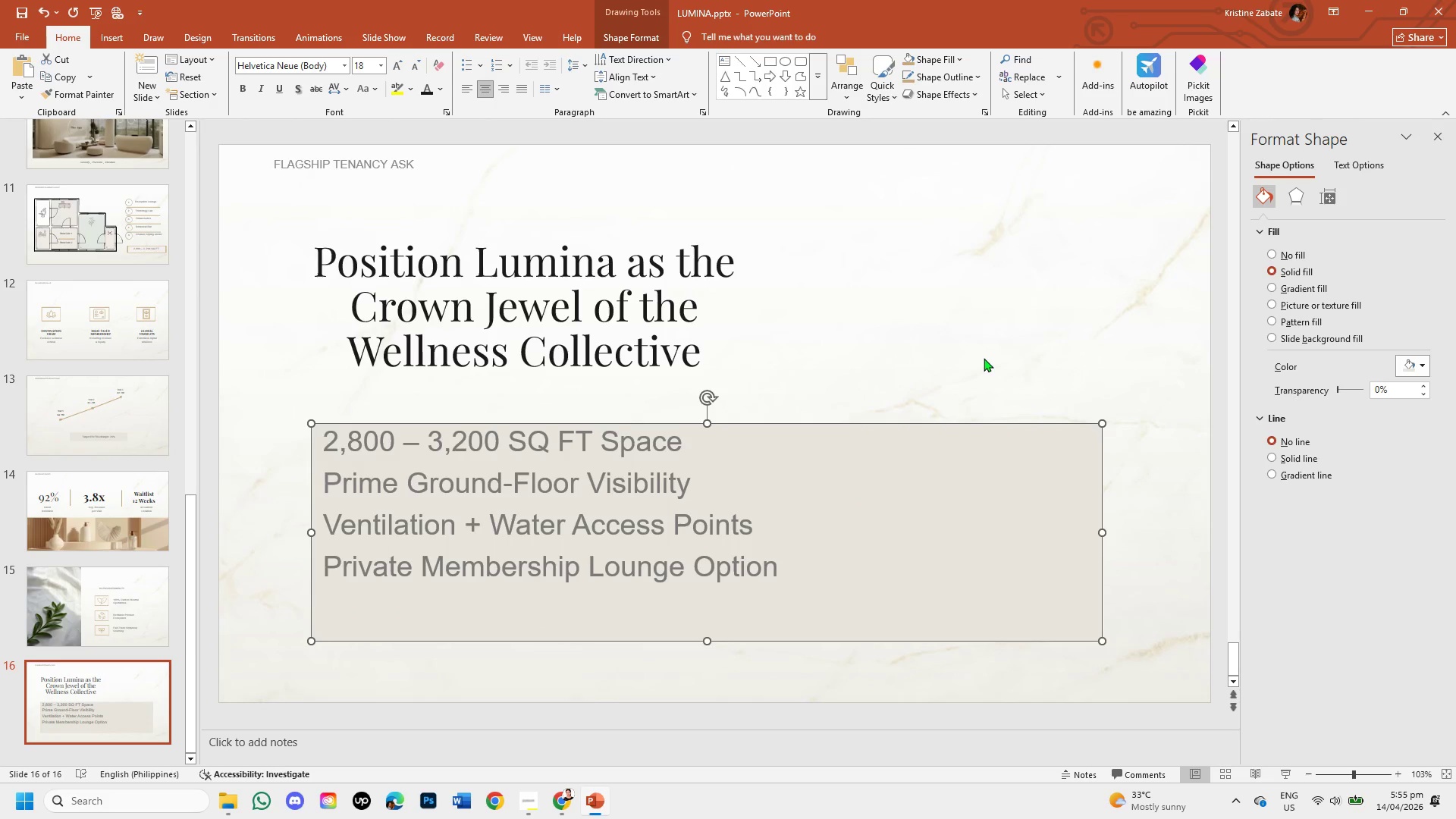 
left_click([984, 358])
 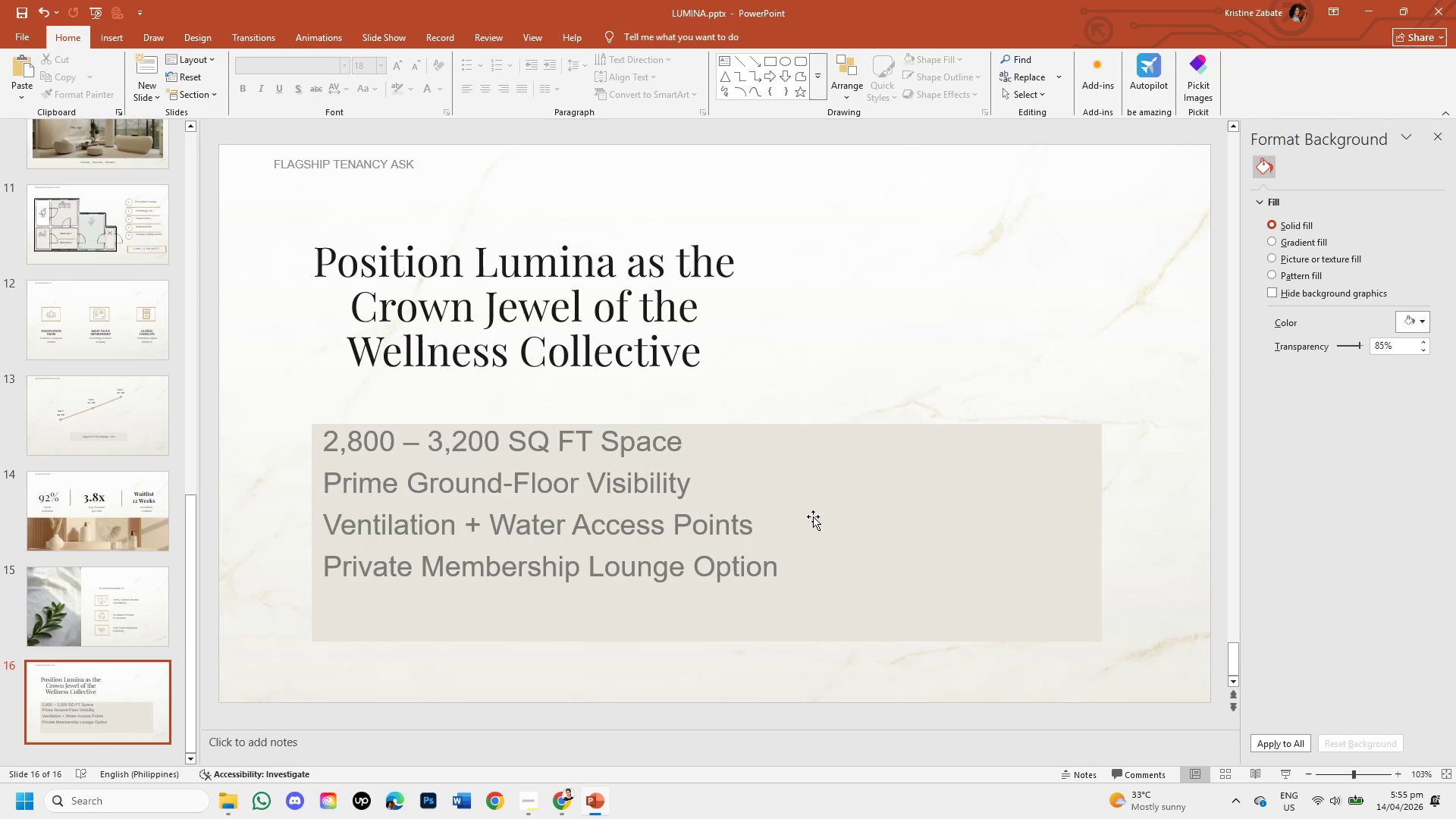 
left_click([806, 518])
 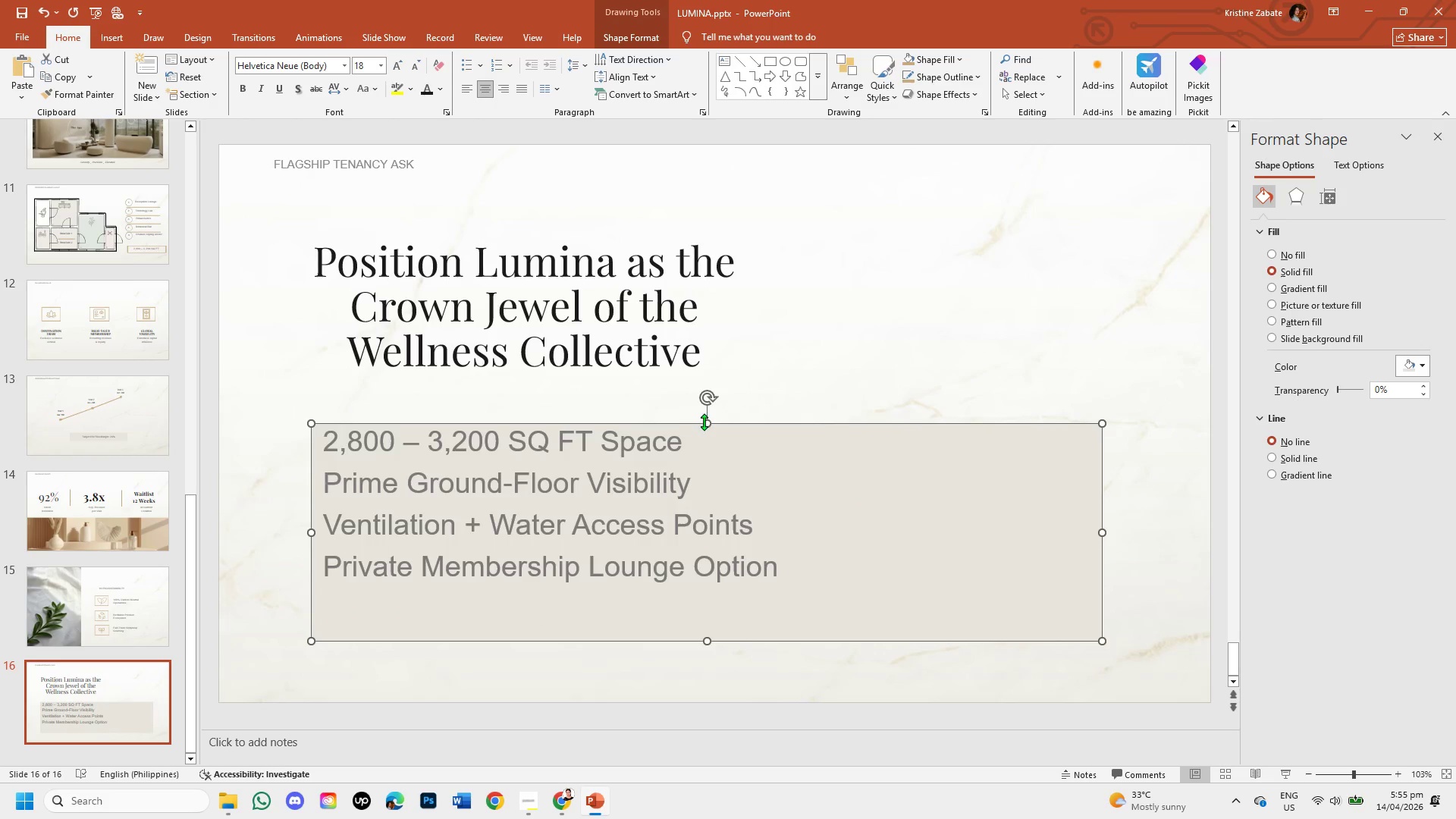 
left_click_drag(start_coordinate=[704, 422], to_coordinate=[706, 411])
 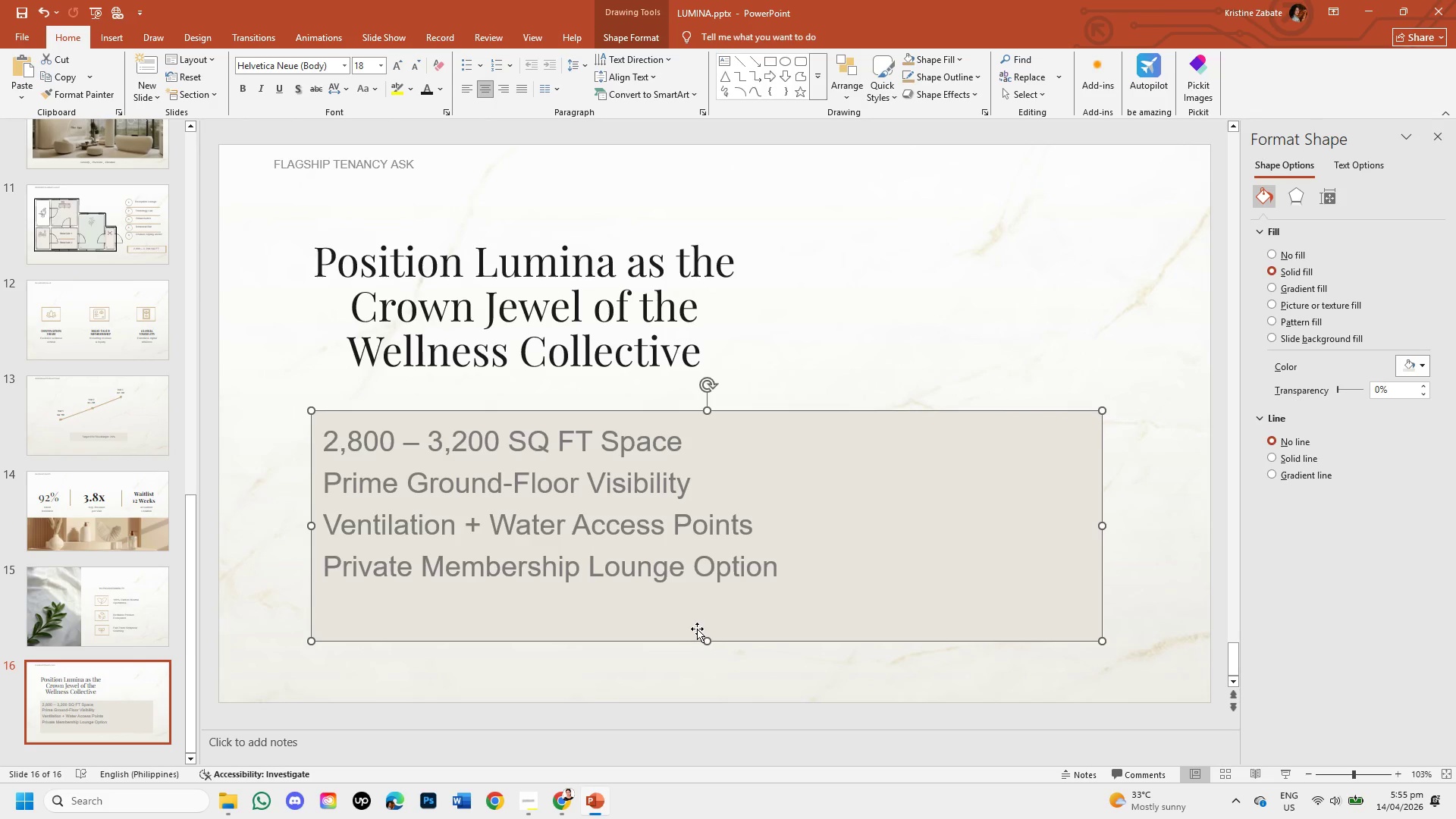 
left_click_drag(start_coordinate=[706, 637], to_coordinate=[713, 608])
 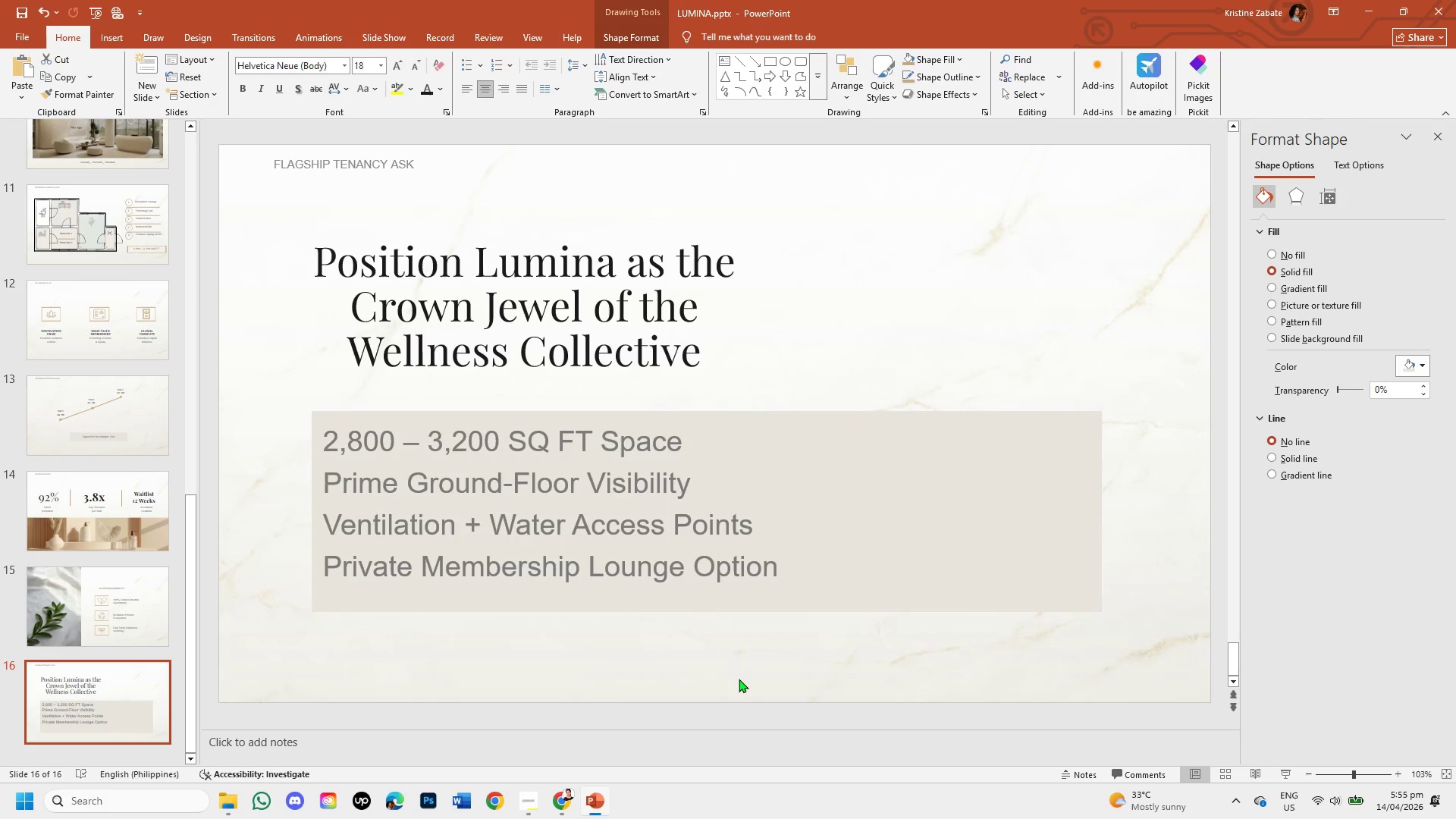 
left_click([739, 679])
 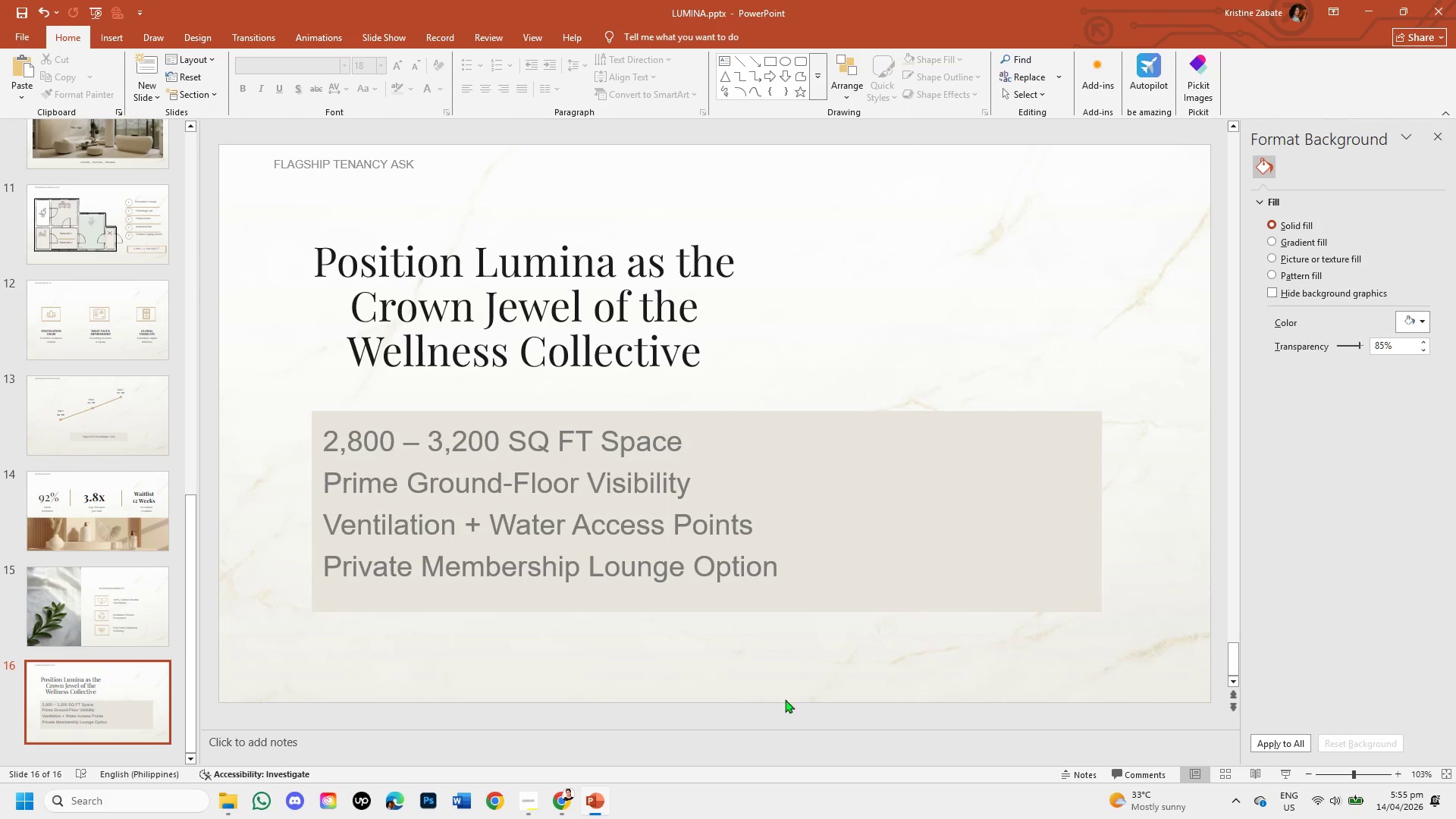 
left_click([903, 340])
 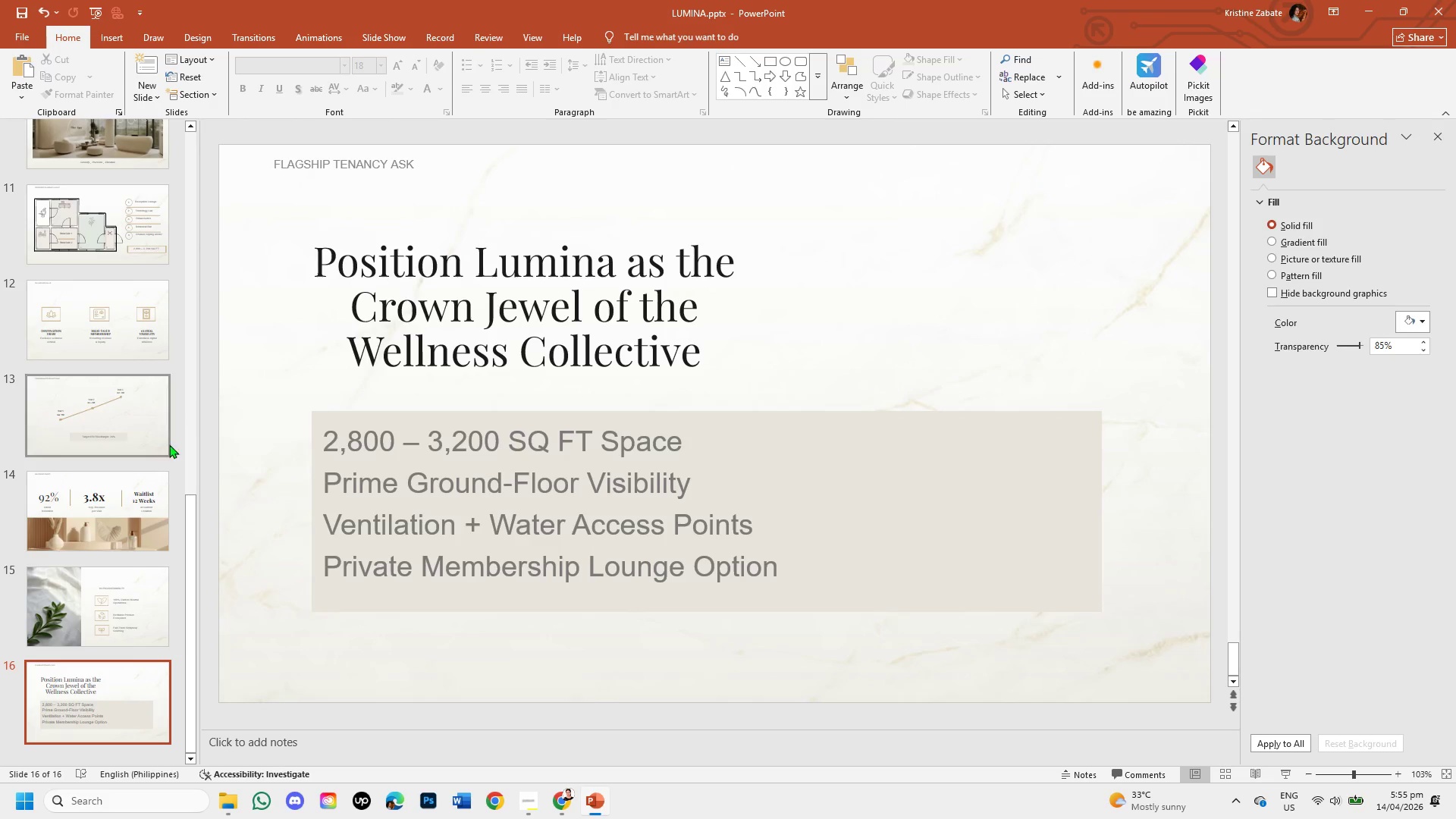 
right_click([131, 705])
 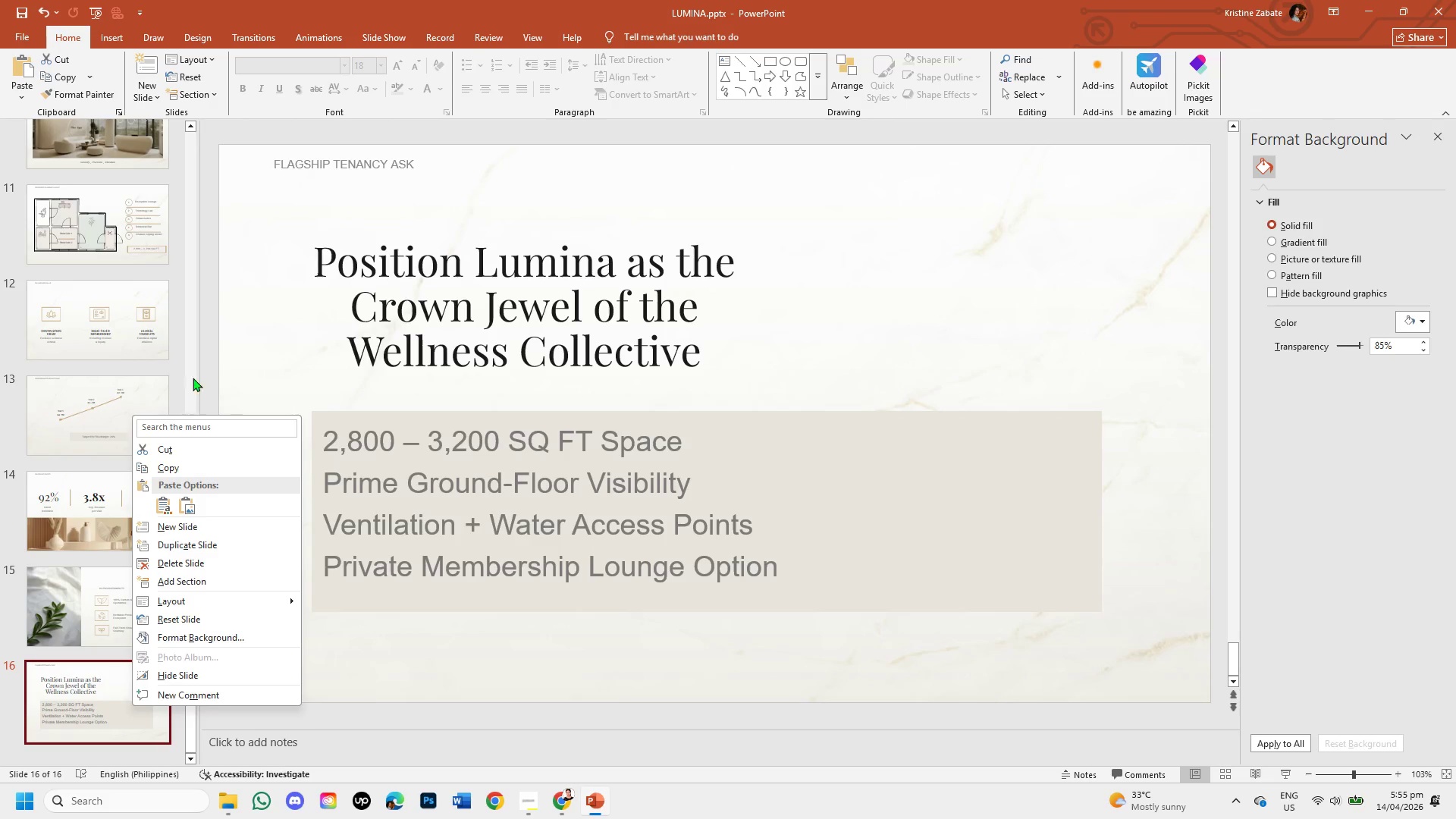 
left_click([217, 338])
 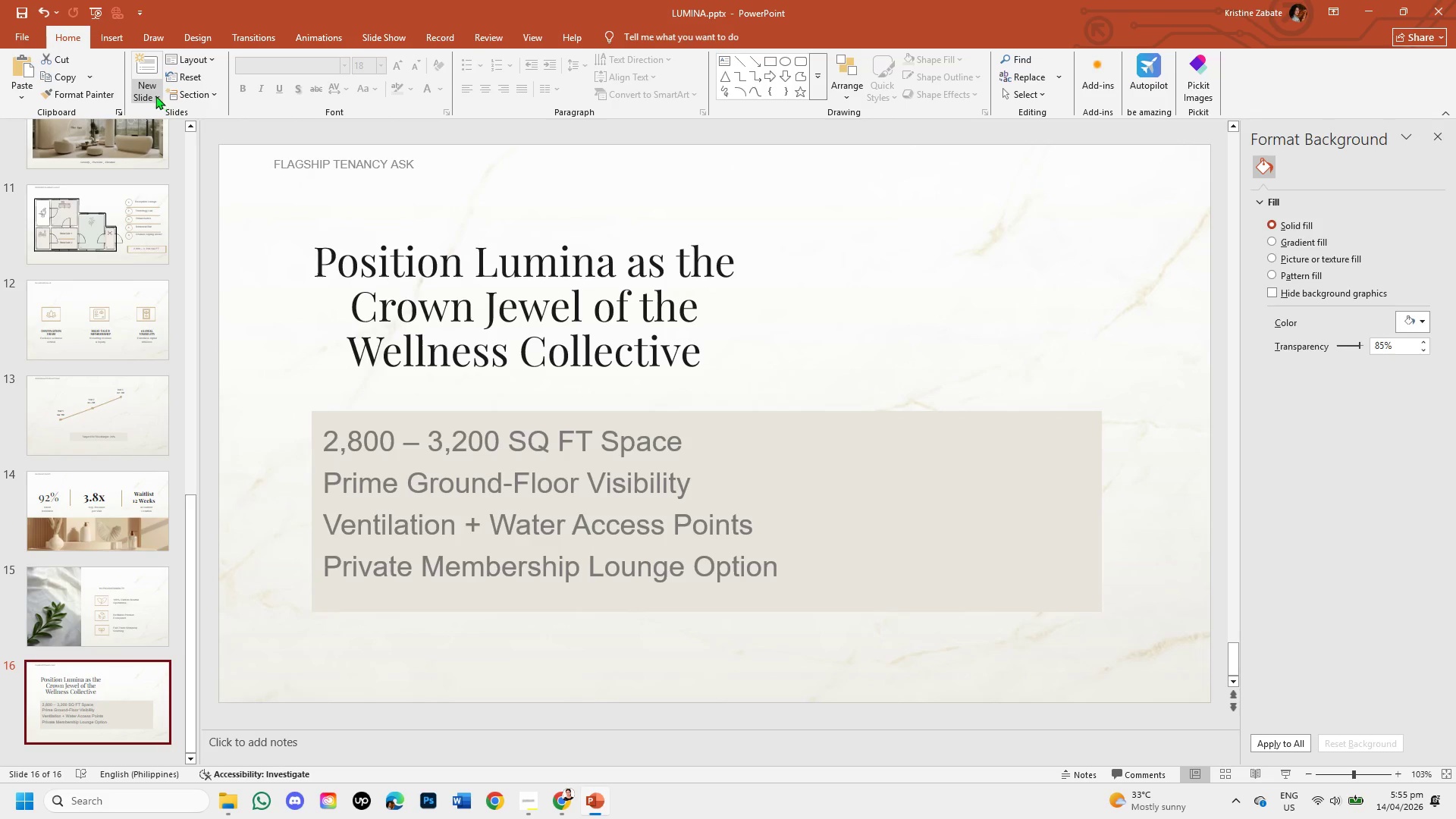 
left_click([155, 96])
 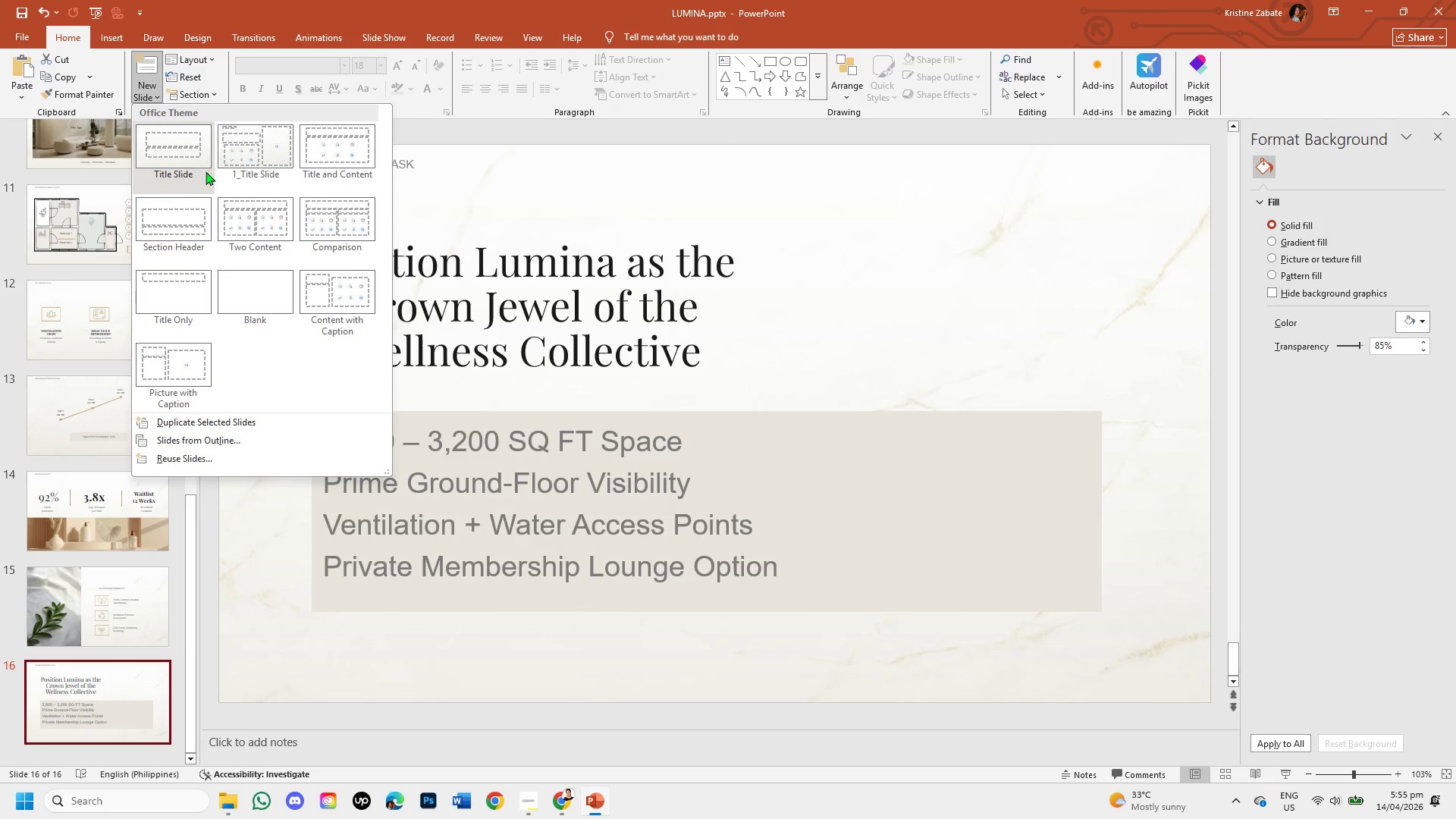 
left_click([231, 159])
 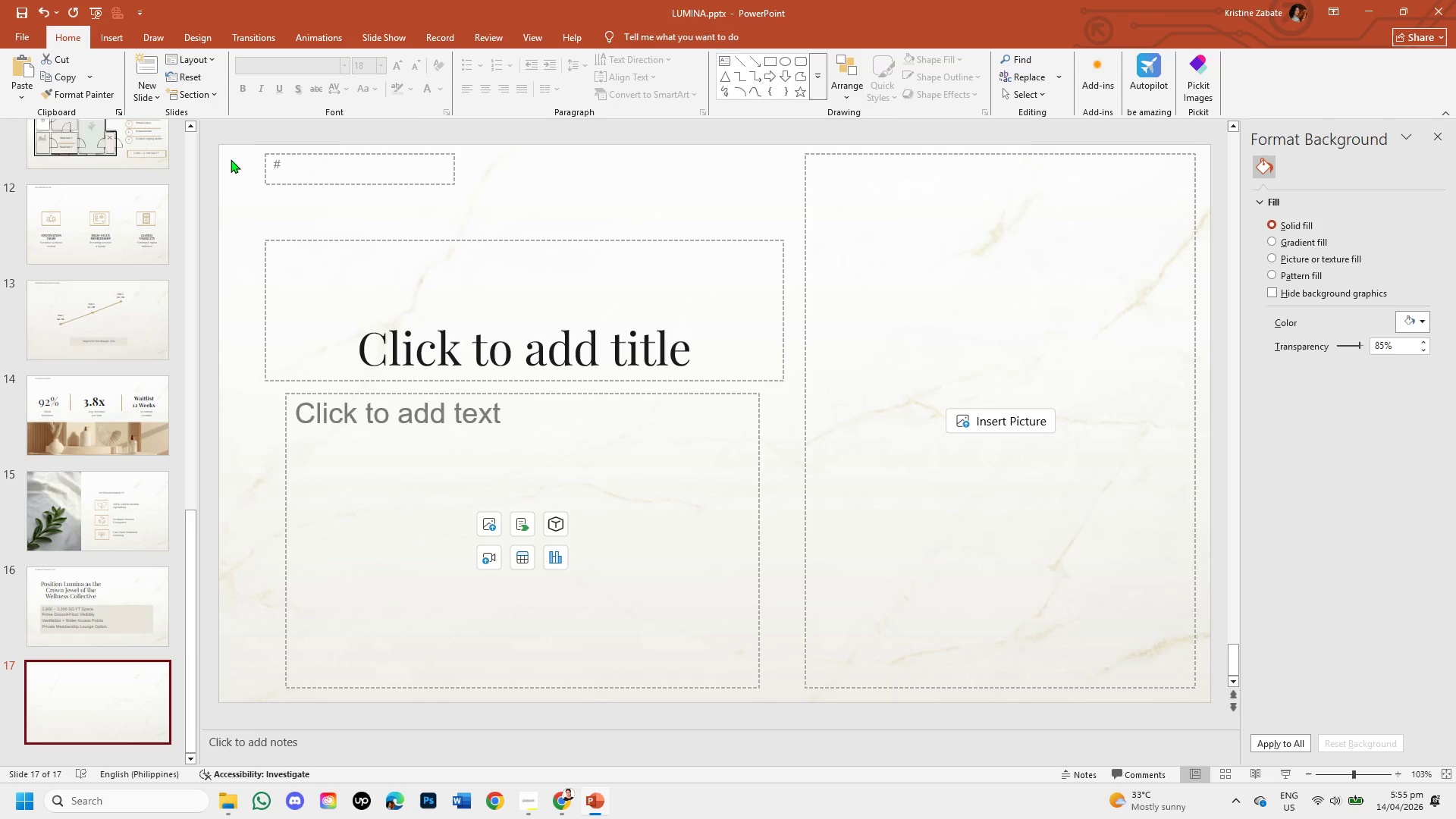 
wait(14.75)
 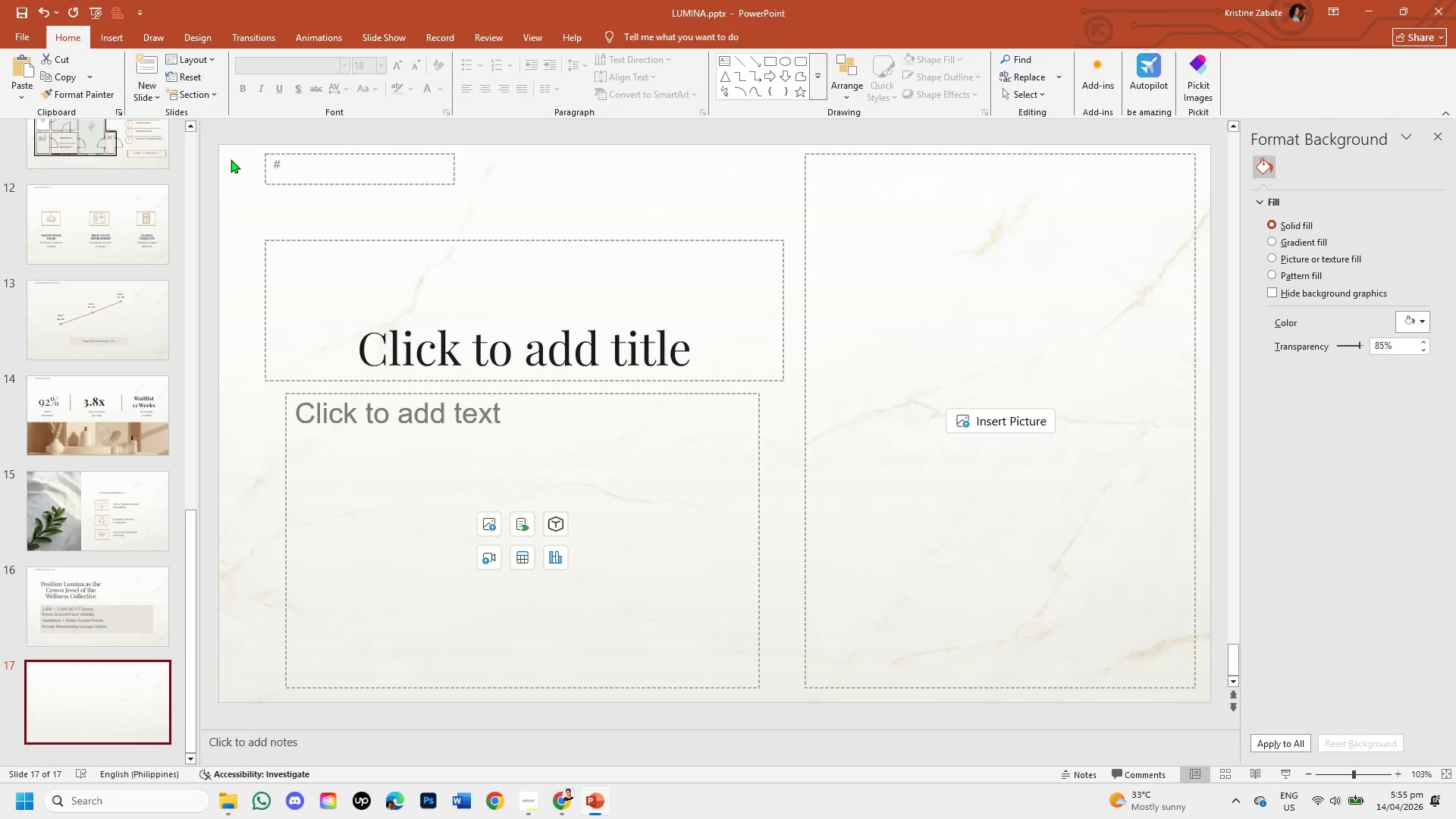 
left_click([82, 566])
 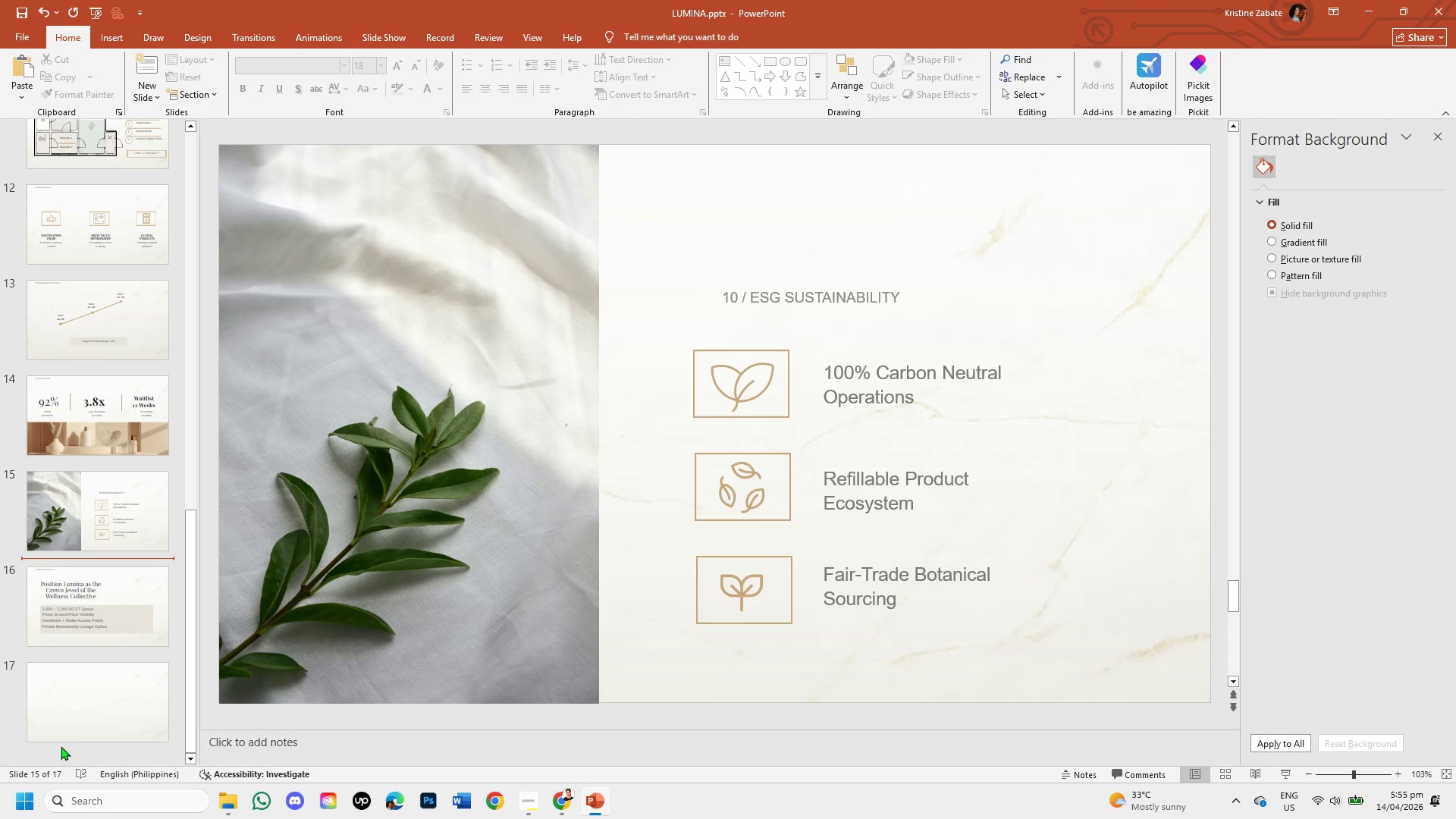 
left_click([135, 629])
 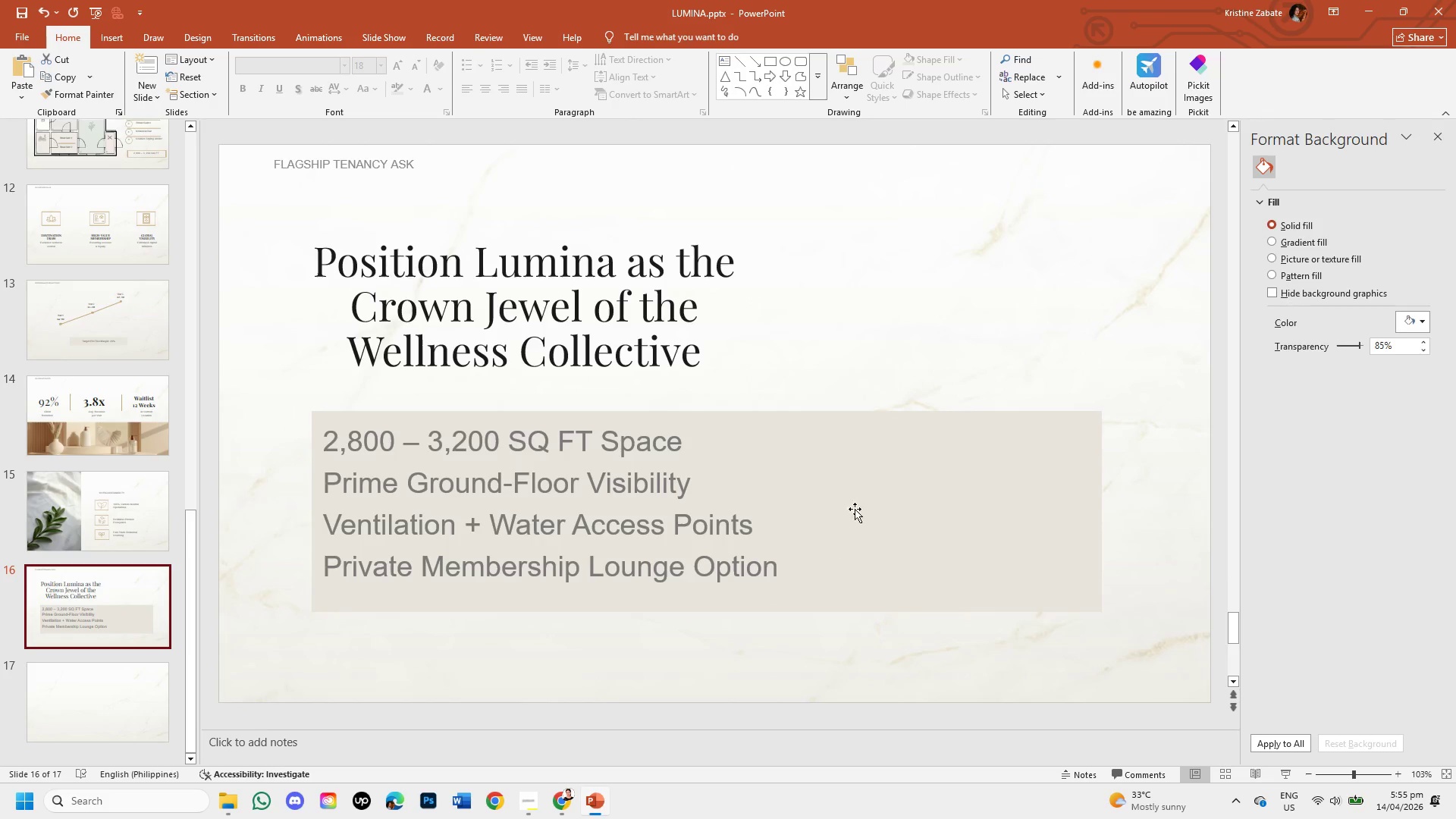 
left_click([860, 500])
 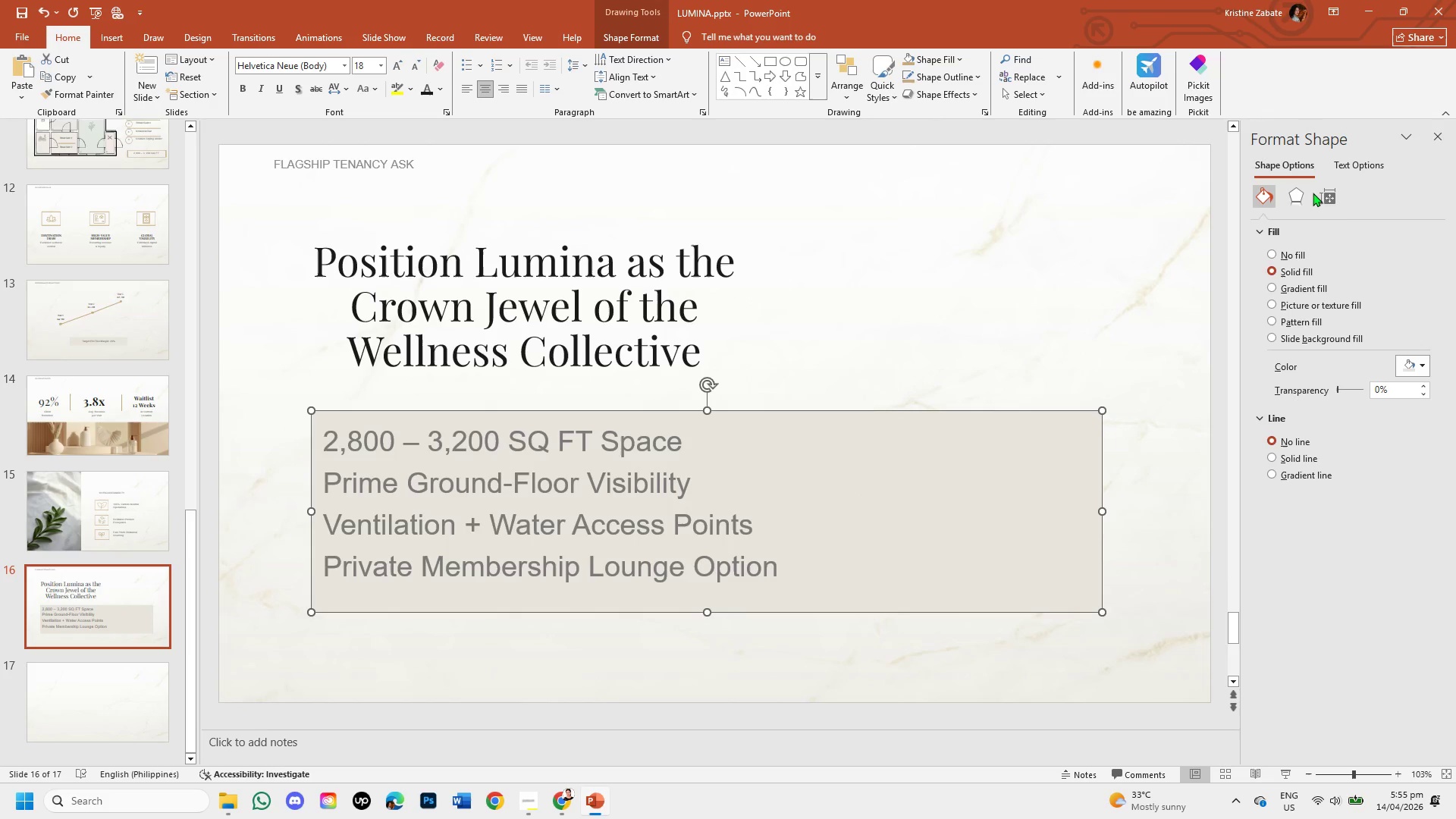 
left_click([1303, 193])
 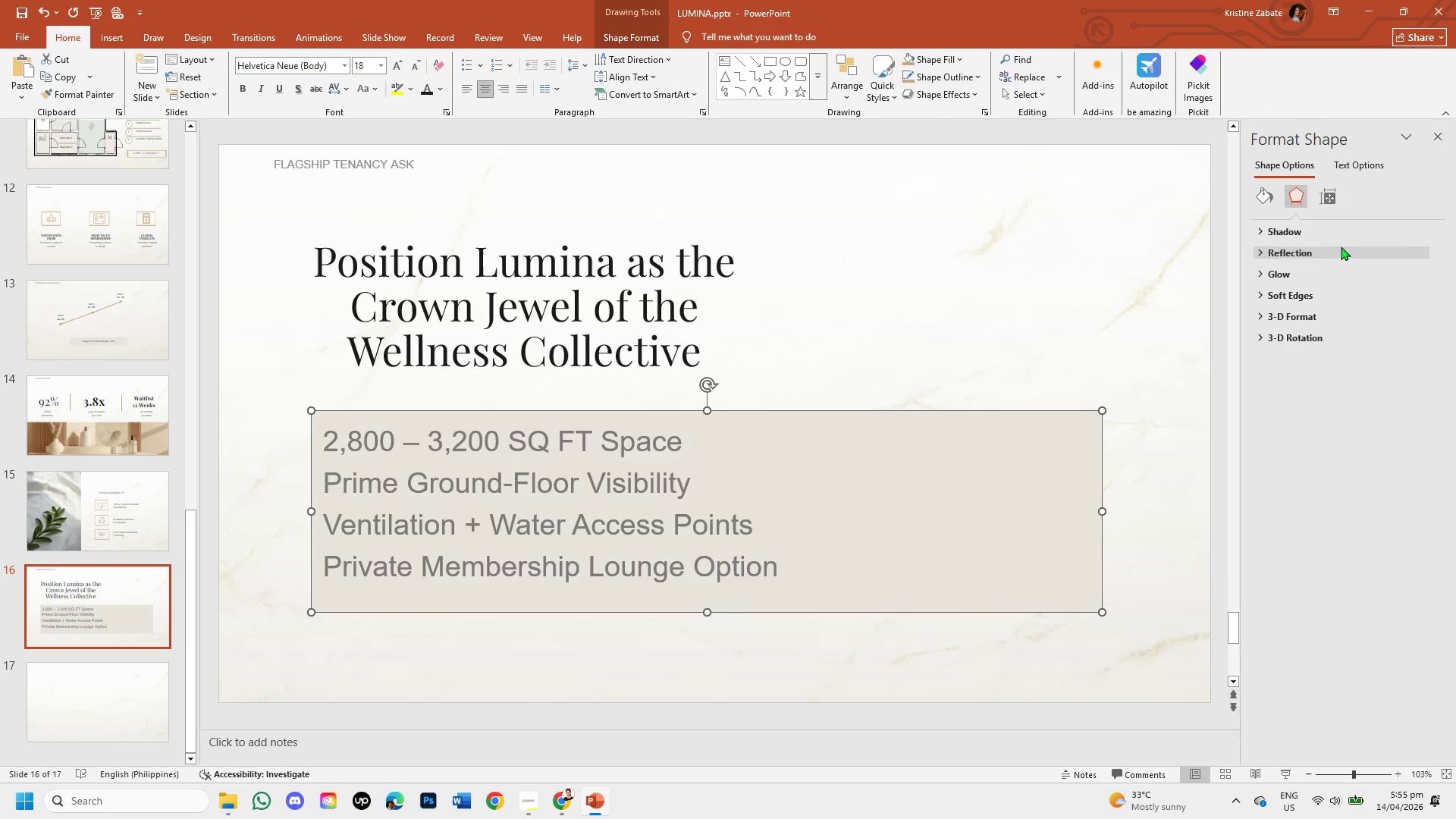 
left_click([1341, 228])
 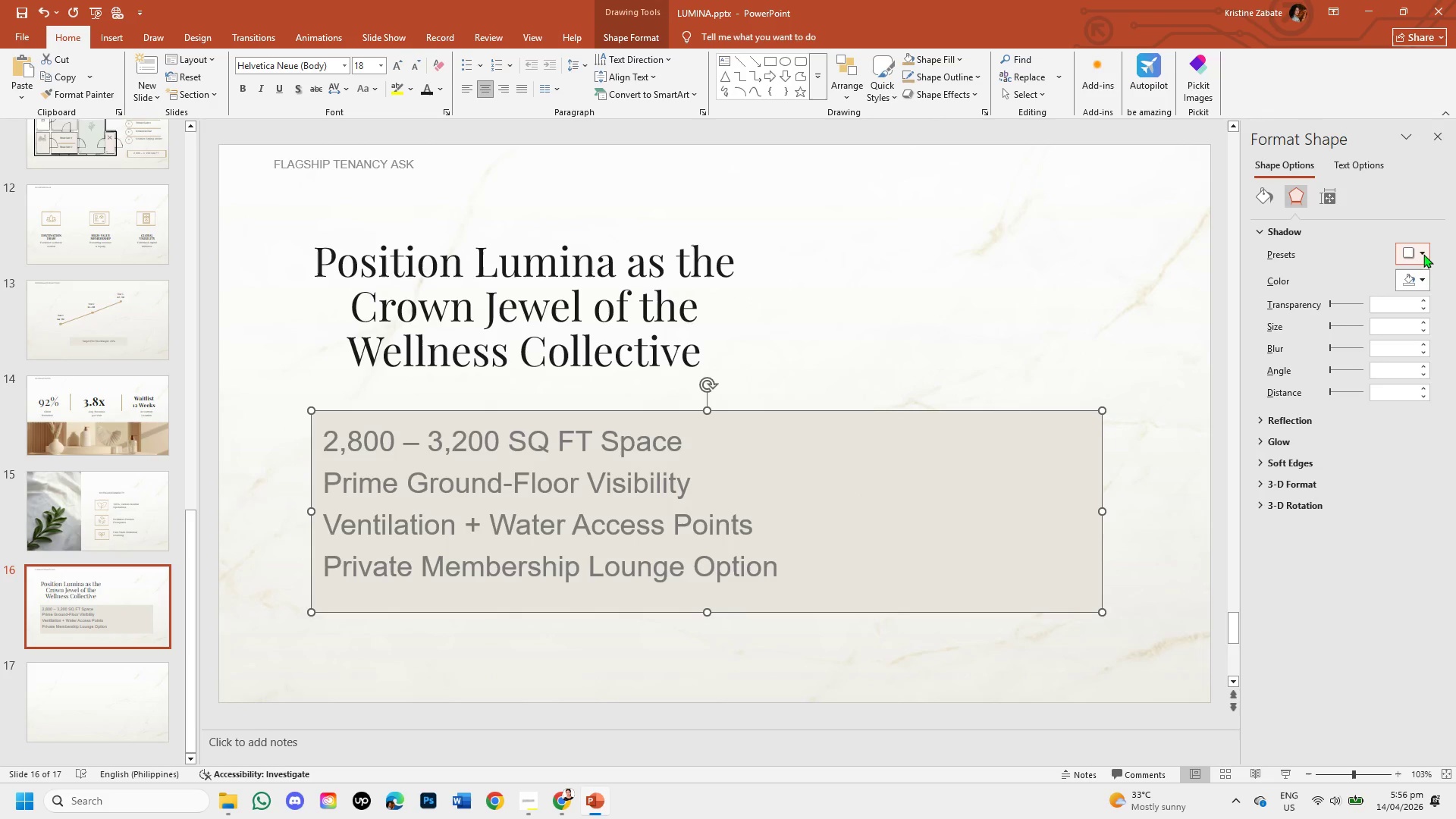 
left_click([1423, 254])
 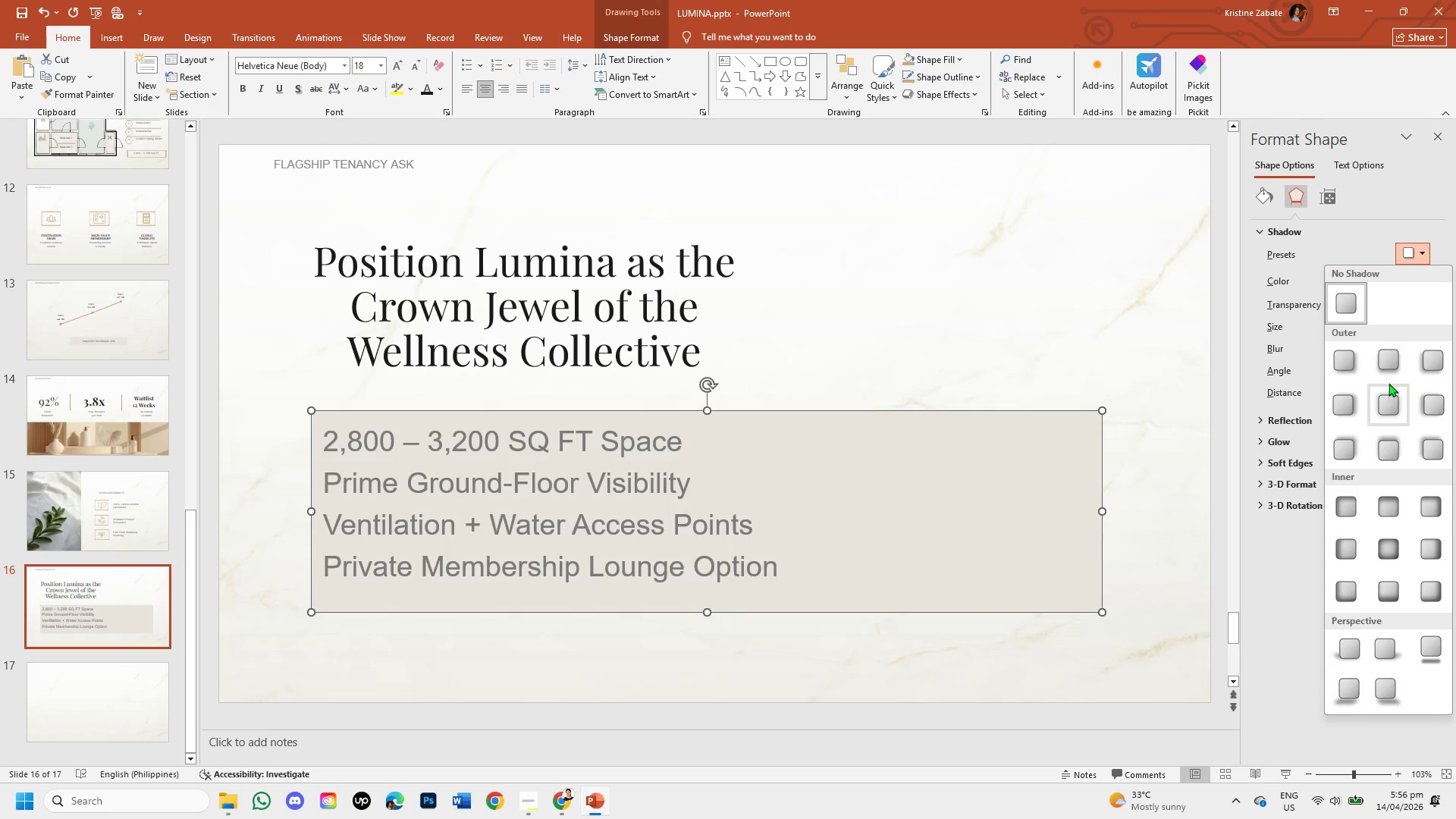 
left_click([1389, 361])
 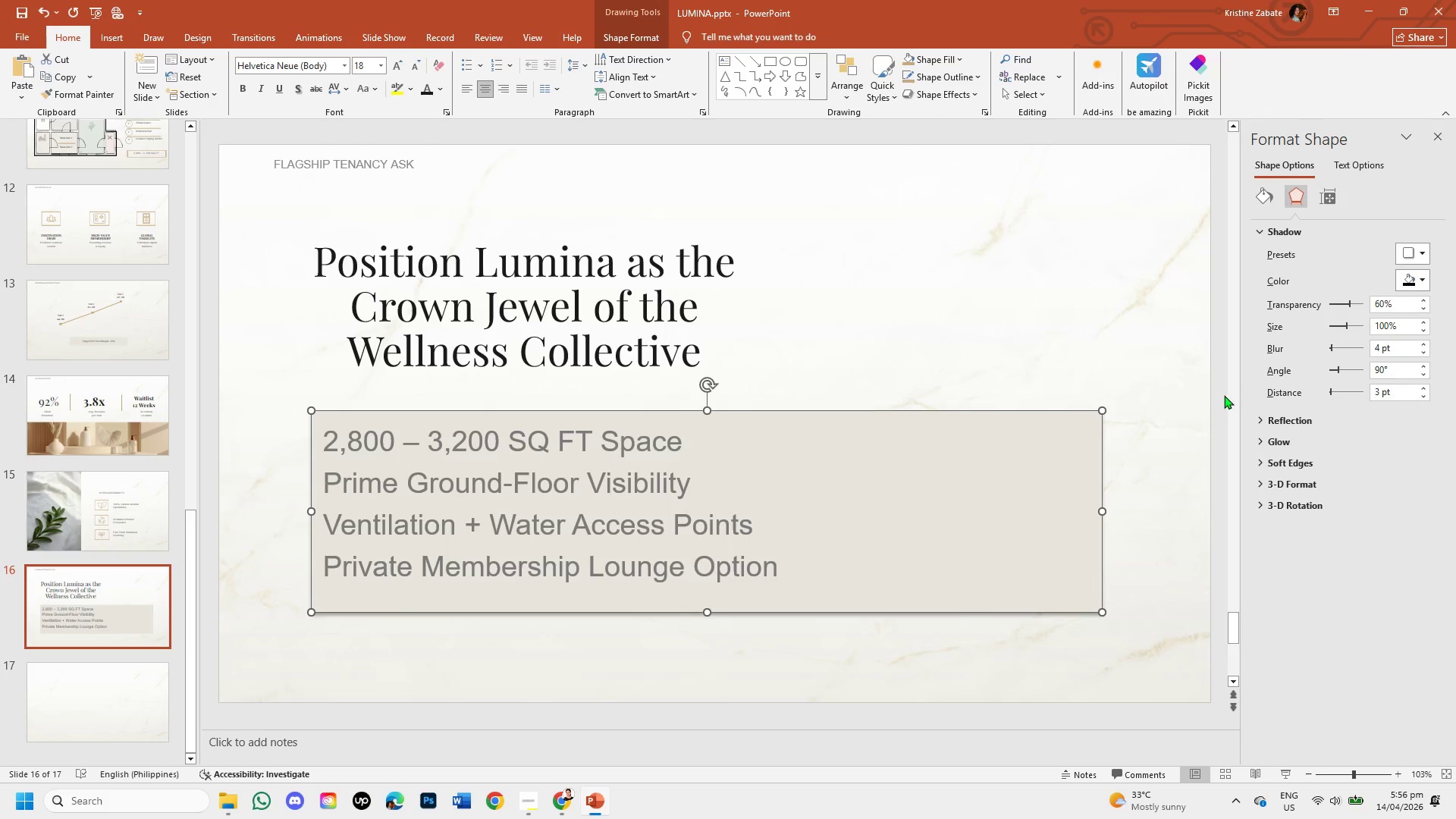 
left_click([1224, 395])
 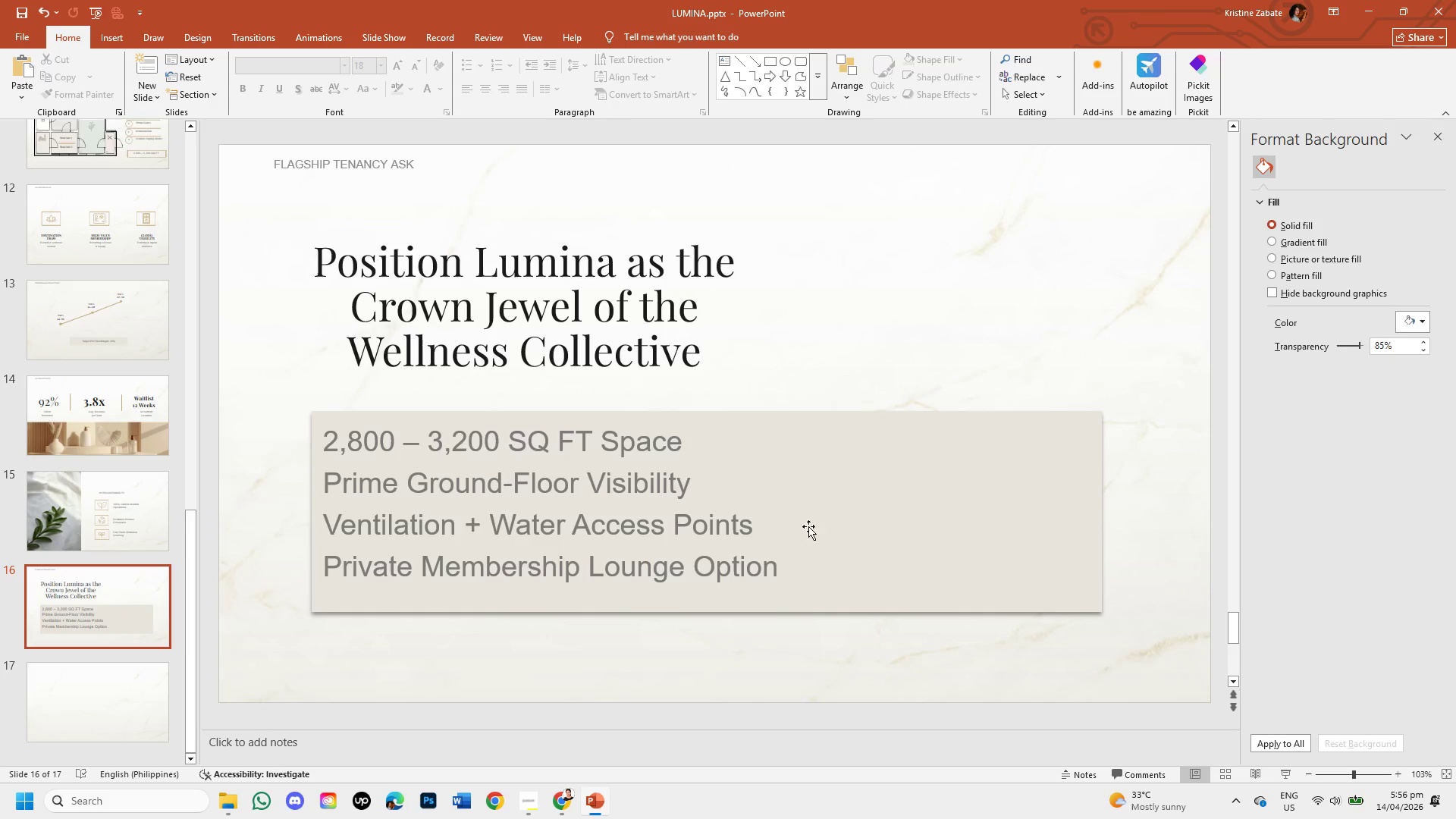 
left_click([81, 700])
 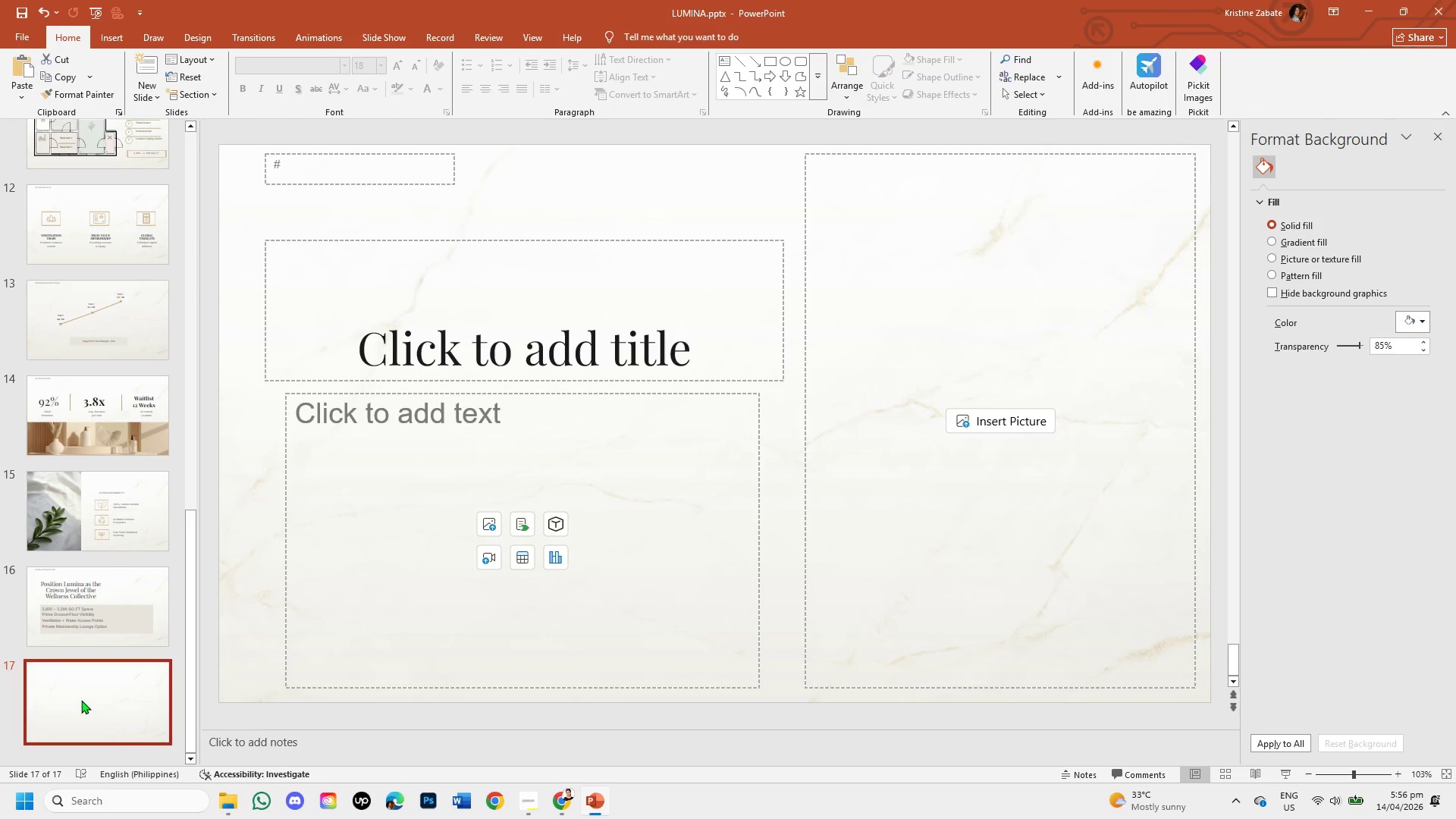 
wait(17.77)
 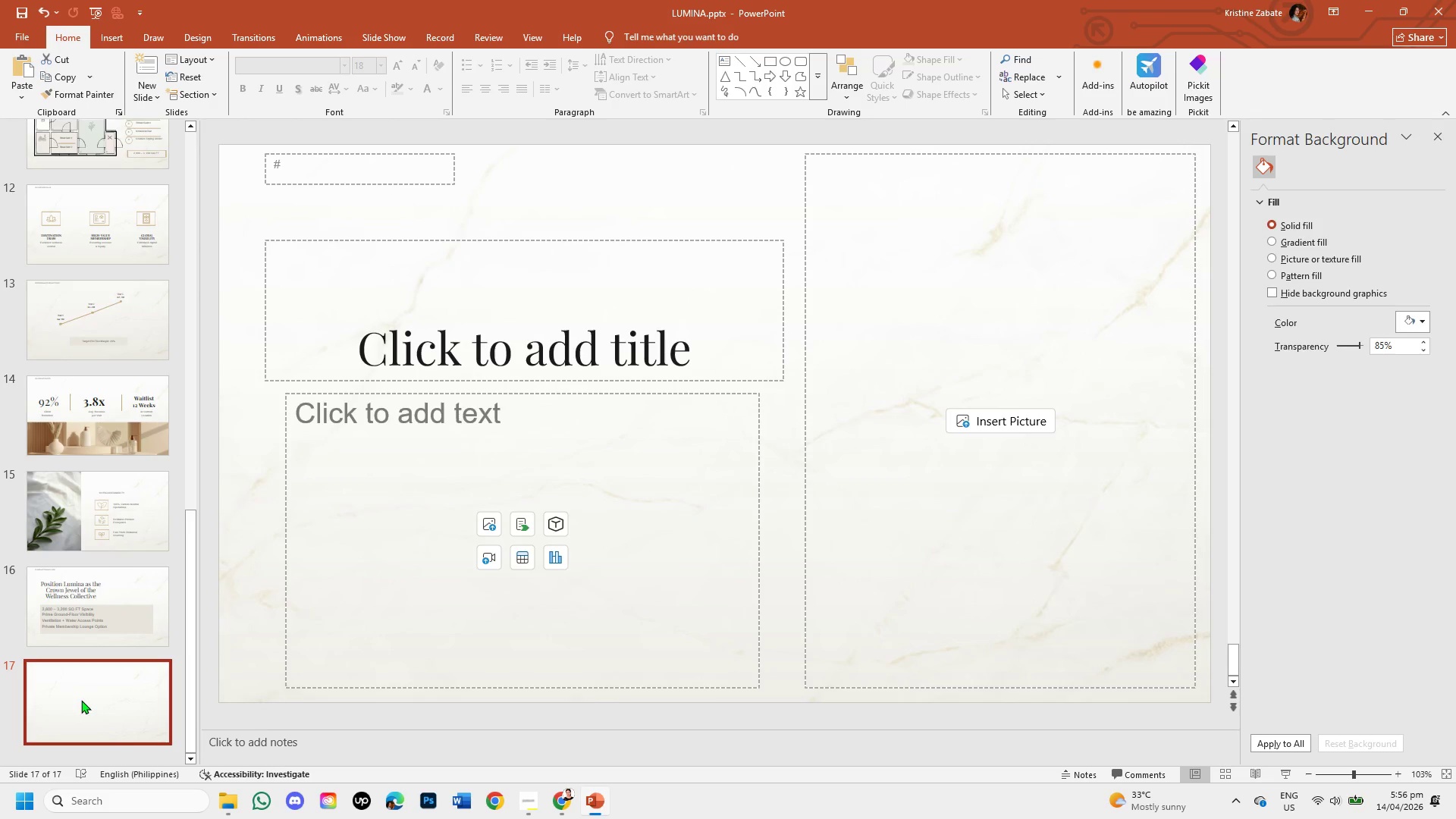 
left_click([552, 799])
 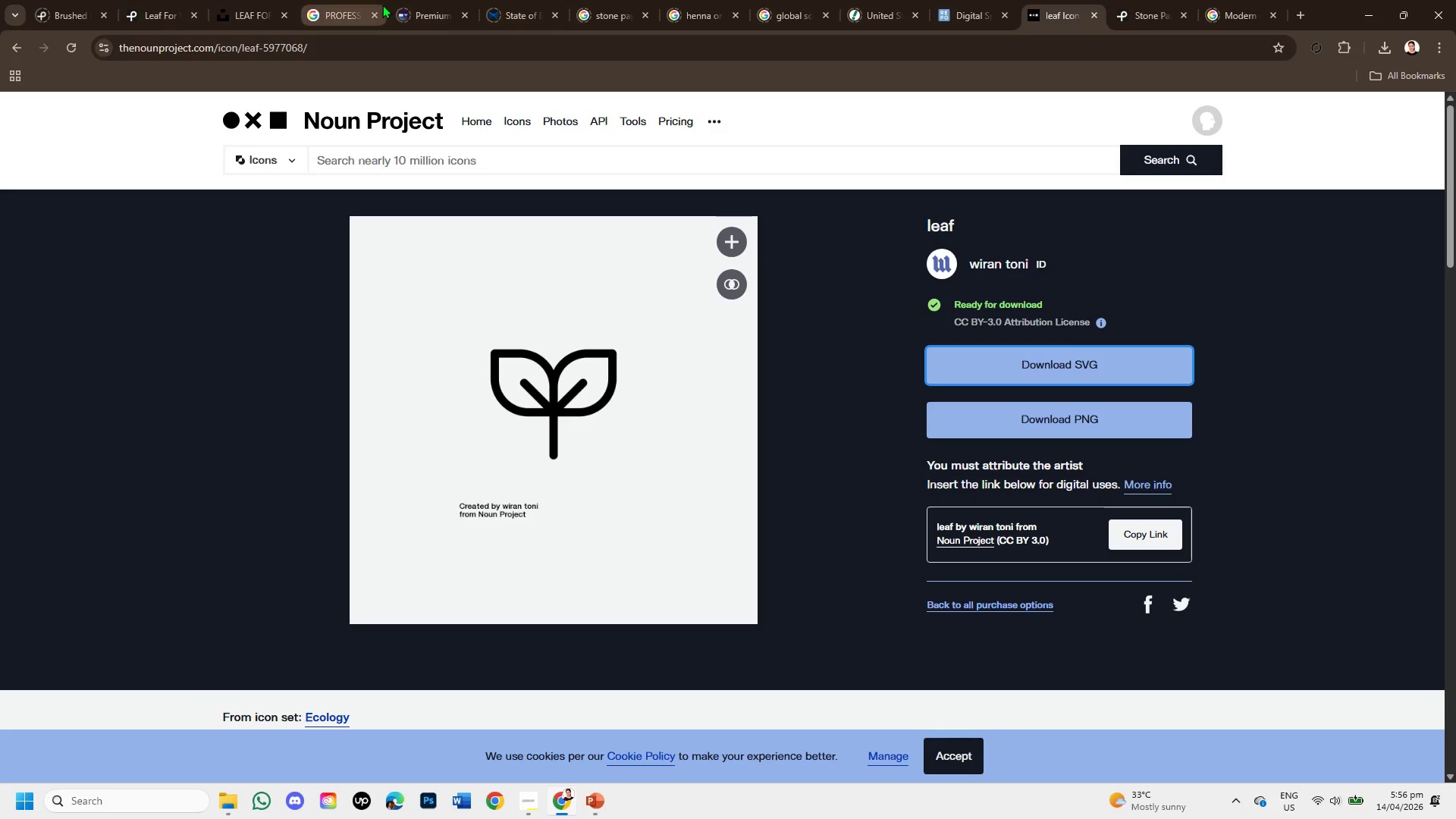 
left_click([253, 0])
 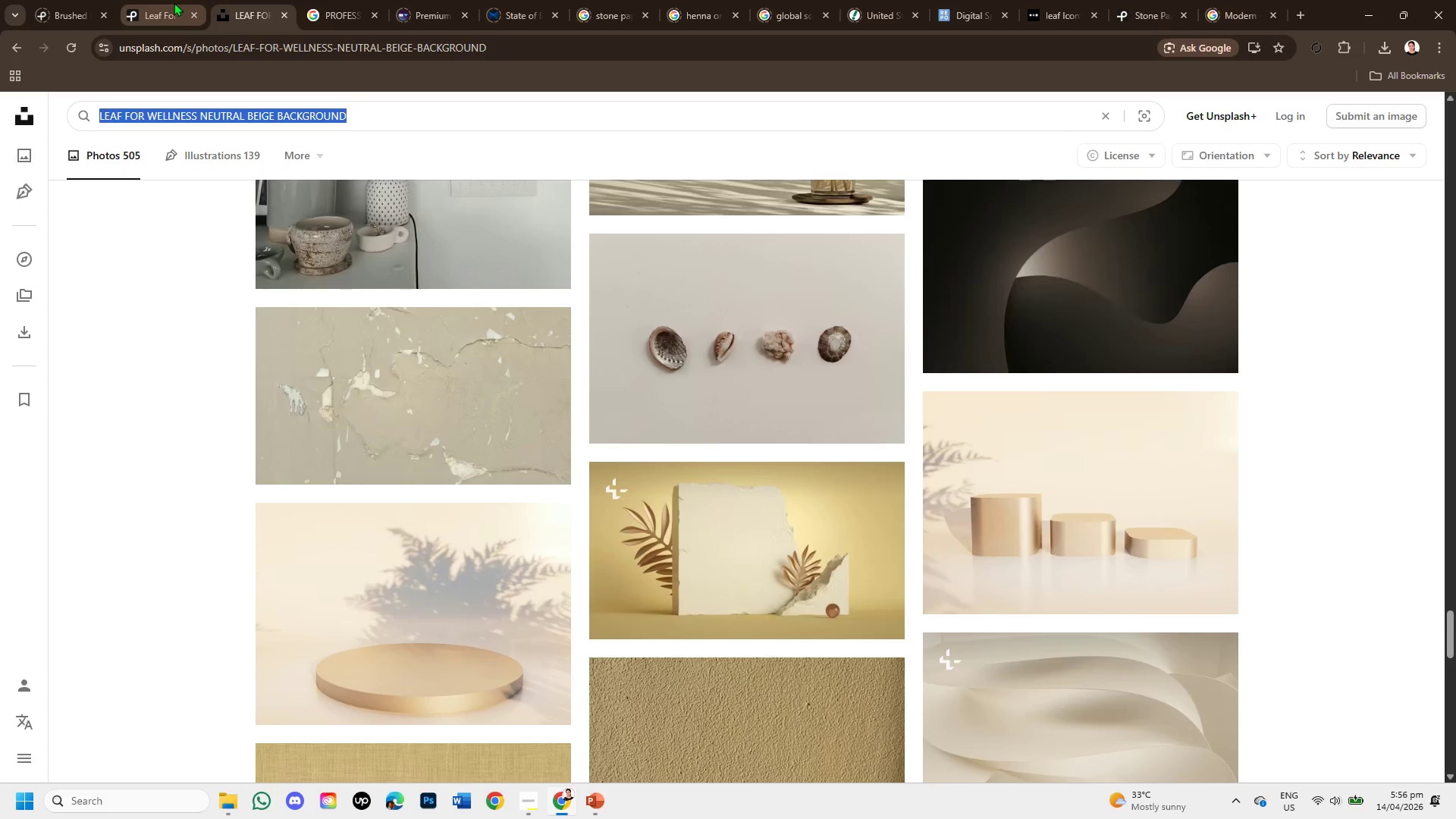 
left_click([168, 0])
 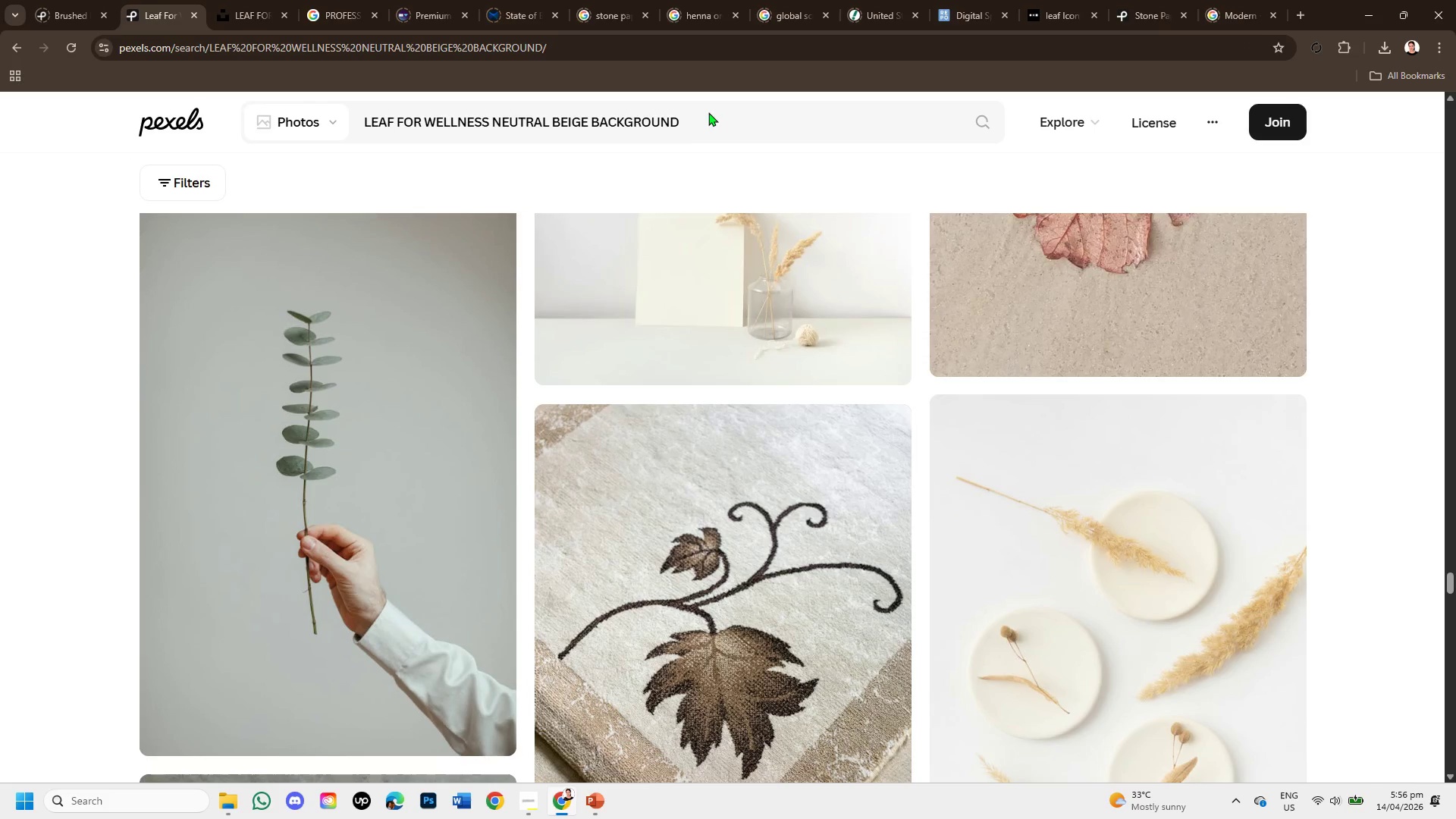 
left_click_drag(start_coordinate=[689, 125], to_coordinate=[341, 133])
 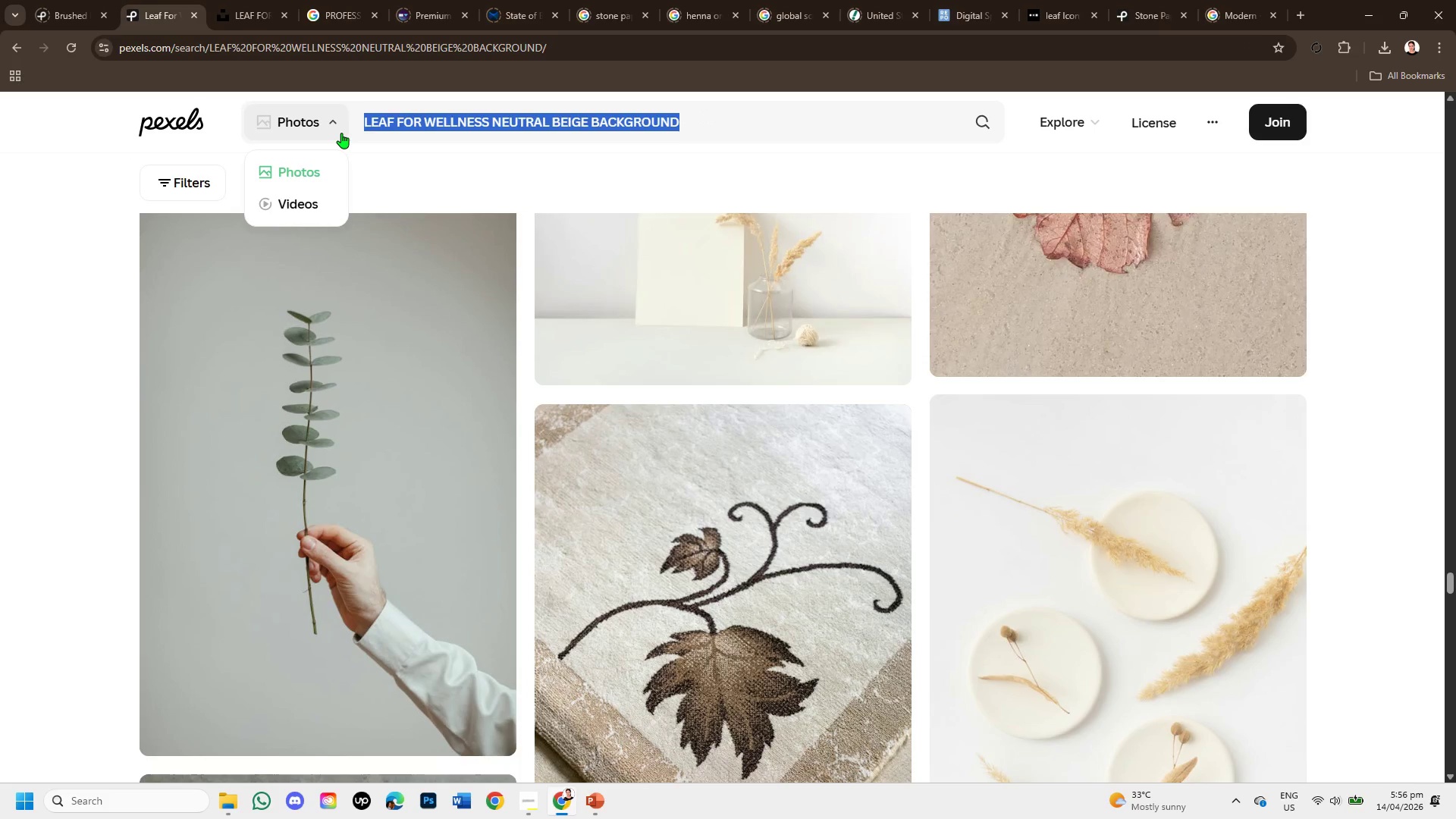 
key(Backspace)
type(dark marble tile)
key(Backspace)
key(Backspace)
key(Backspace)
key(Backspace)
type(soft tec)
key(Backspace)
type(xture )
 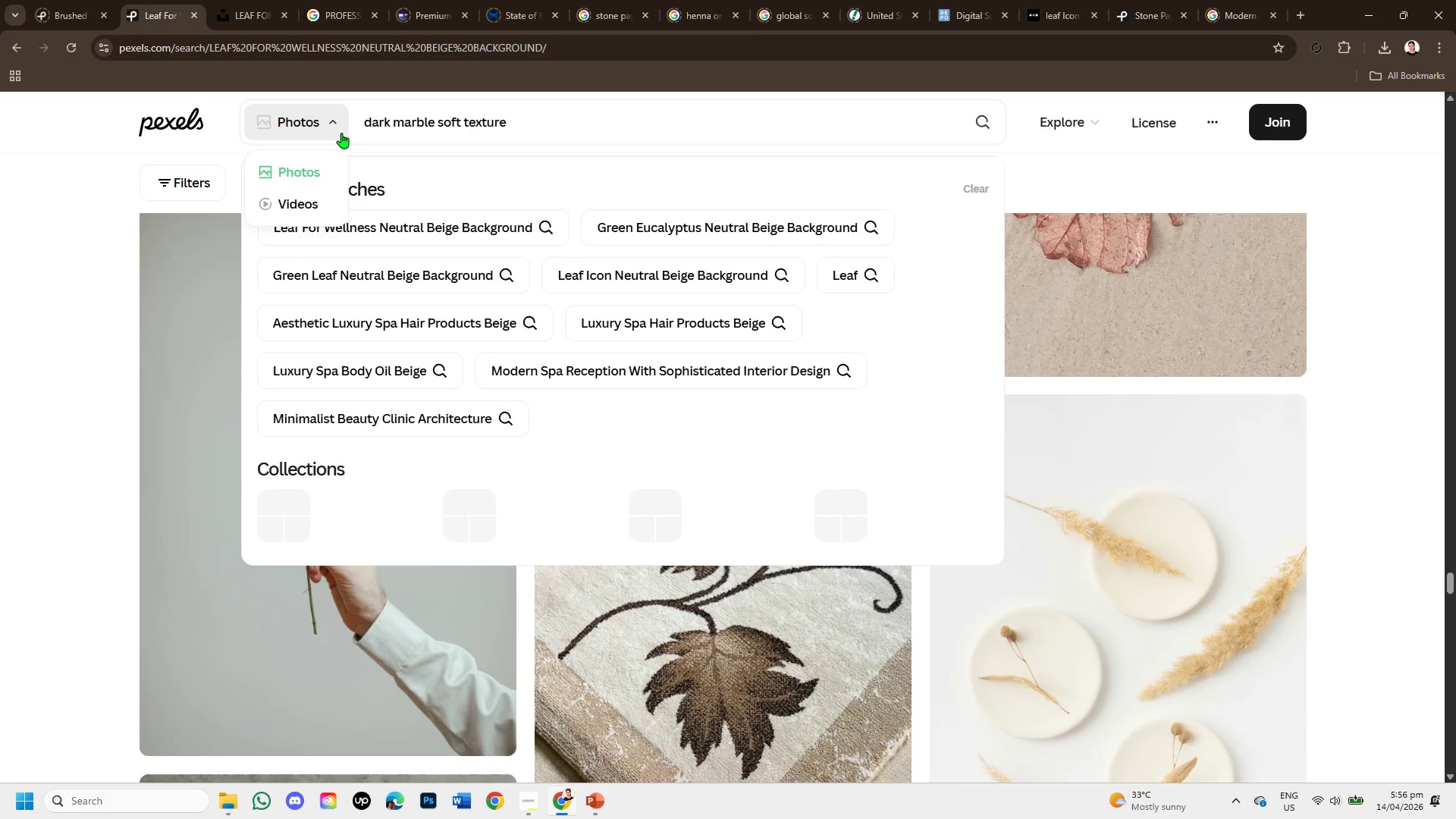 
key(Enter)
 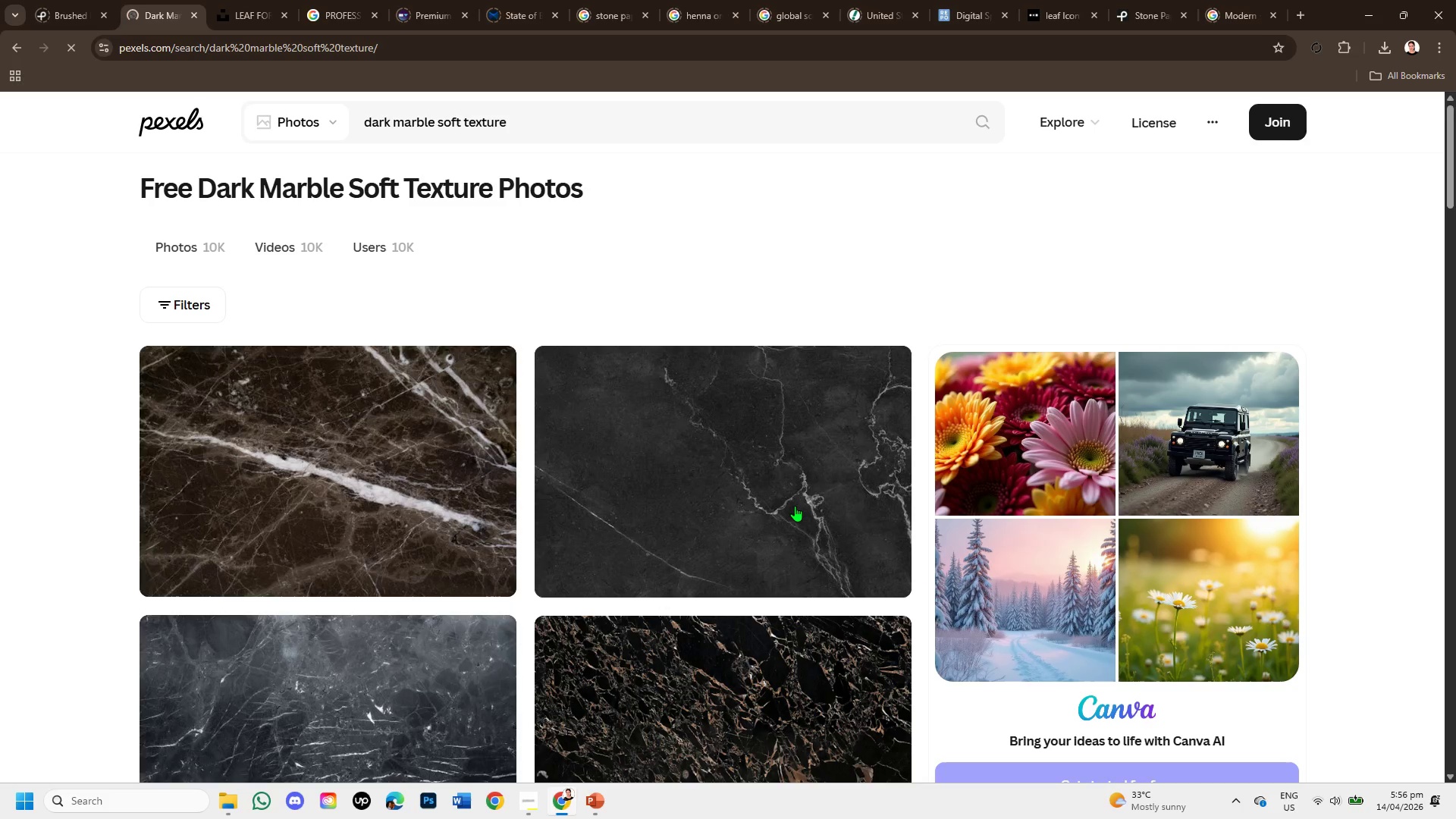 
wait(6.19)
 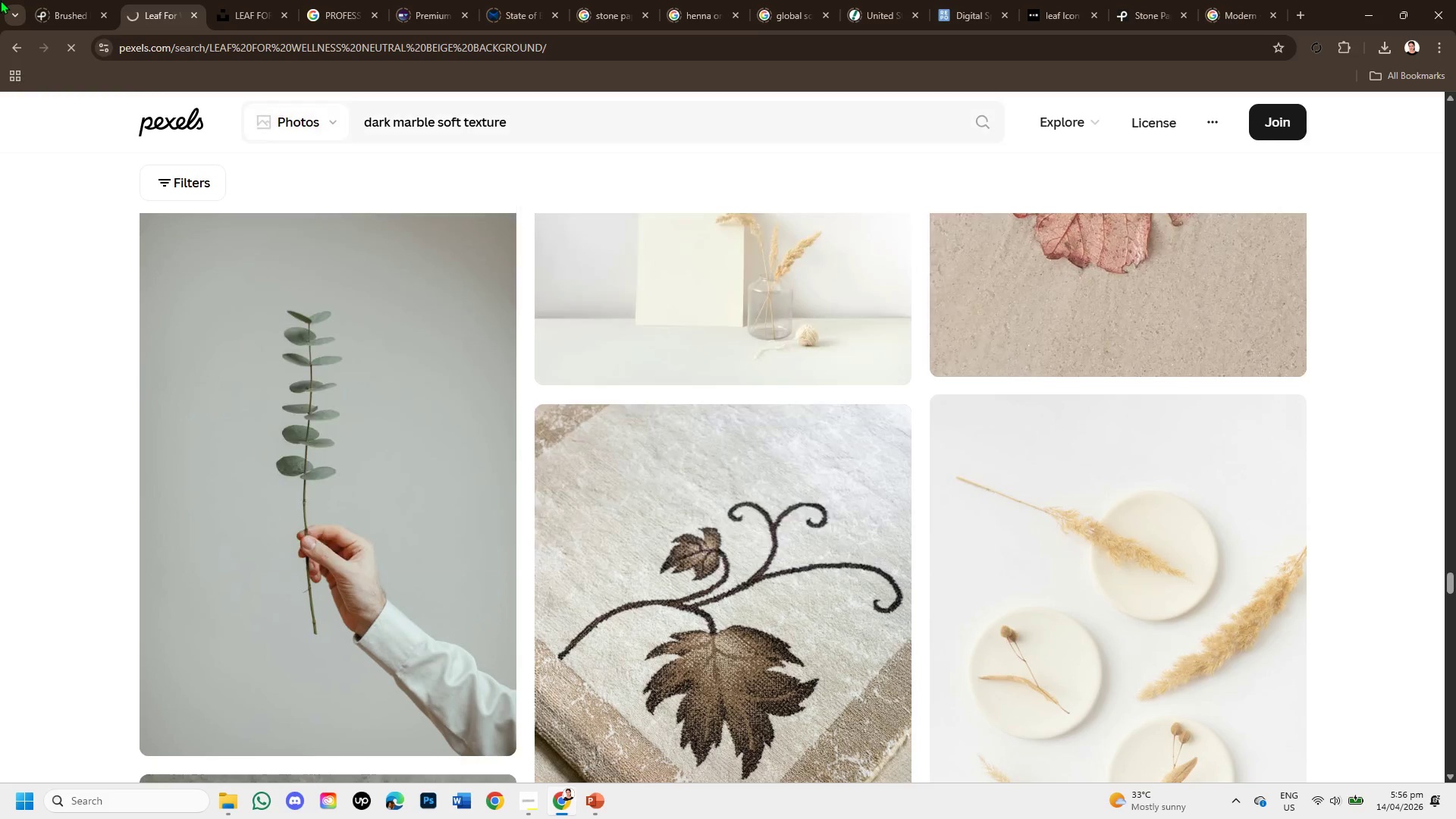 
scroll: coordinate [795, 510], scroll_direction: down, amount: 2.0
 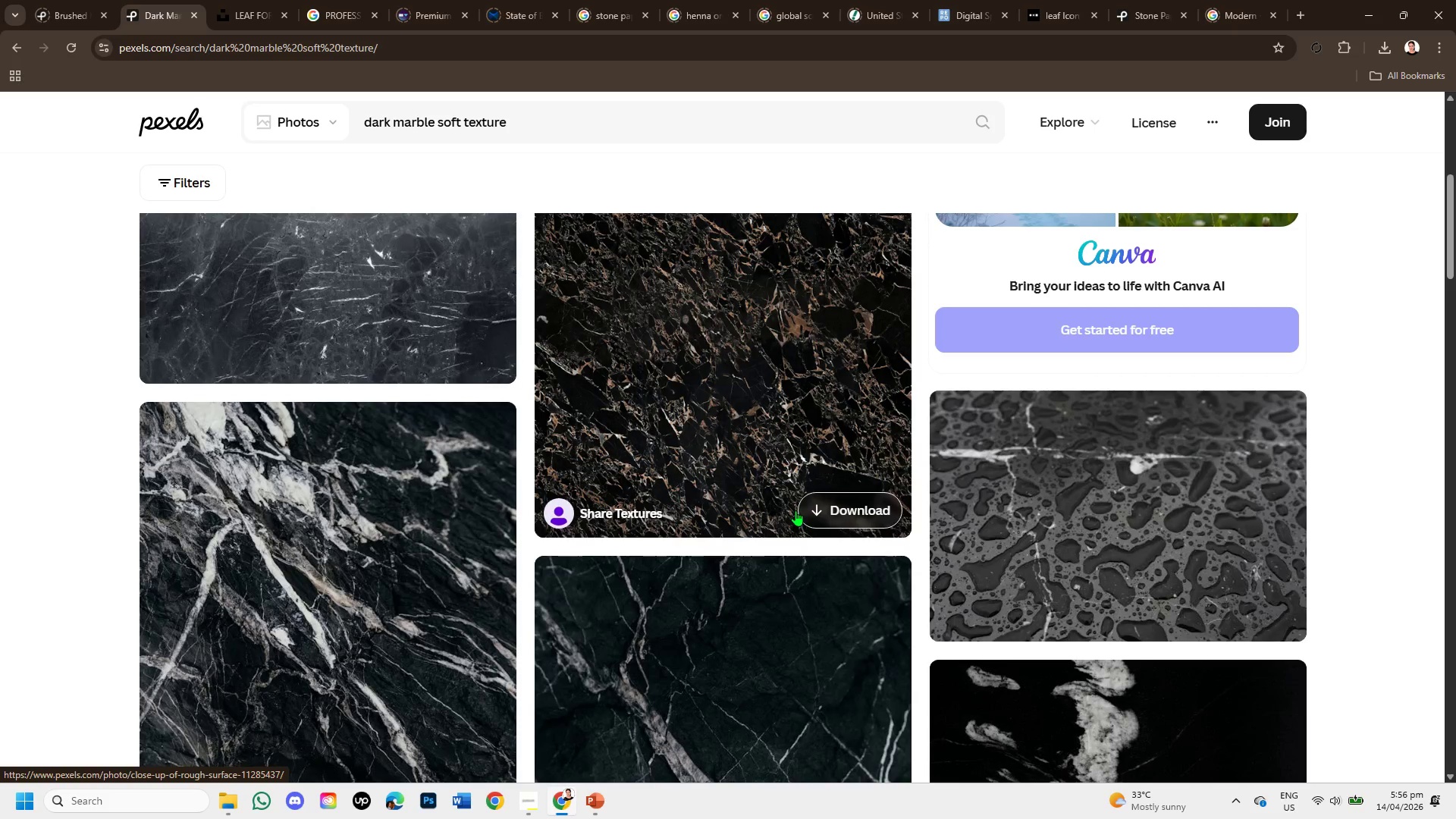 
scroll: coordinate [796, 511], scroll_direction: up, amount: 2.0
 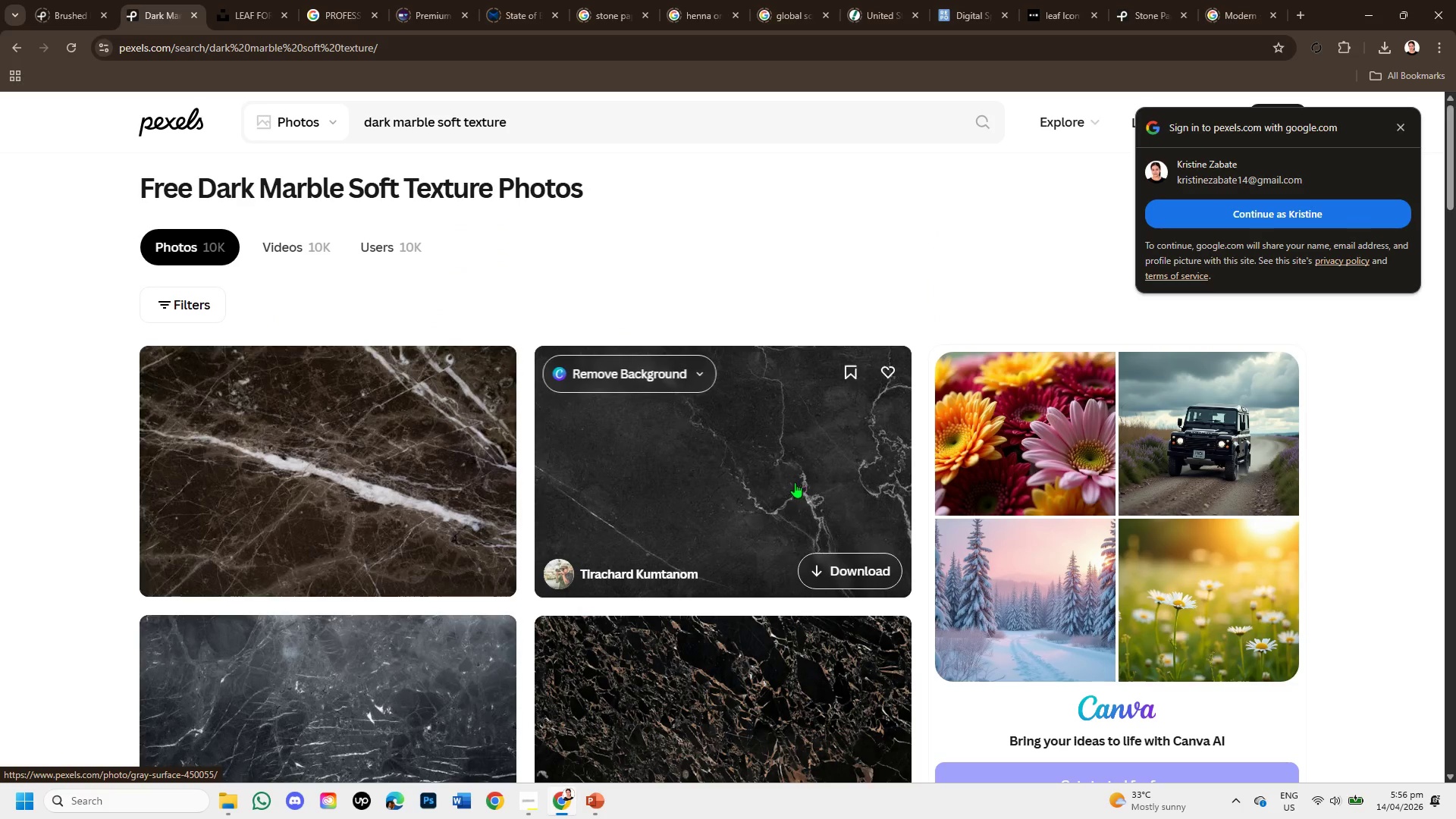 
left_click([795, 482])
 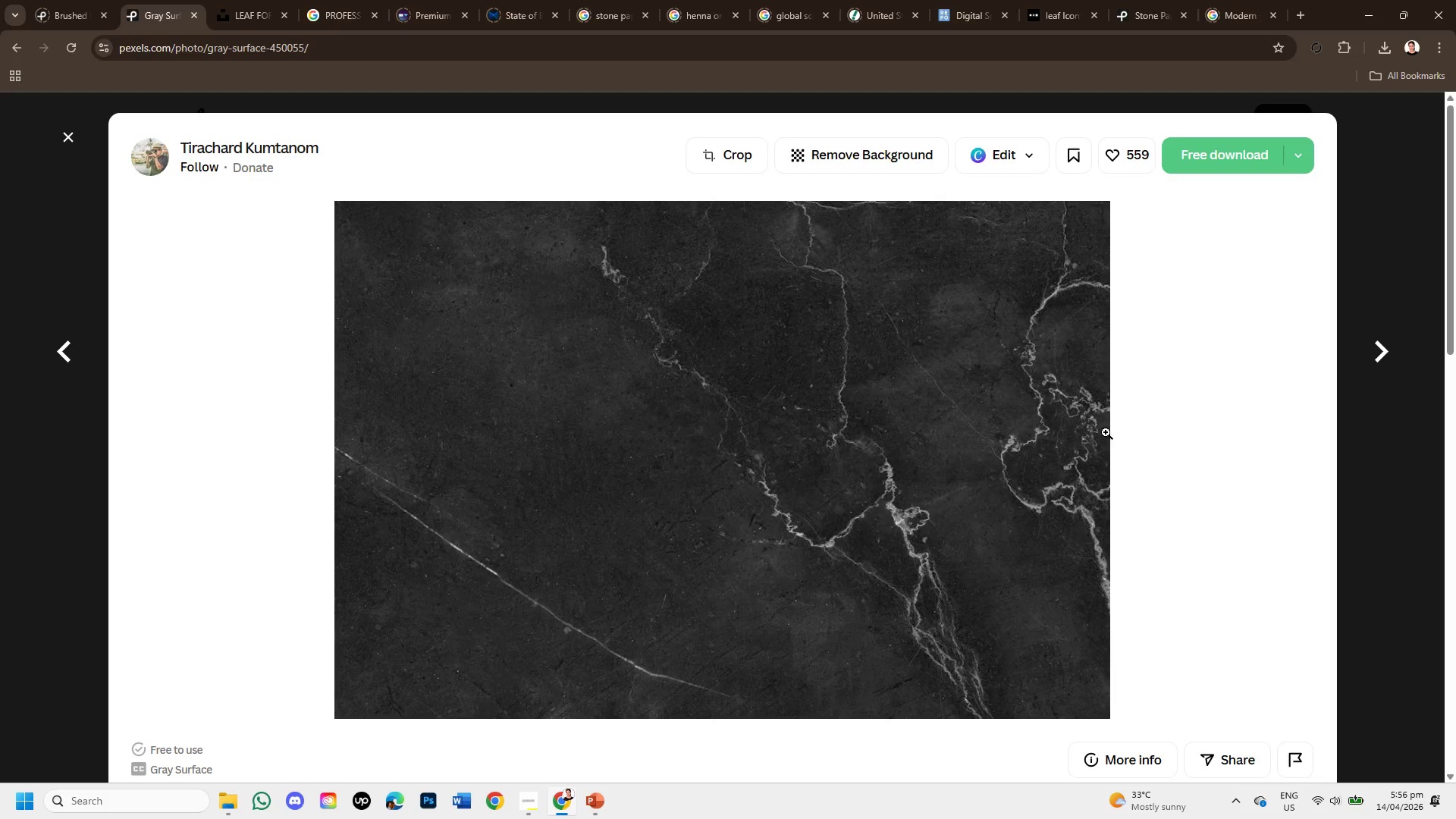 
scroll: coordinate [843, 526], scroll_direction: down, amount: 4.0
 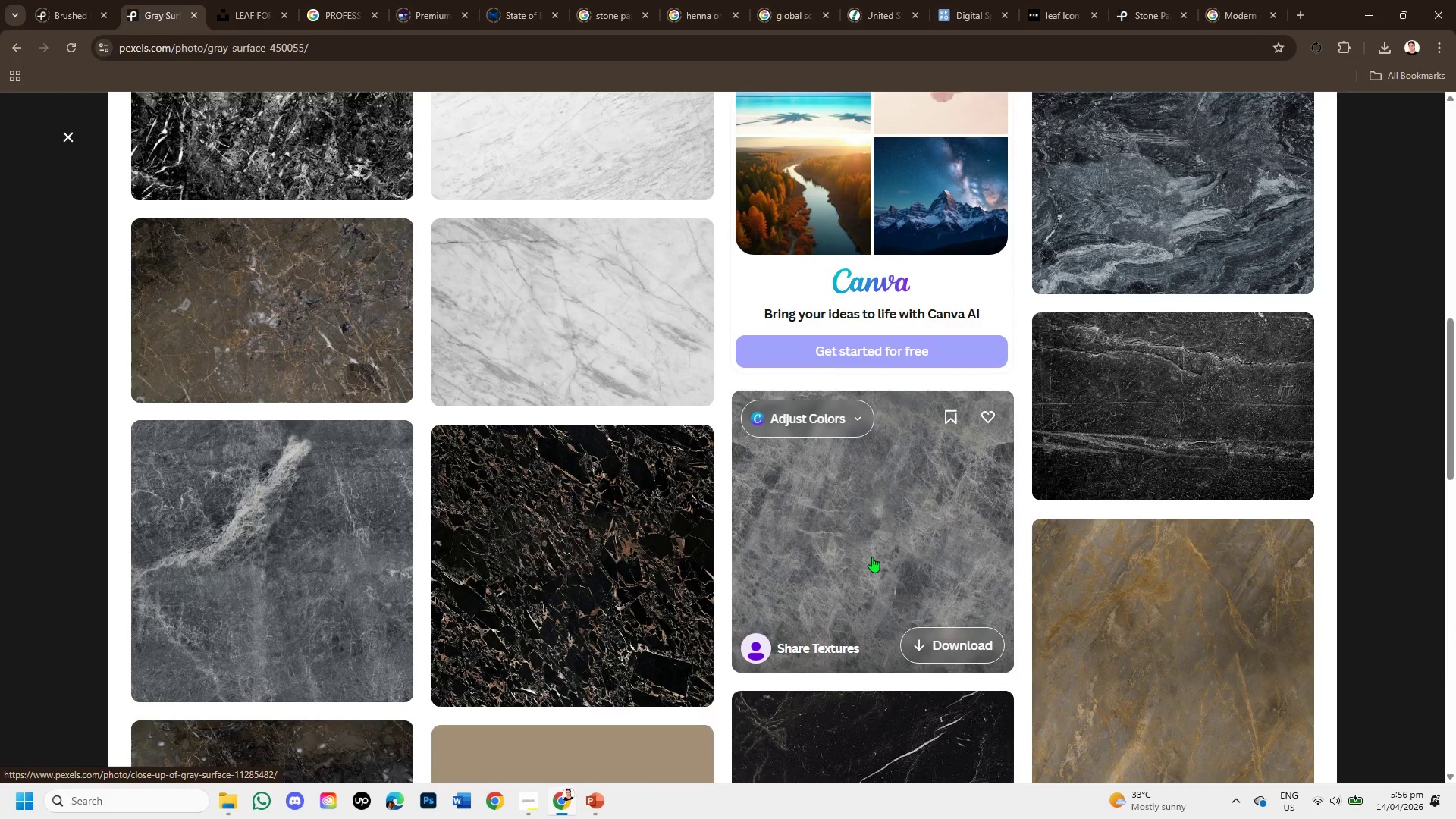 
scroll: coordinate [874, 557], scroll_direction: up, amount: 2.0
 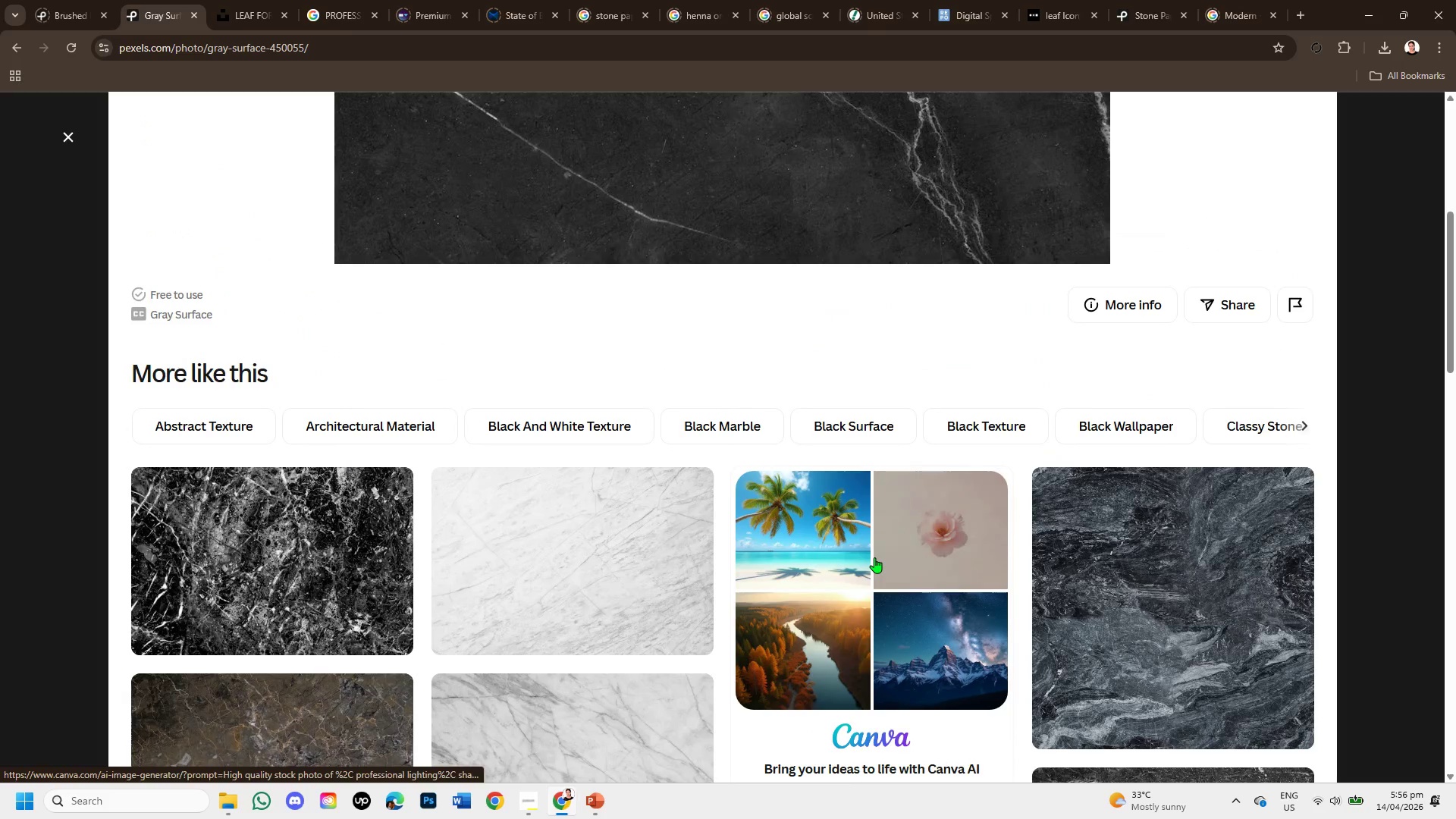 
scroll: coordinate [874, 557], scroll_direction: down, amount: 1.0
 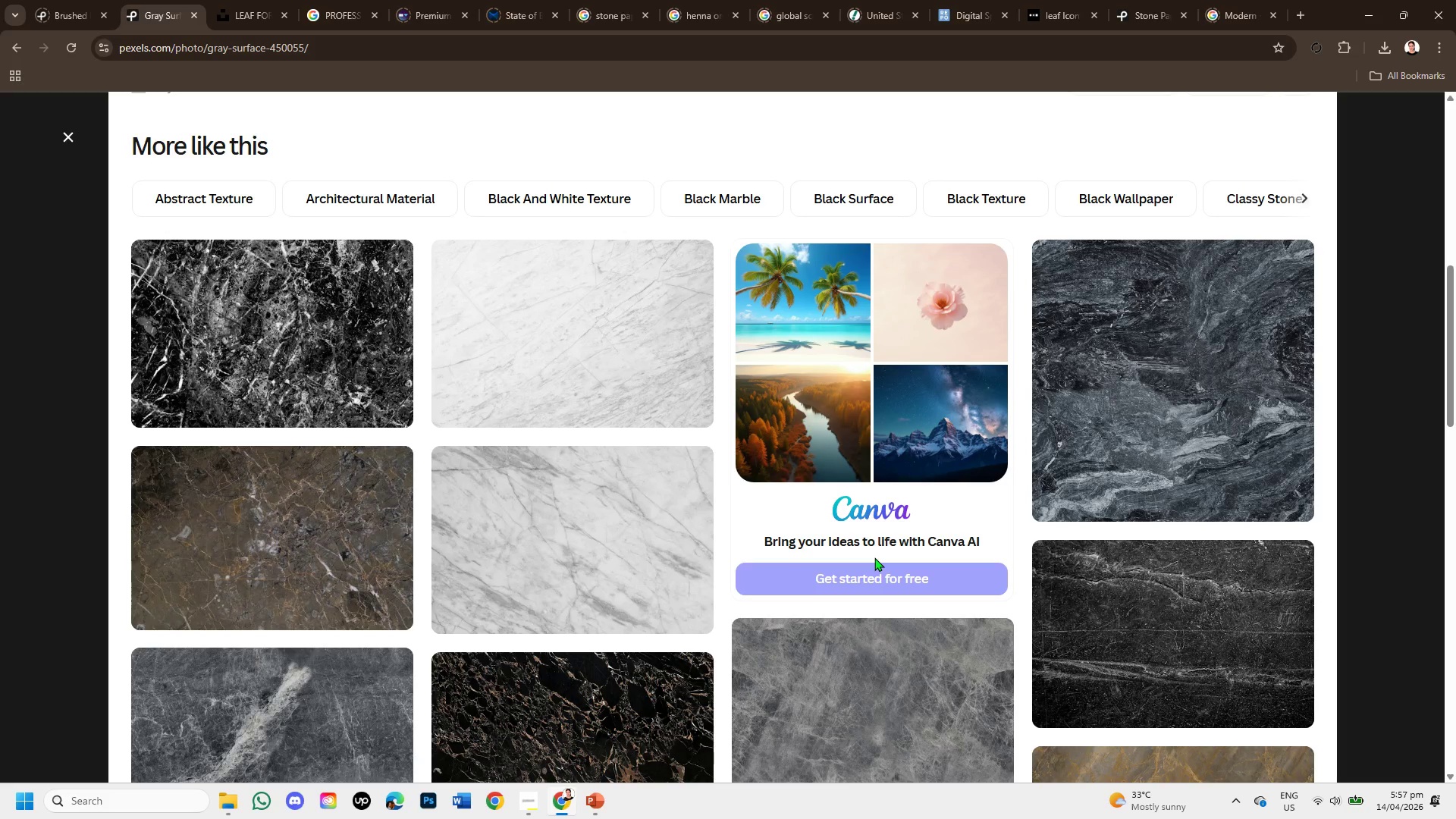 
wait(8.32)
 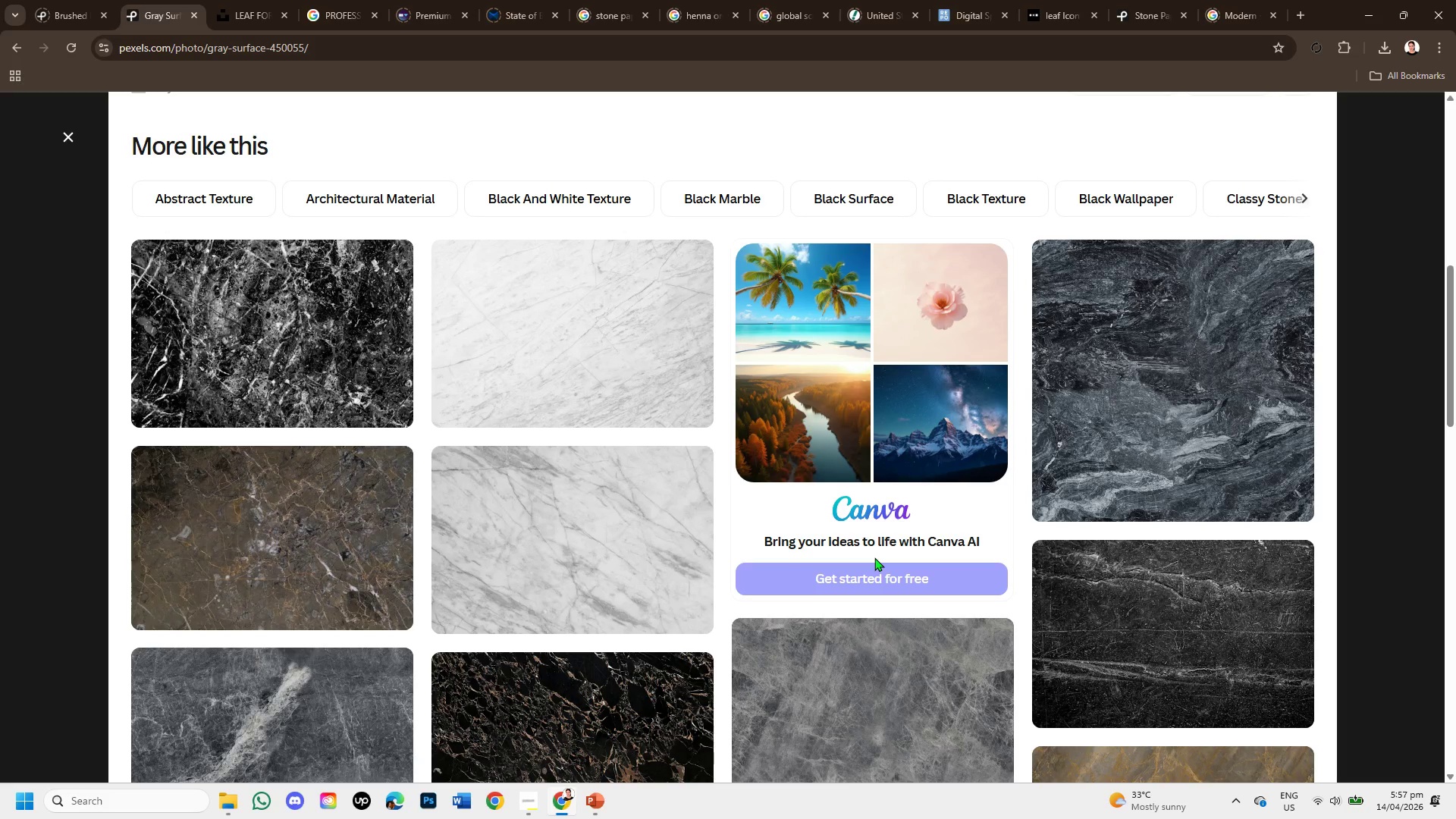 
scroll: coordinate [712, 463], scroll_direction: down, amount: 2.0
 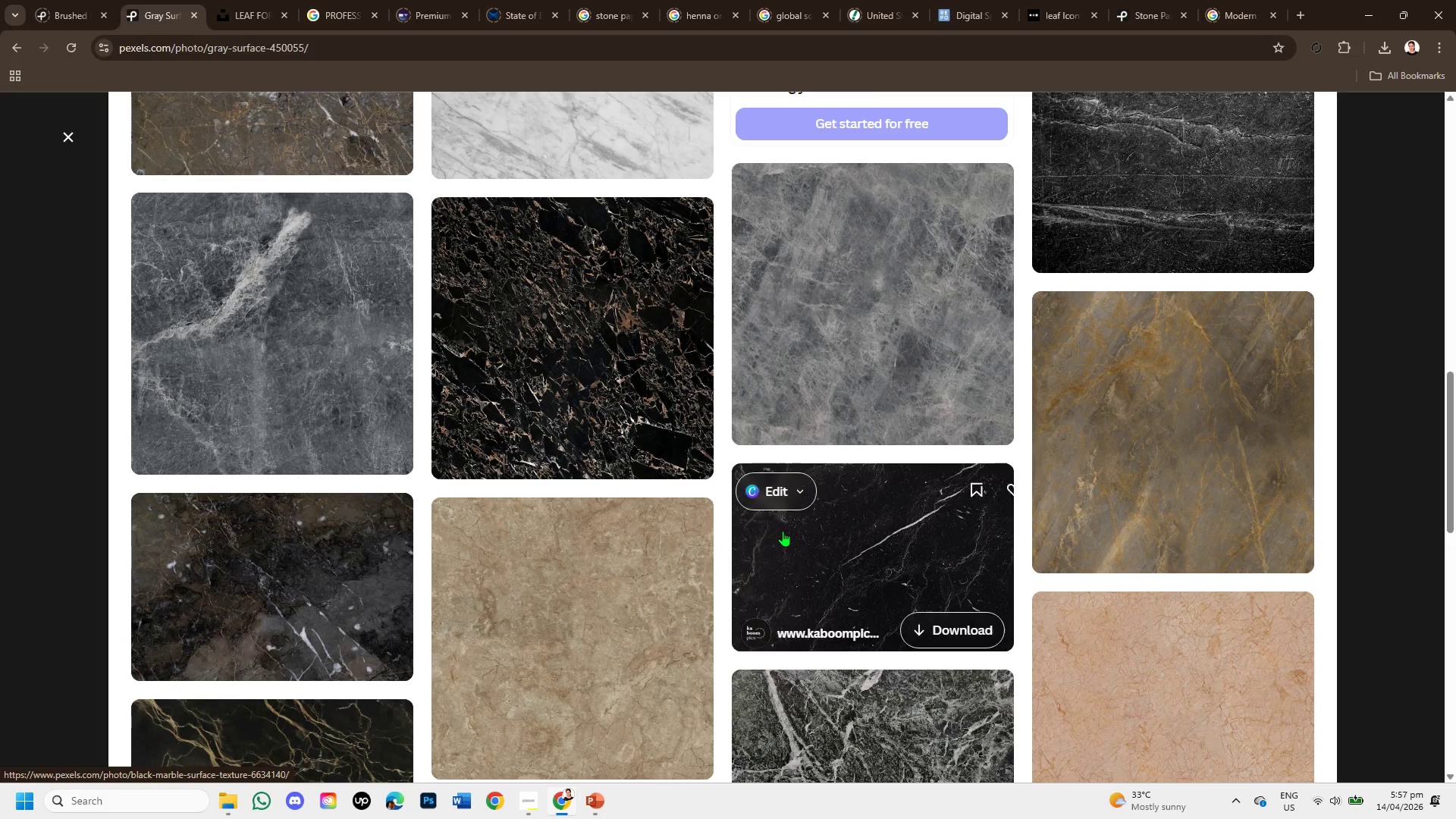 
left_click([784, 532])
 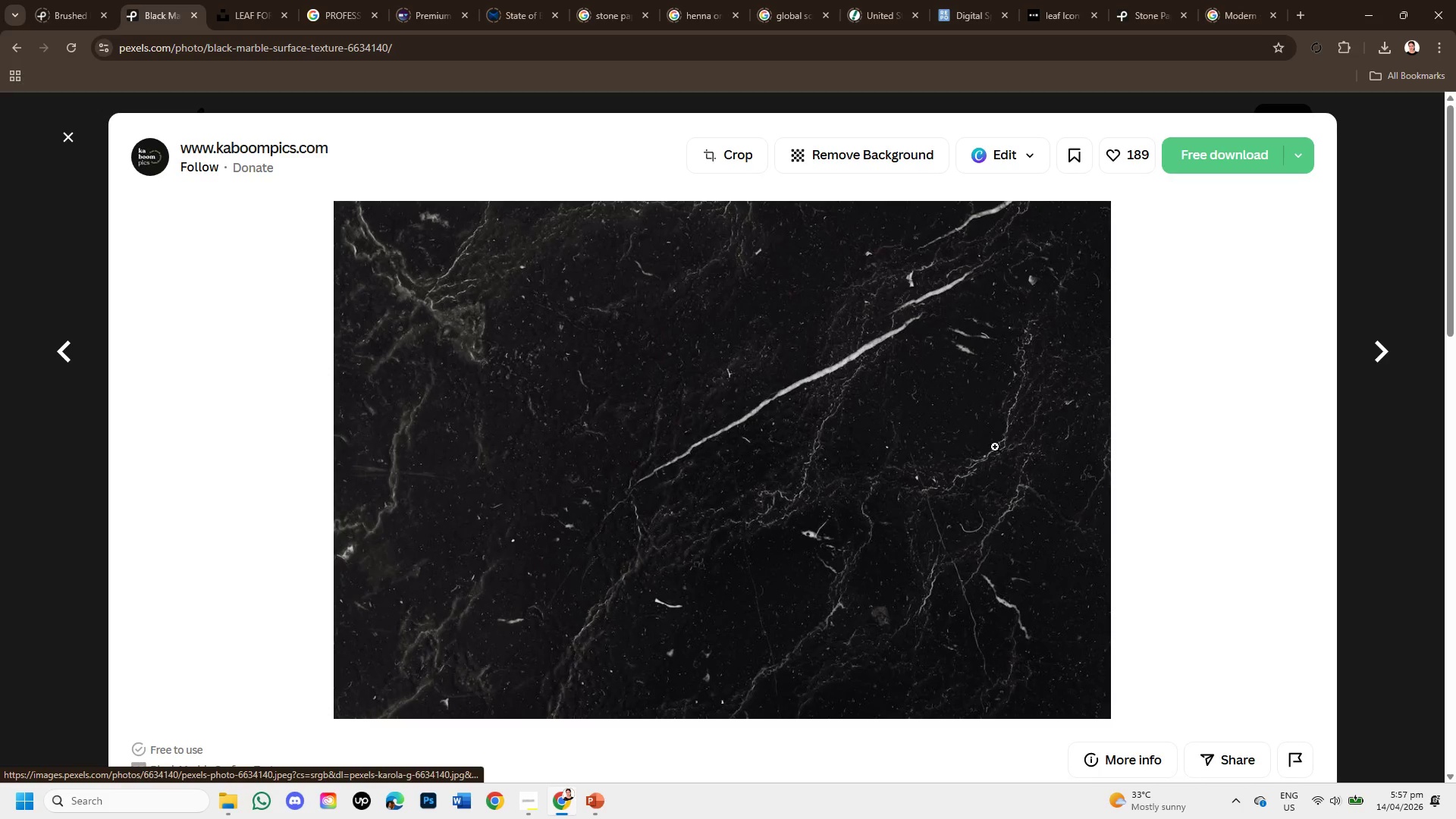 
left_click([1212, 153])
 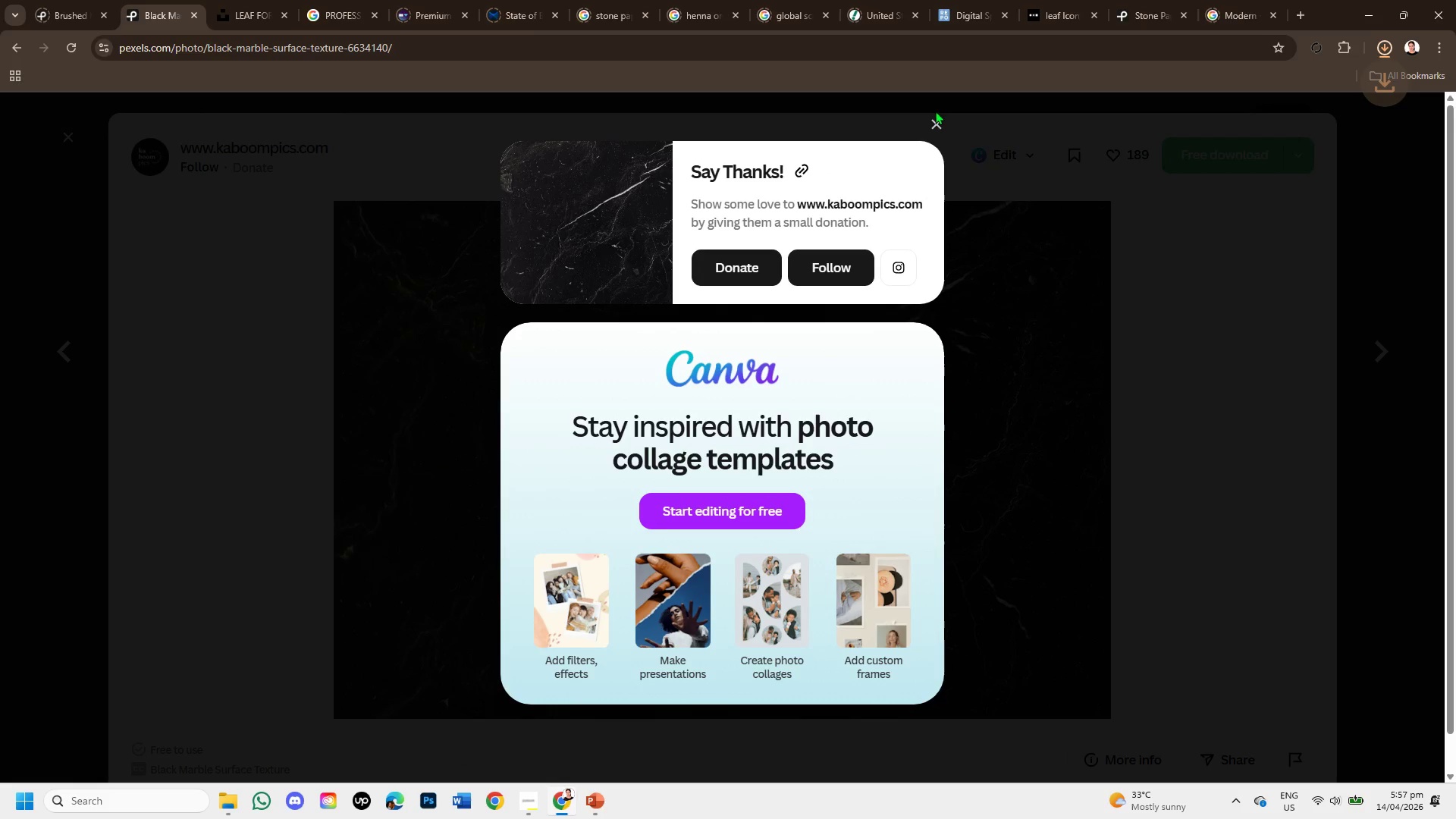 
left_click([937, 118])
 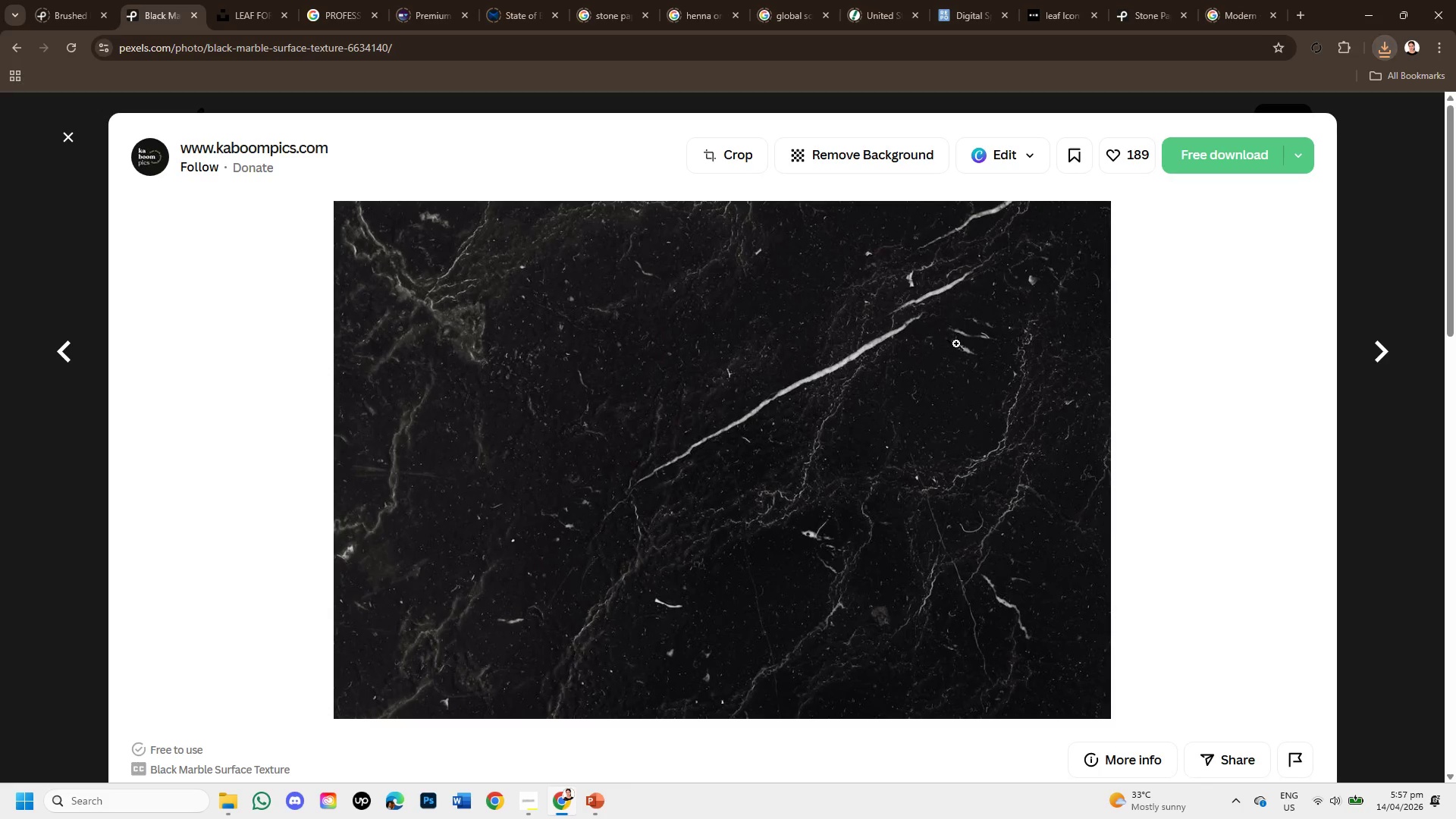 
scroll: coordinate [917, 400], scroll_direction: down, amount: 5.0
 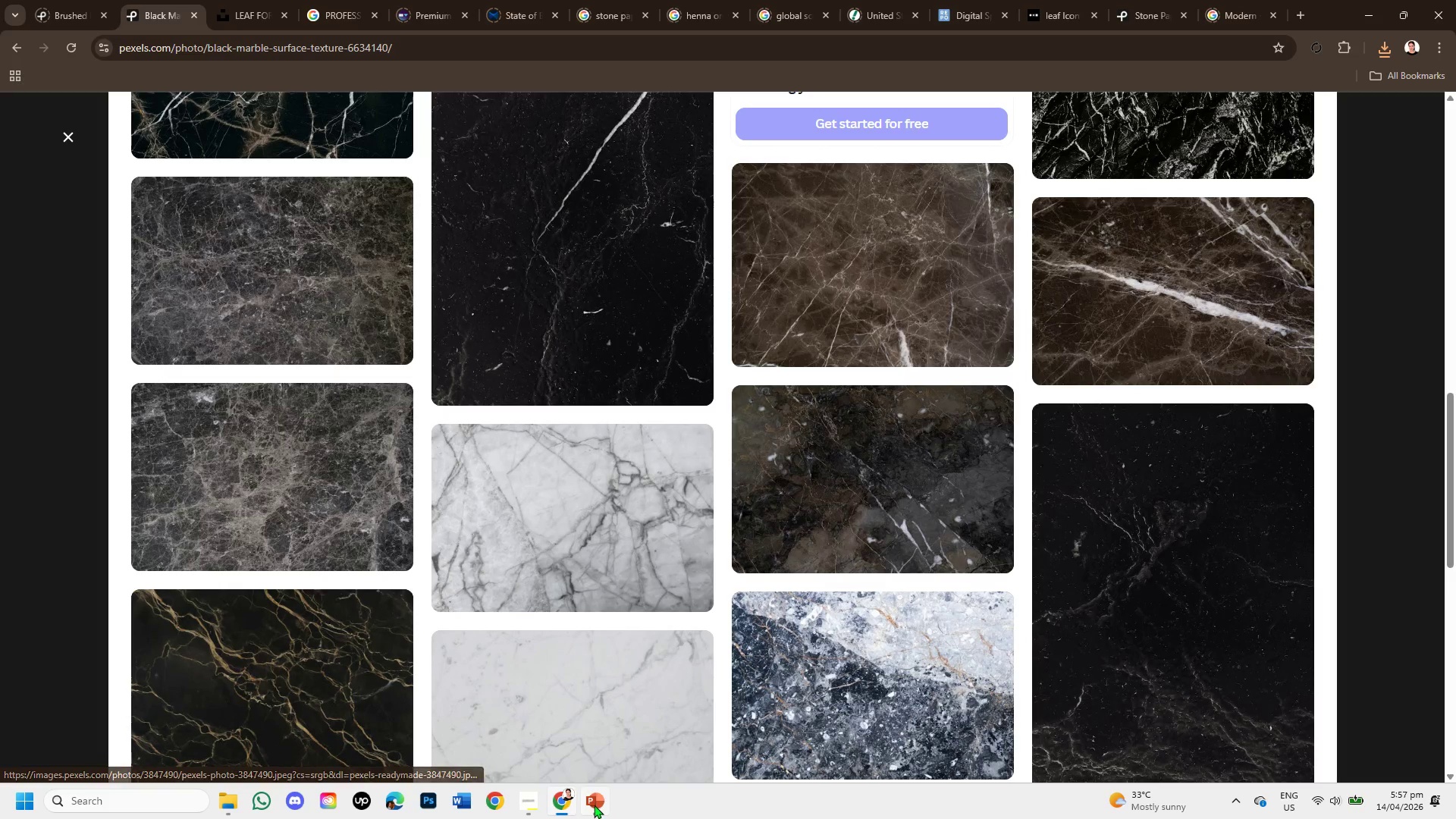 
left_click([594, 805])
 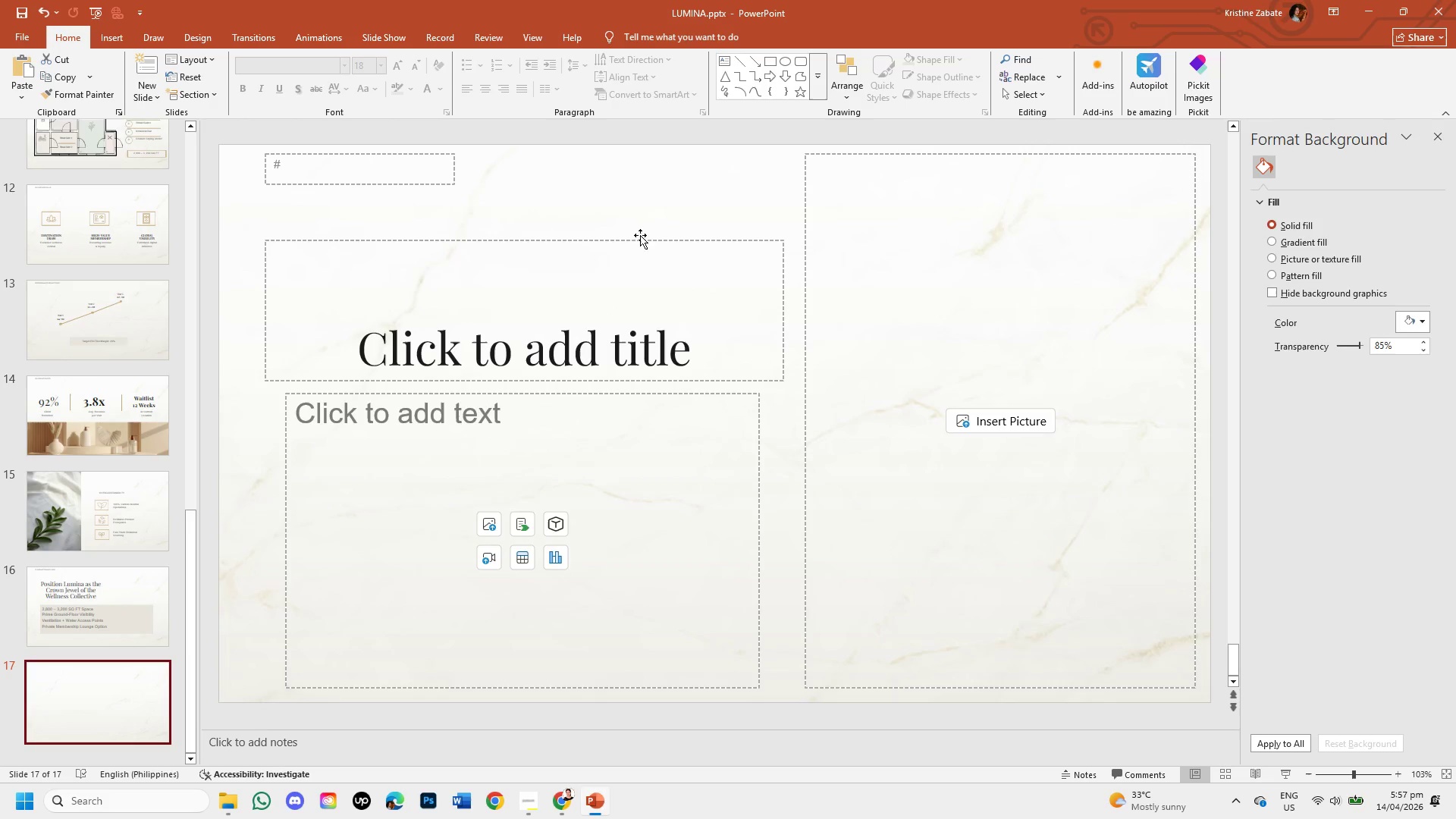 
left_click([640, 239])
 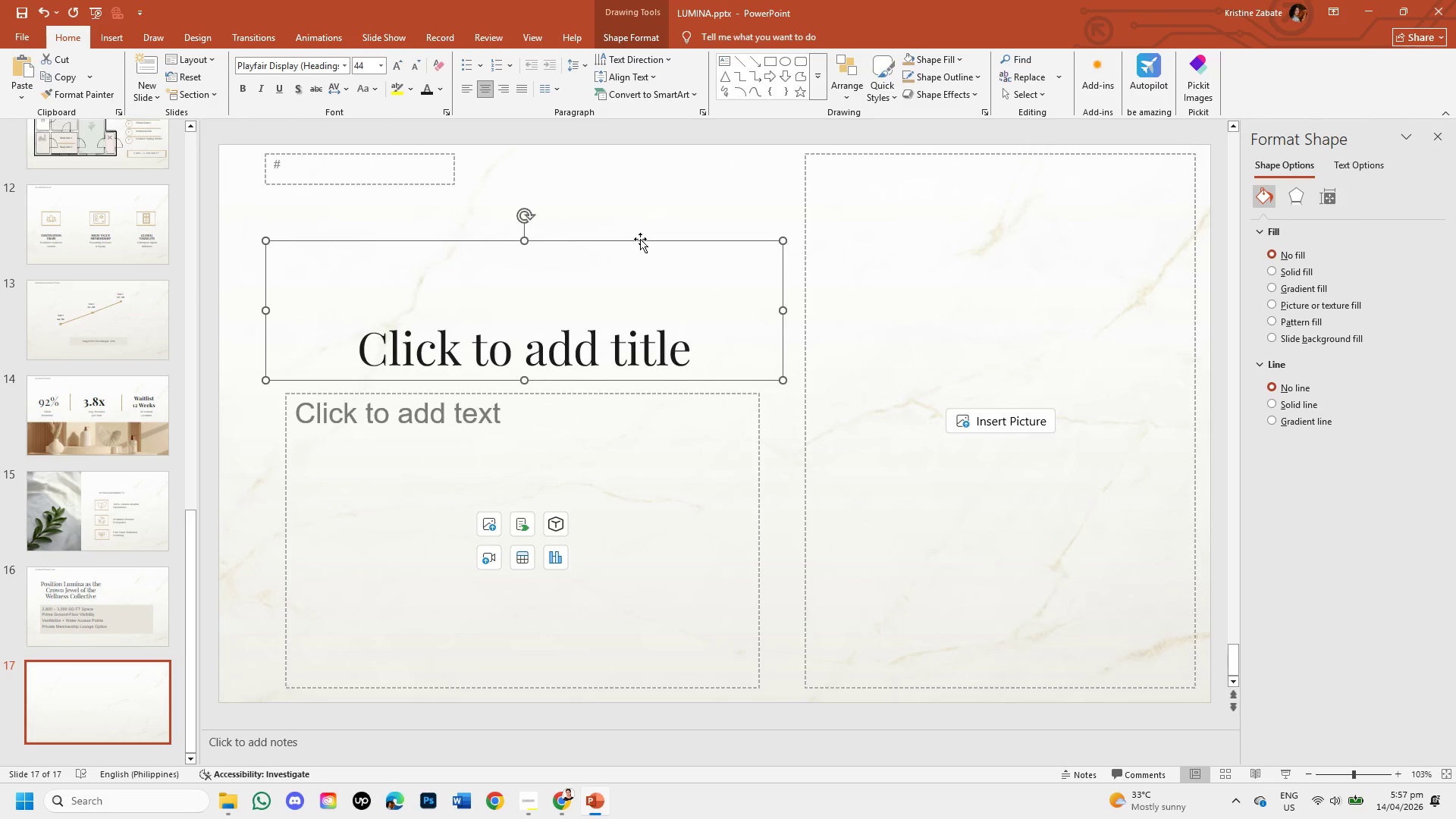 
key(Backspace)
 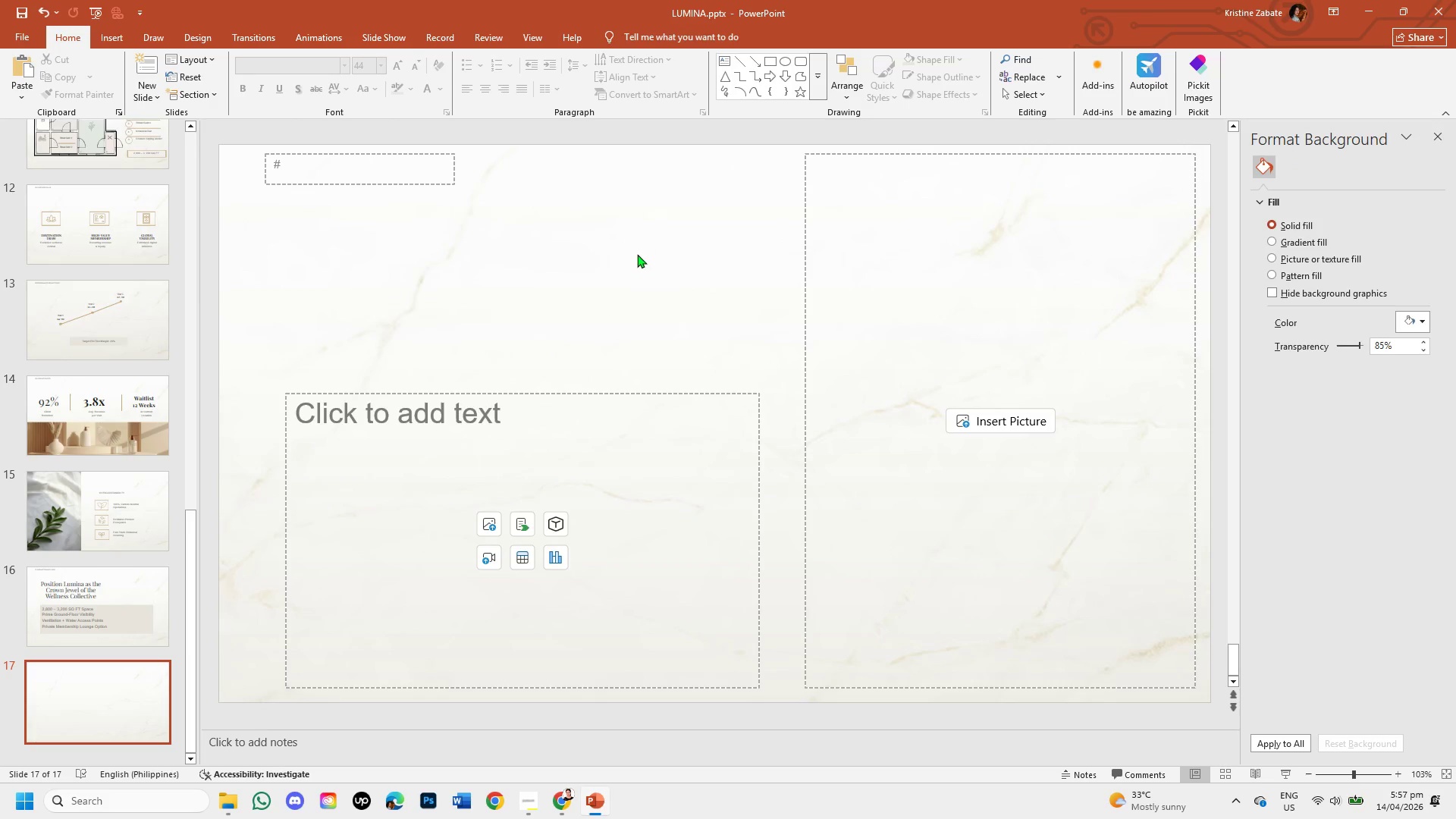 
wait(31.86)
 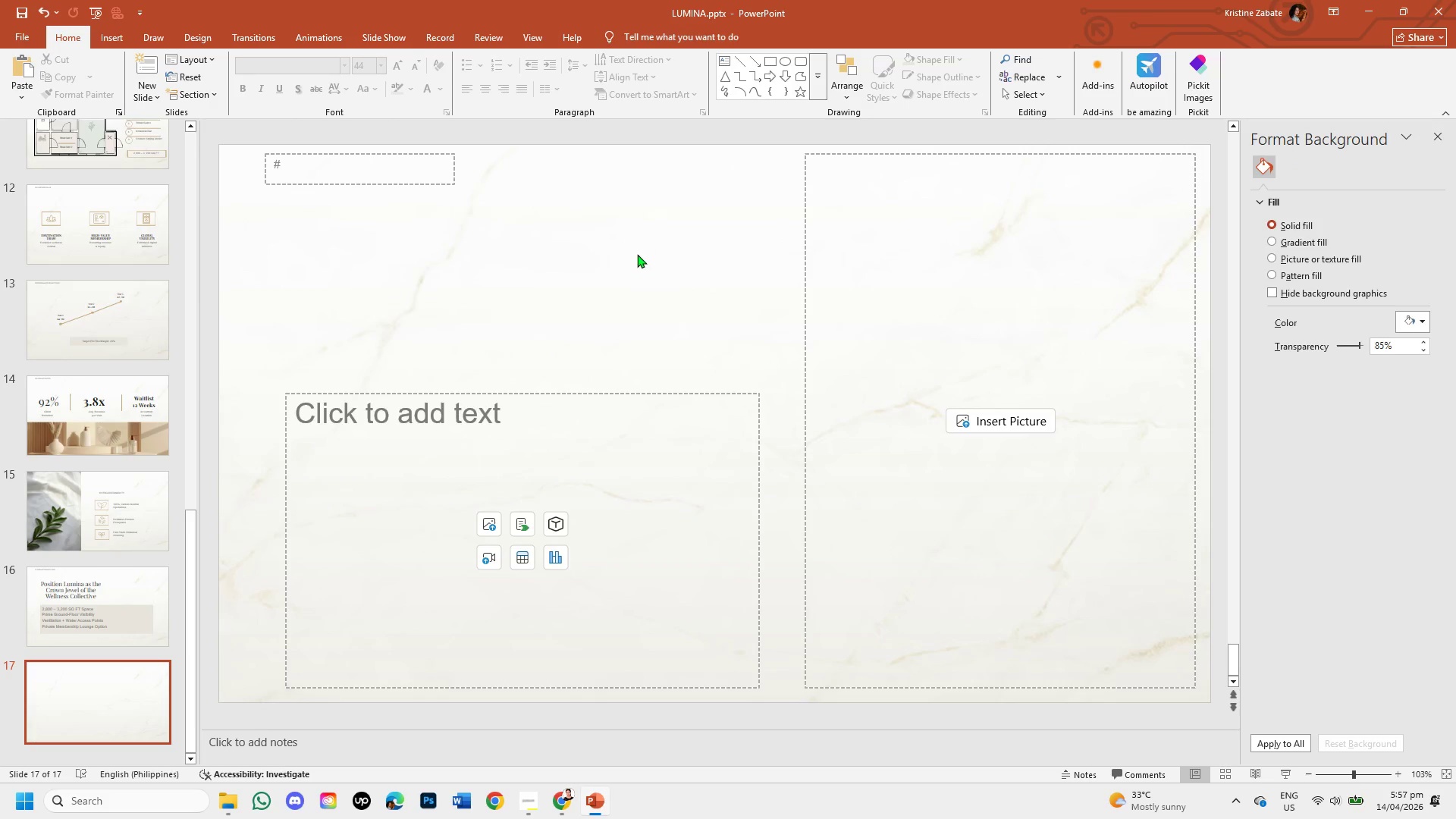 
left_click([497, 394])
 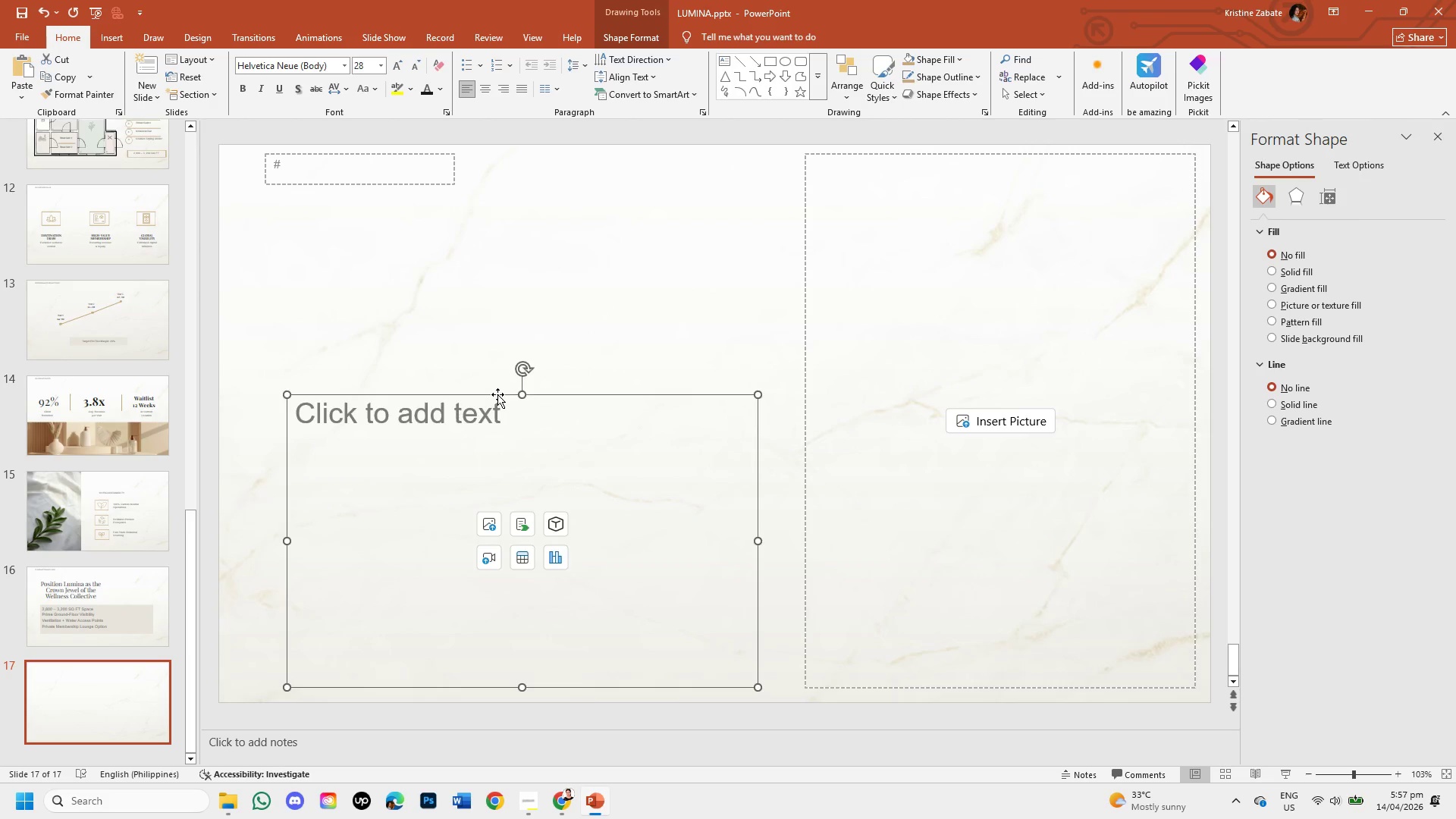 
key(Backspace)
 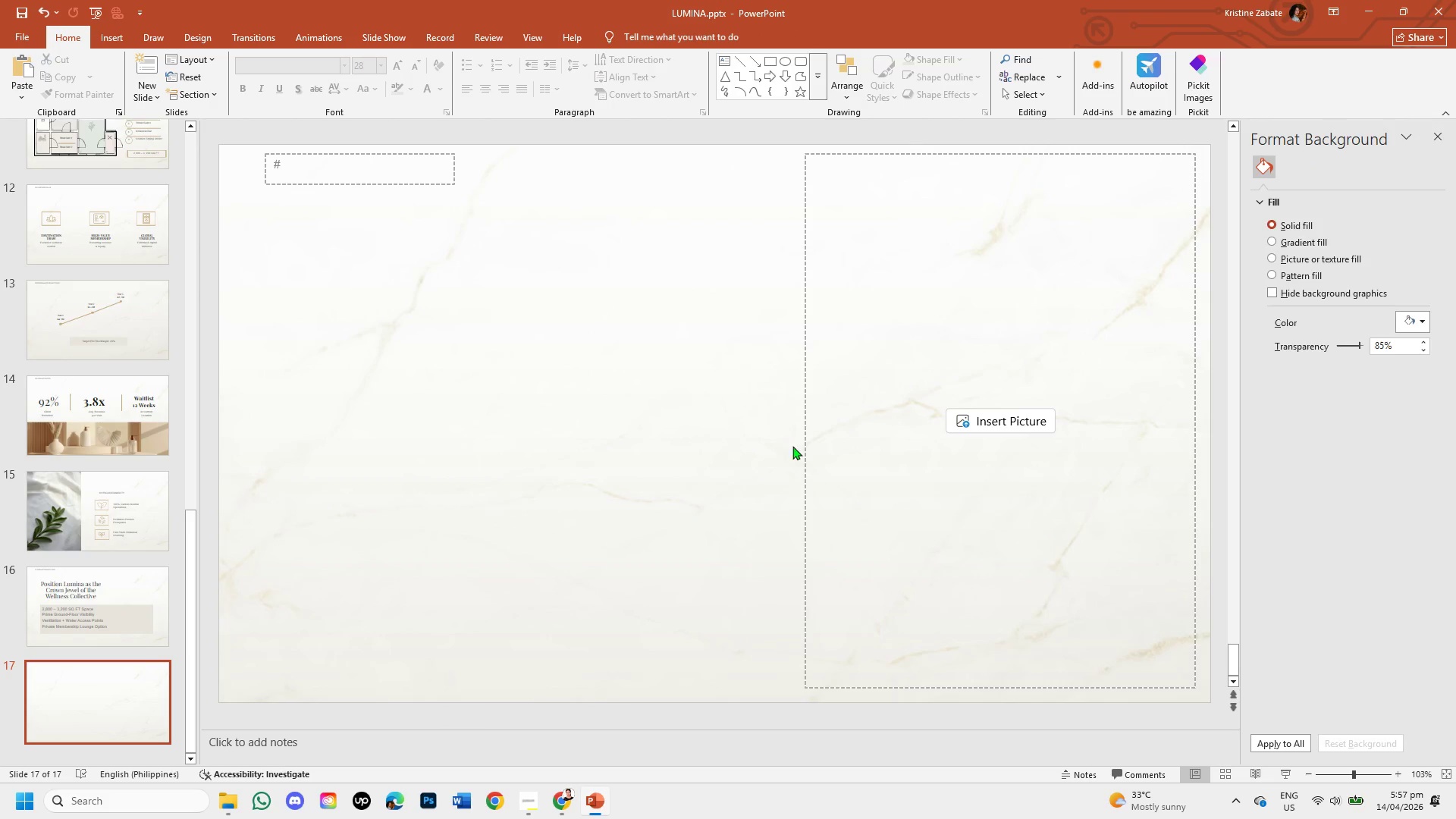 
left_click([804, 451])
 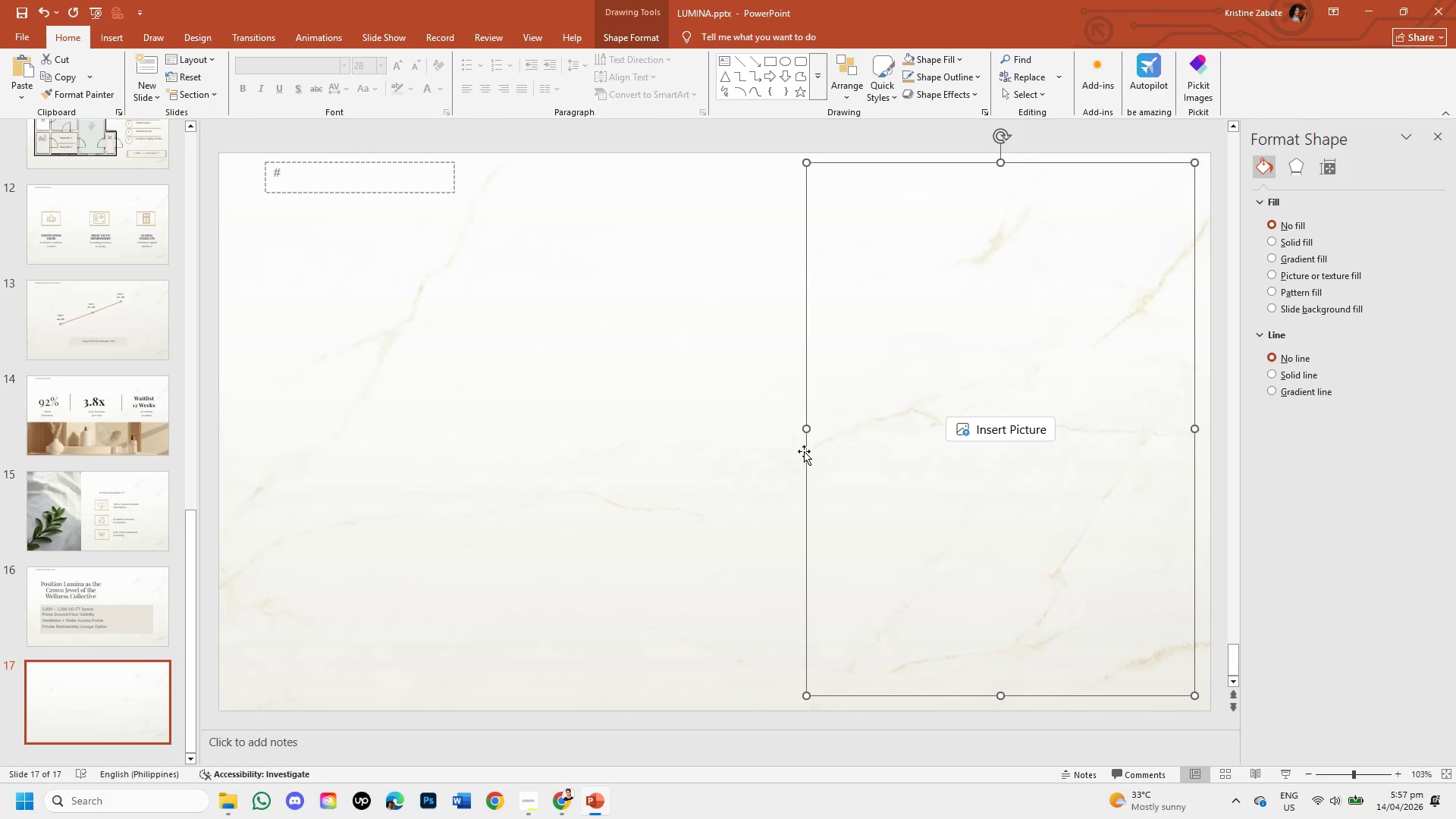 
key(Backspace)
 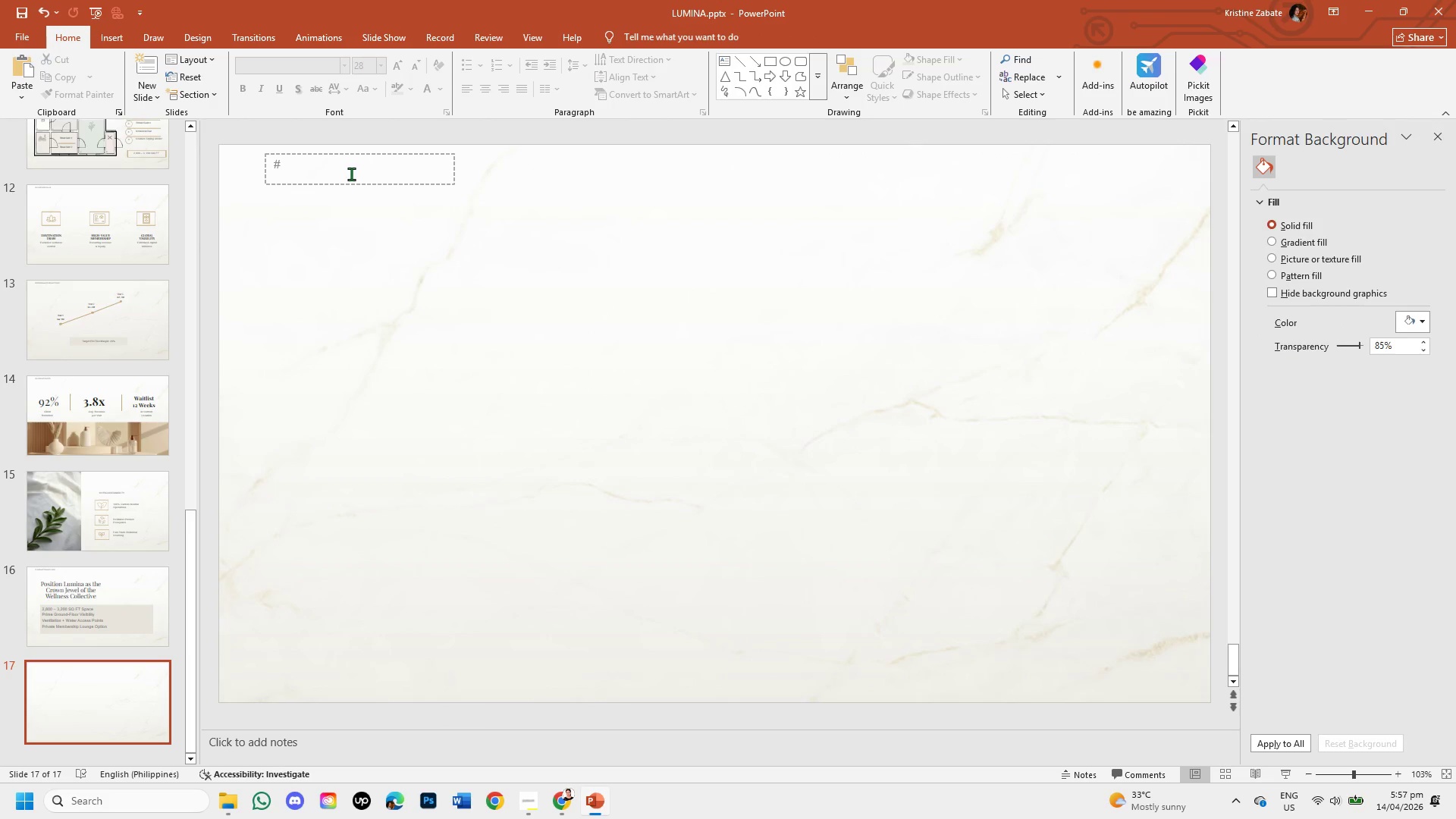 
left_click([359, 187])
 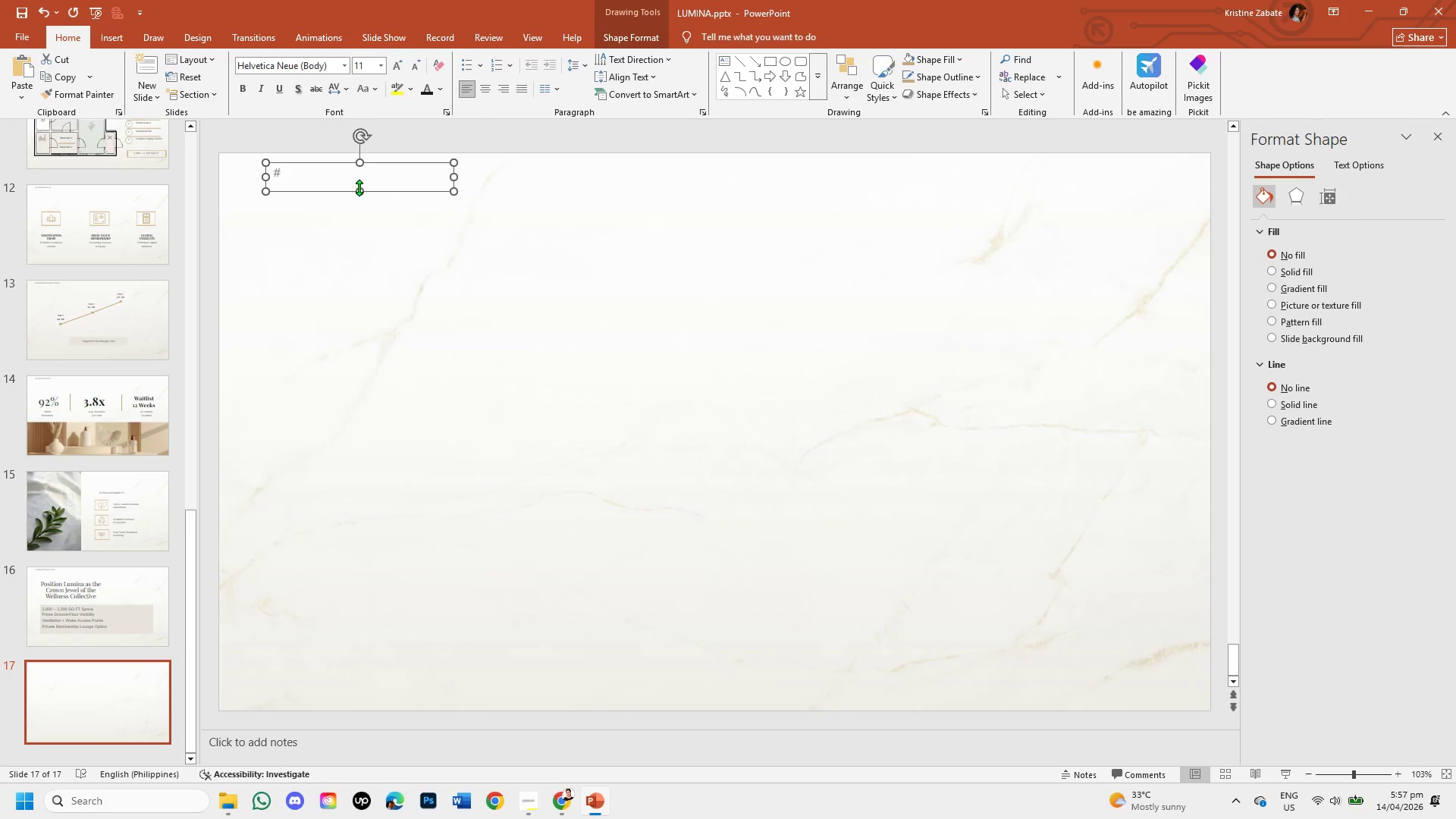 
key(Backspace)
 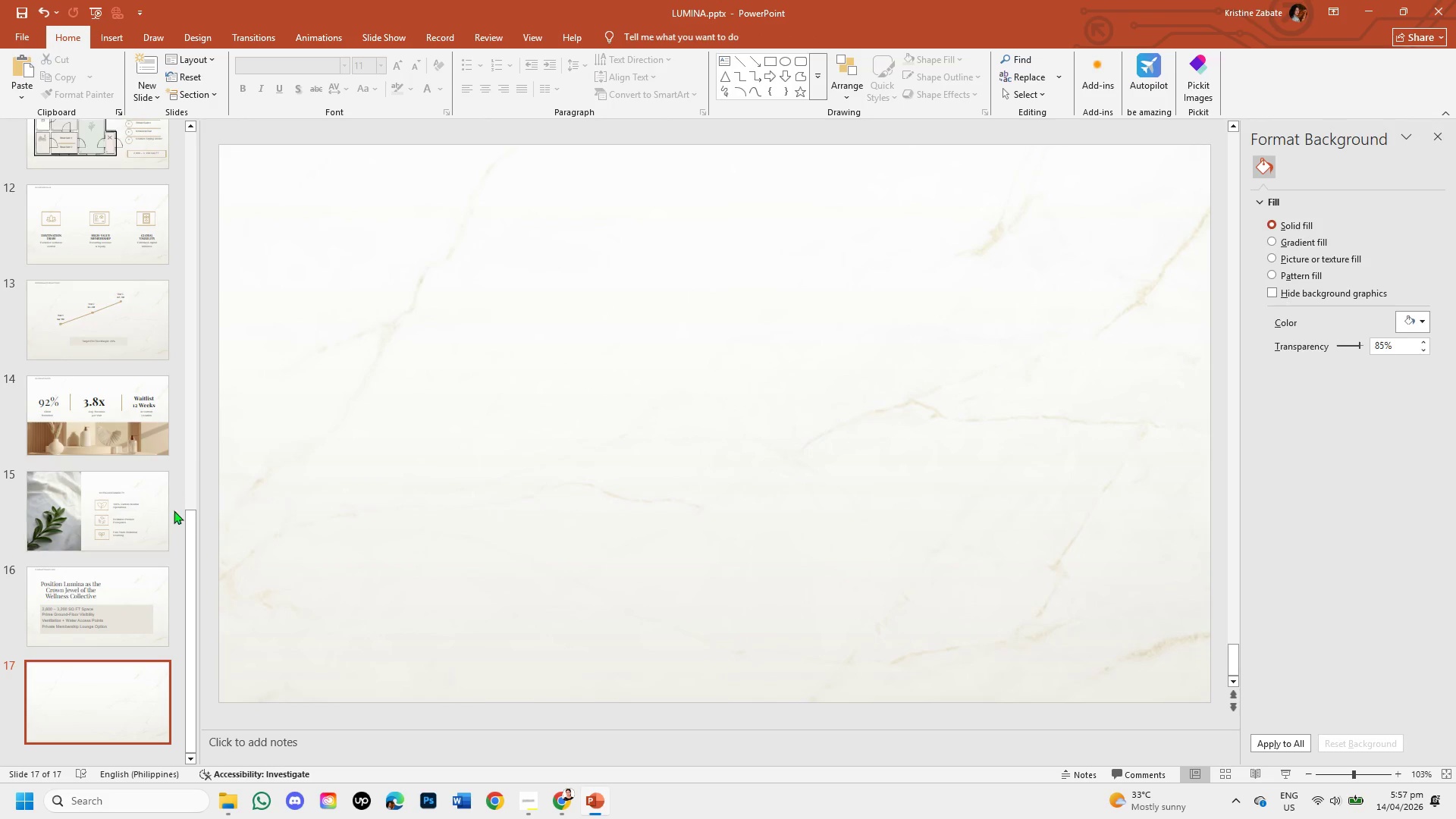 
left_click_drag(start_coordinate=[187, 547], to_coordinate=[246, 300])
 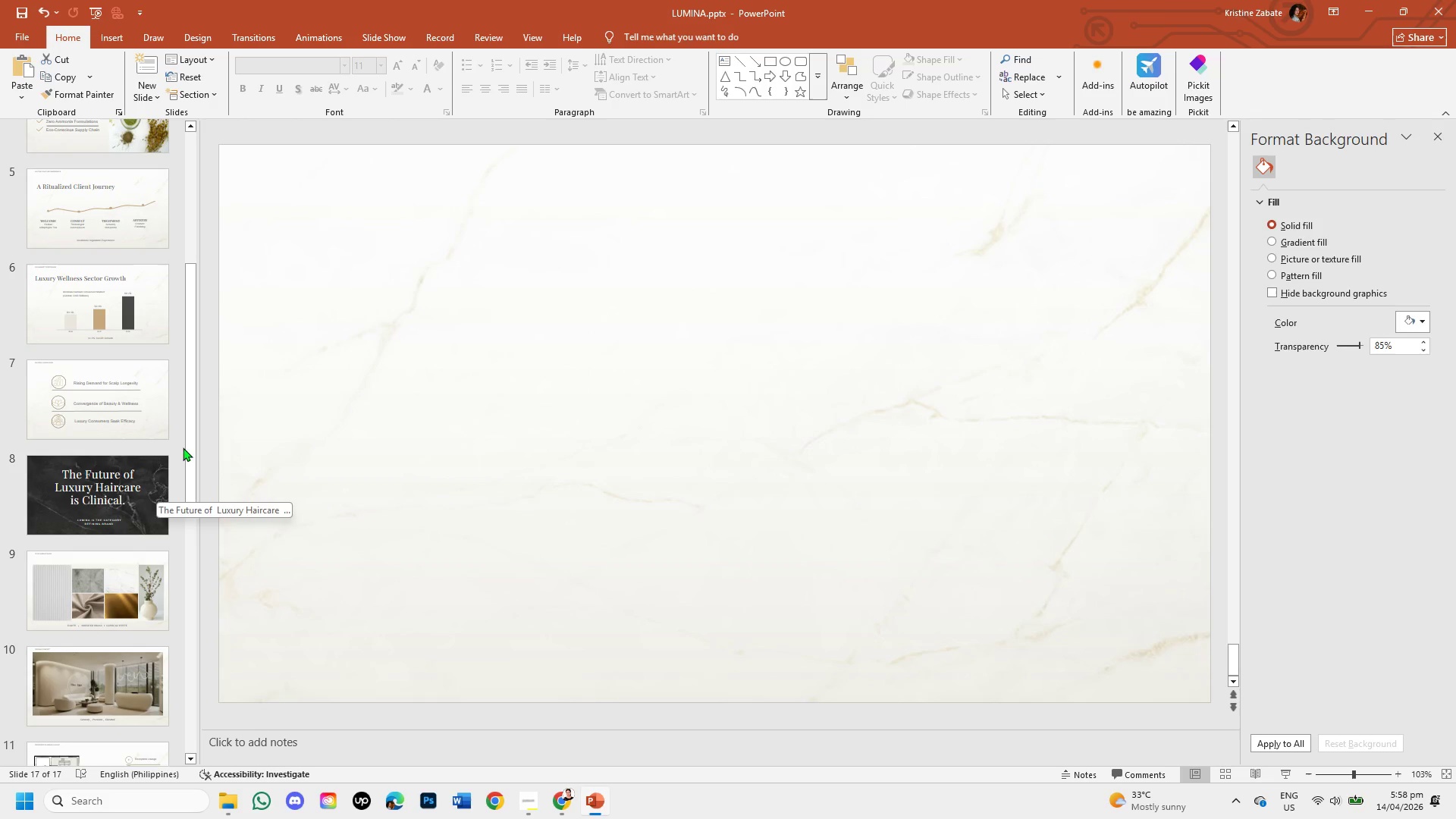 
left_click_drag(start_coordinate=[190, 426], to_coordinate=[190, 689])
 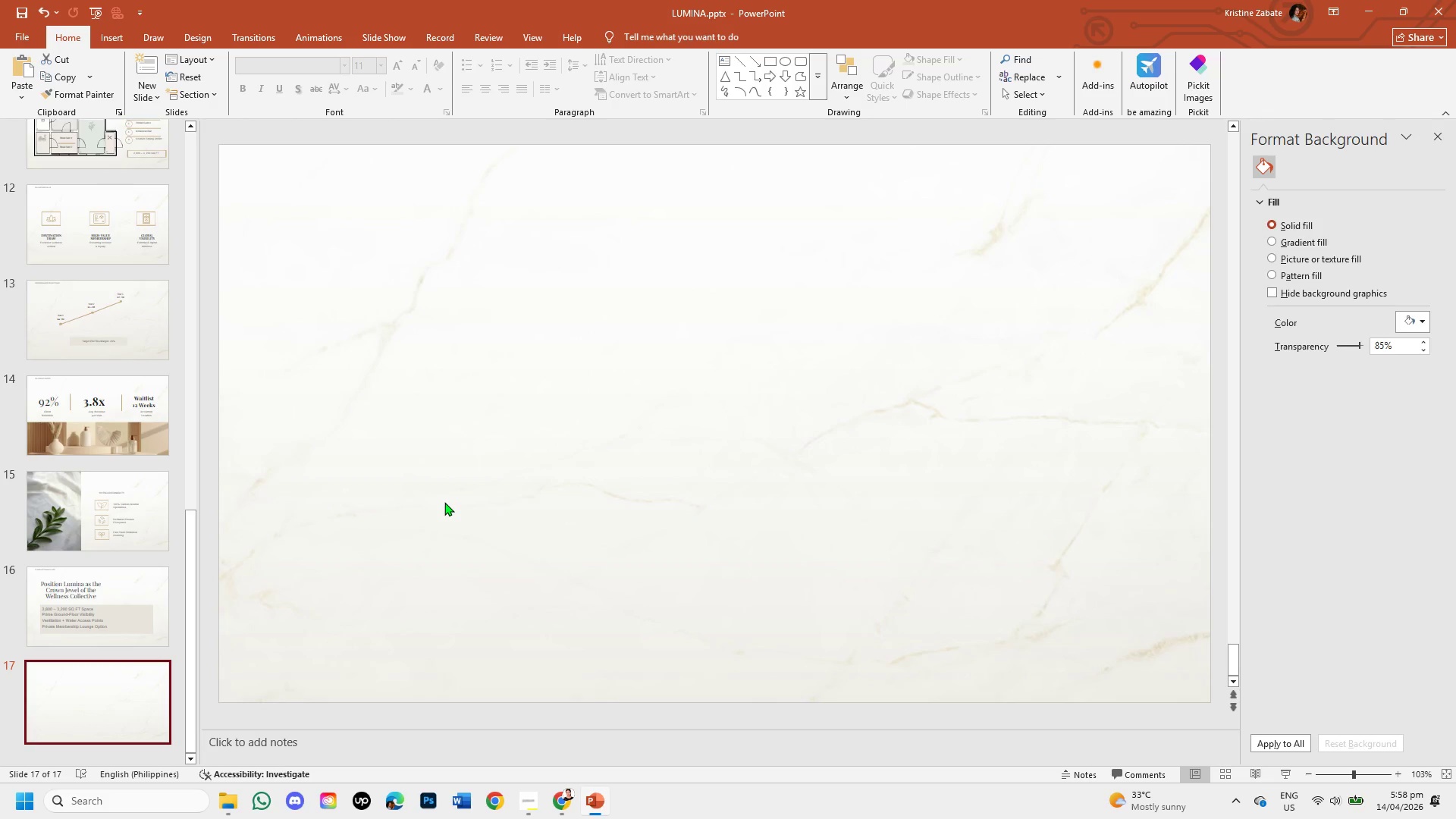 
hold_key(key=ControlLeft, duration=0.8)
 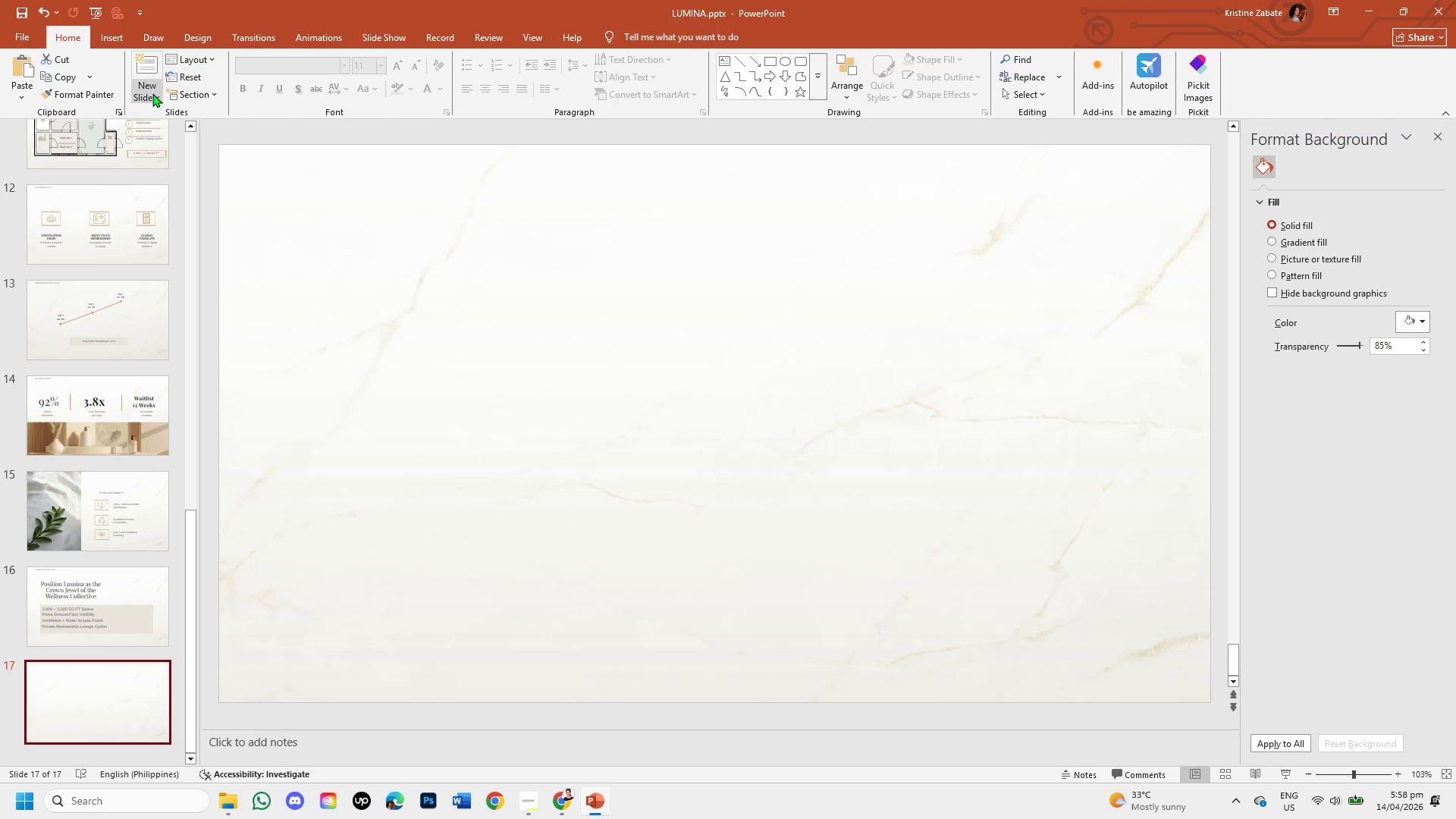 
left_click([152, 93])
 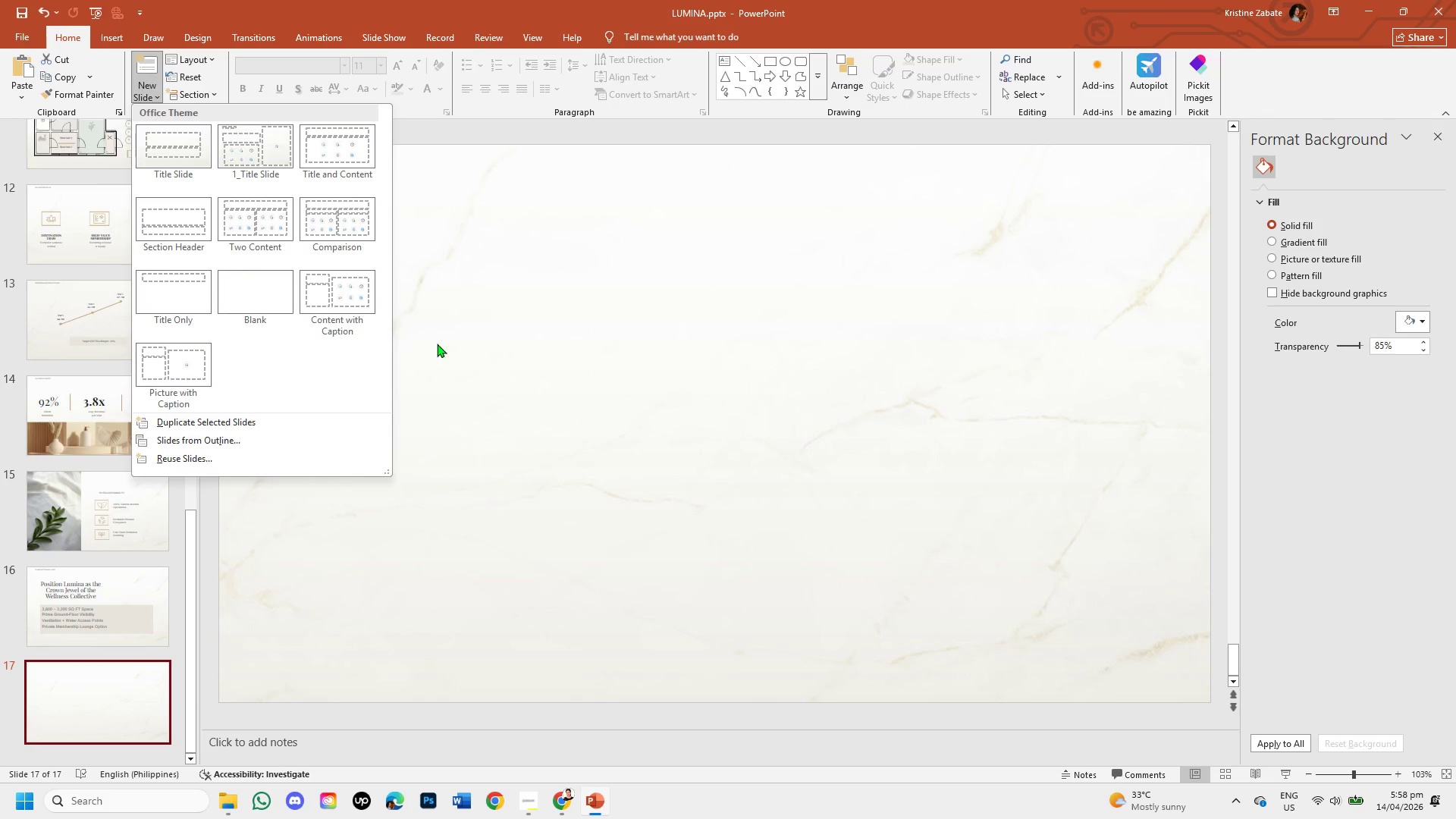 
left_click([456, 353])
 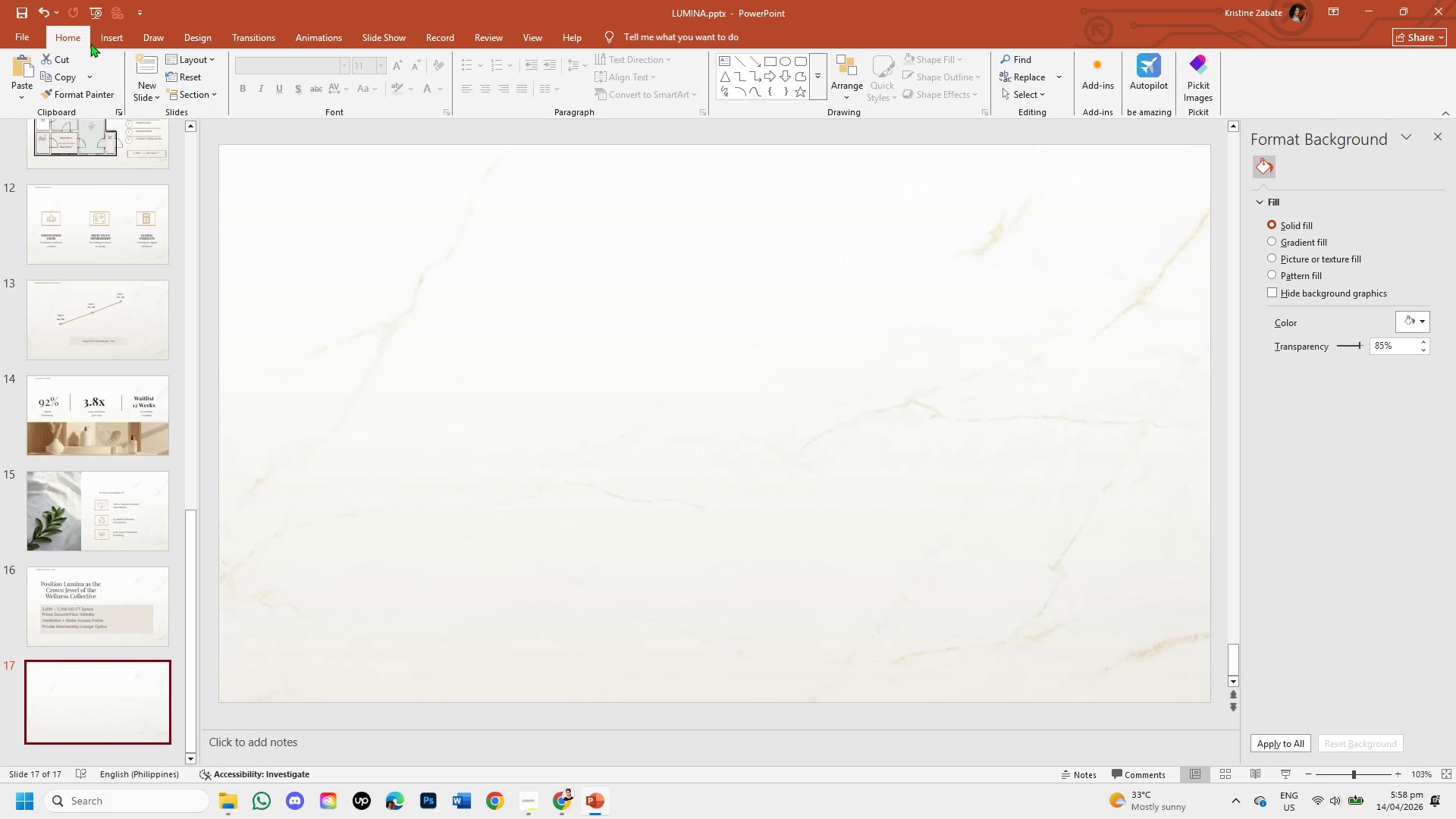 
left_click([105, 36])
 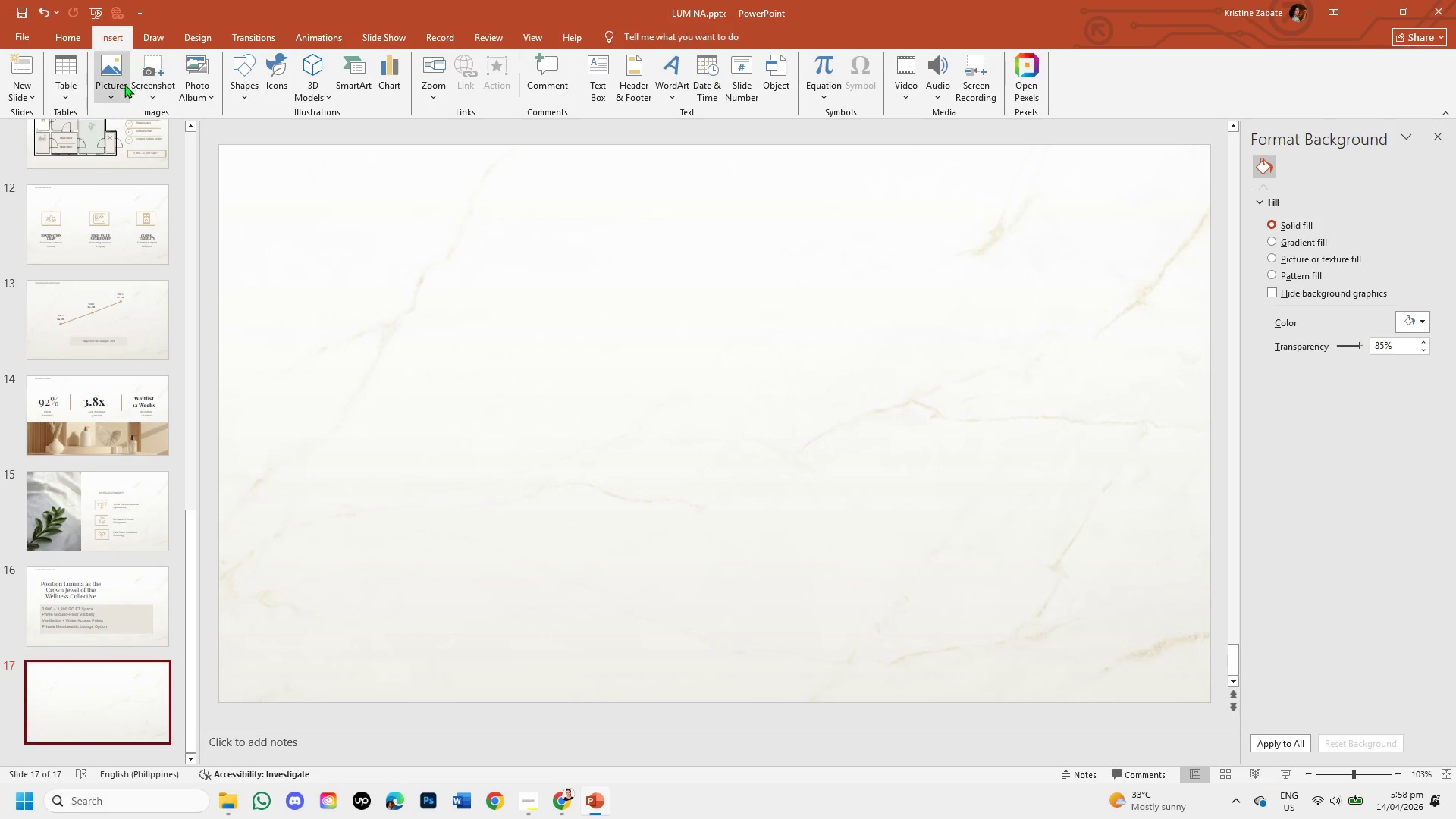 
left_click([124, 84])
 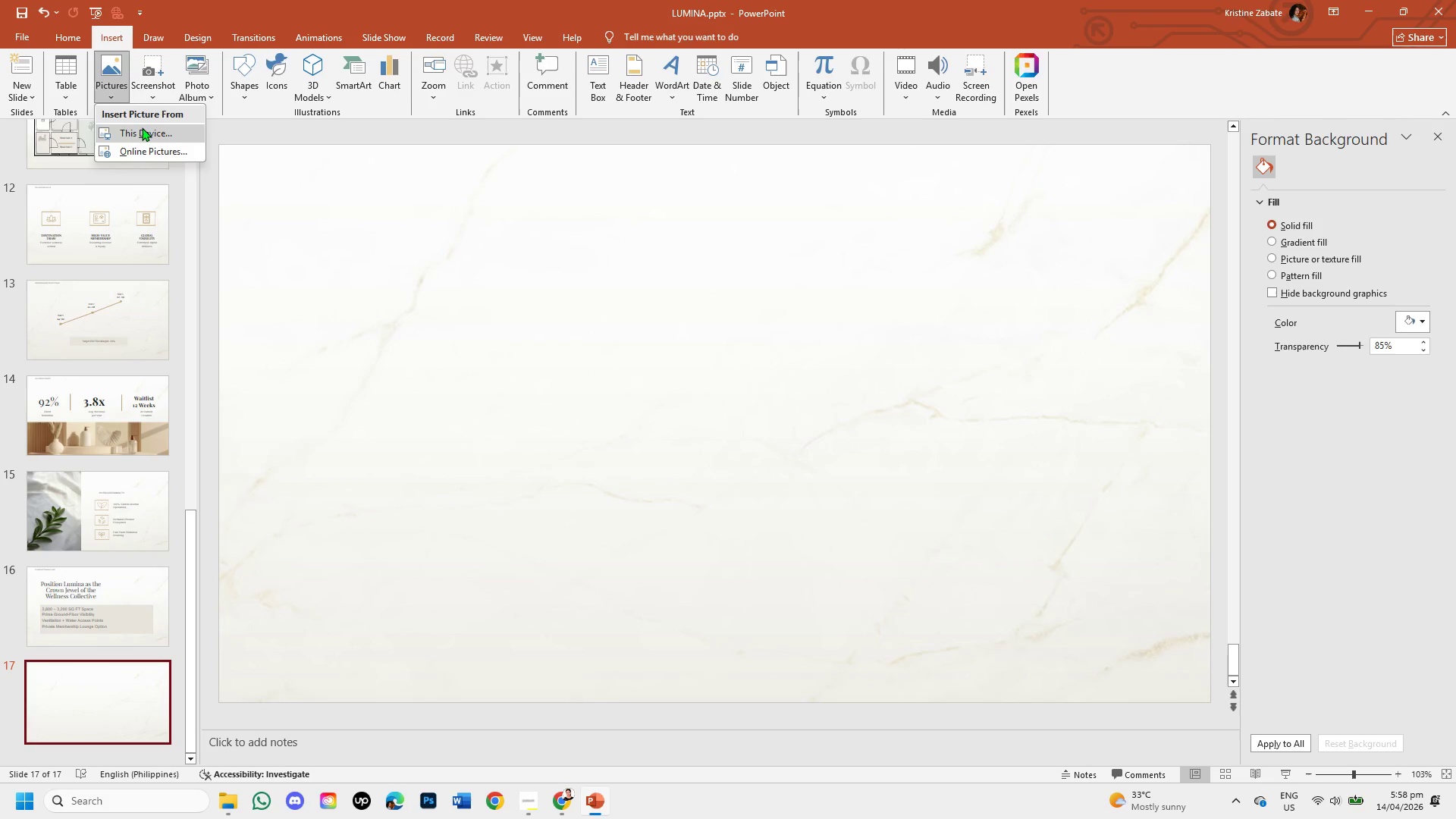 
left_click([142, 127])
 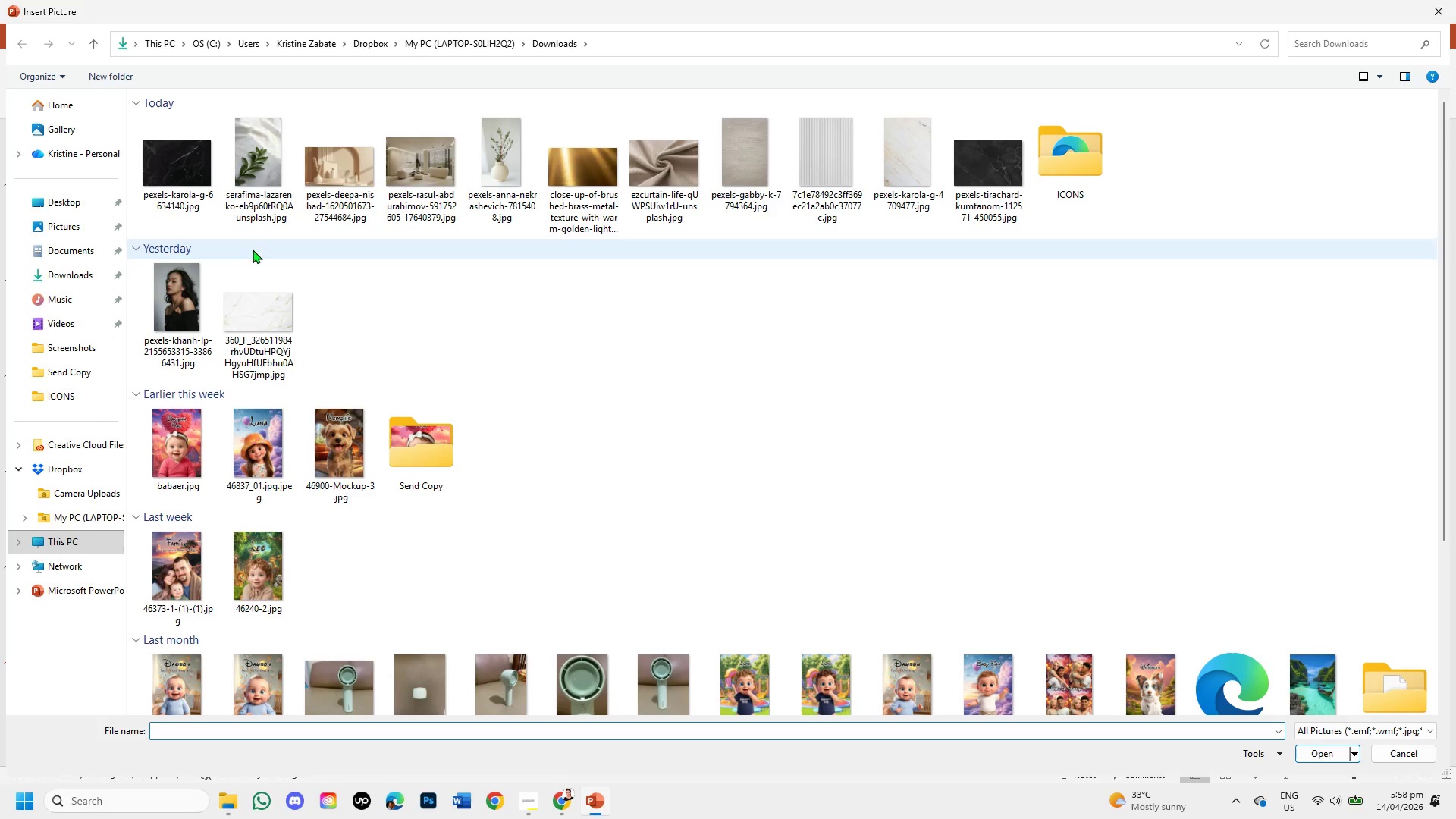 
double_click([177, 172])
 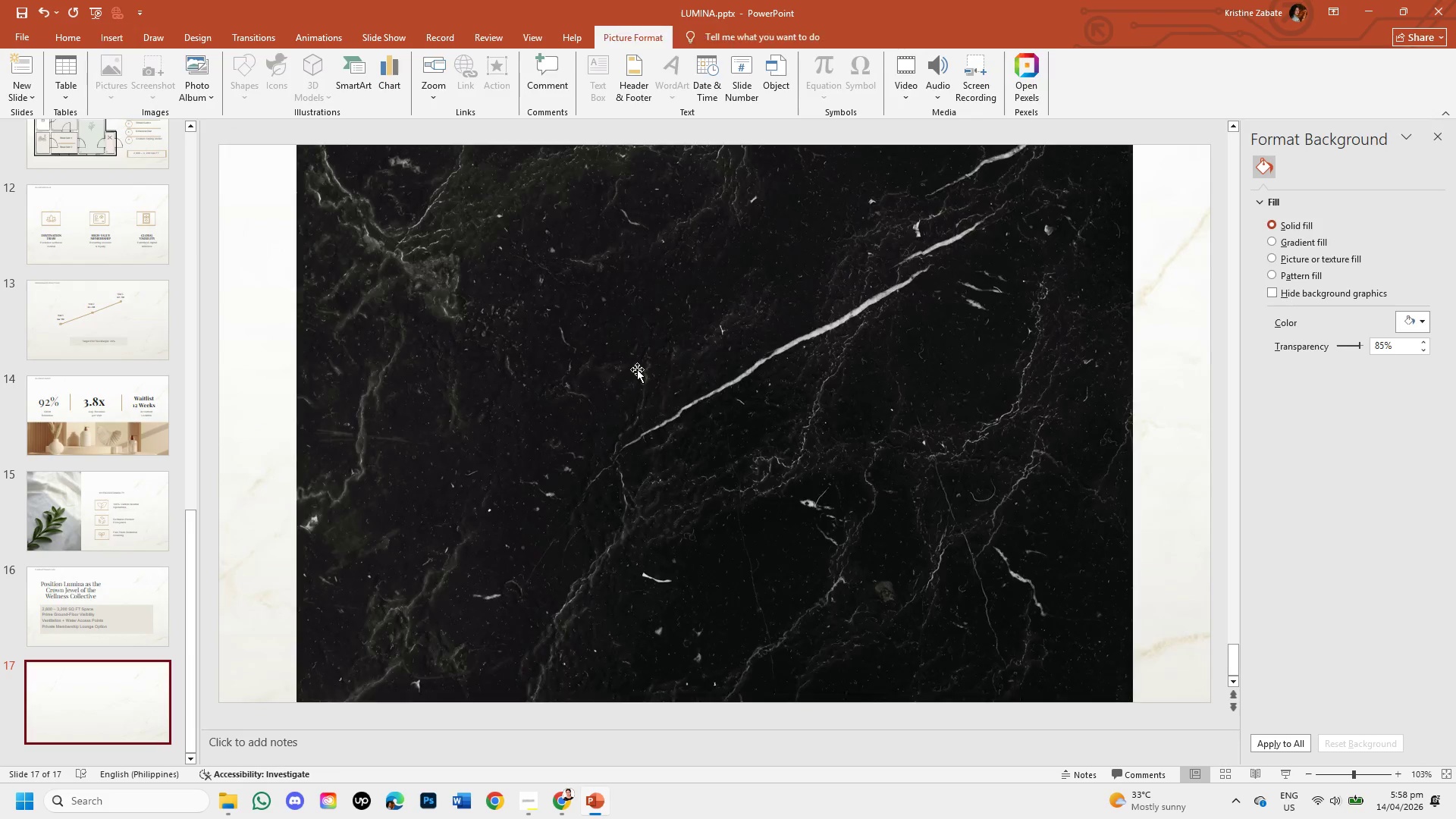 
left_click_drag(start_coordinate=[637, 369], to_coordinate=[560, 378])
 